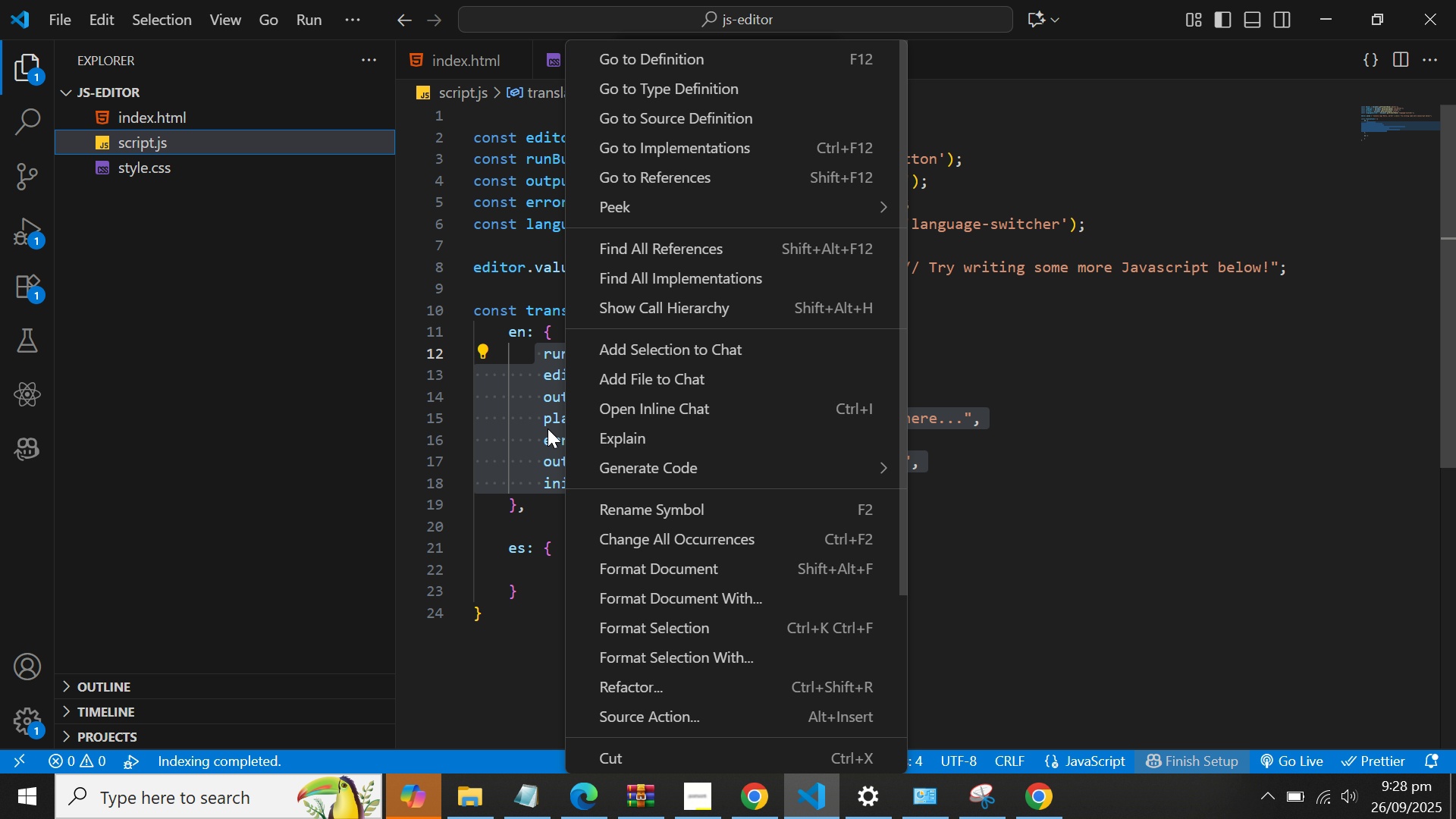 
left_click([523, 431])
 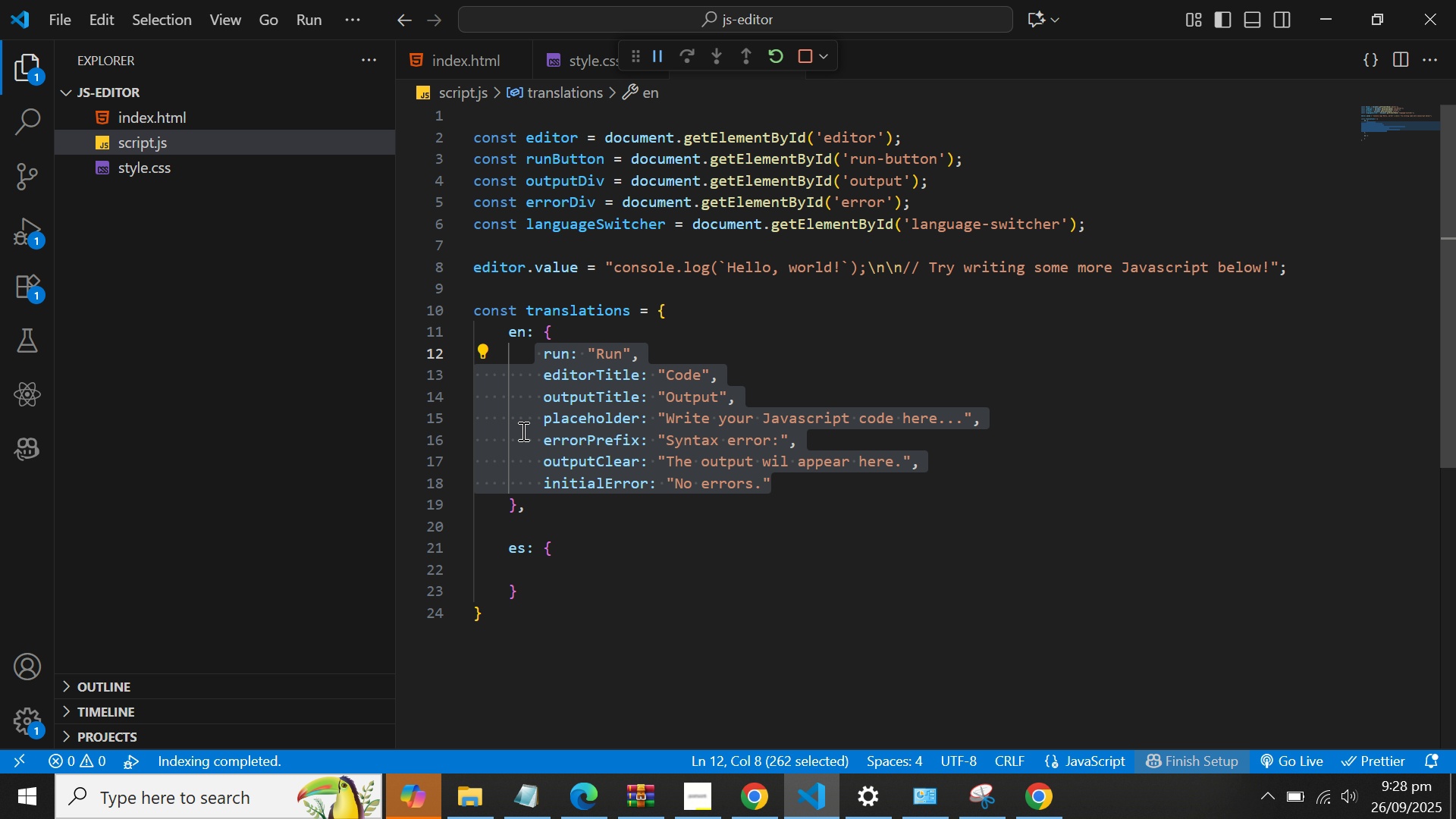 
key(Control+C)
 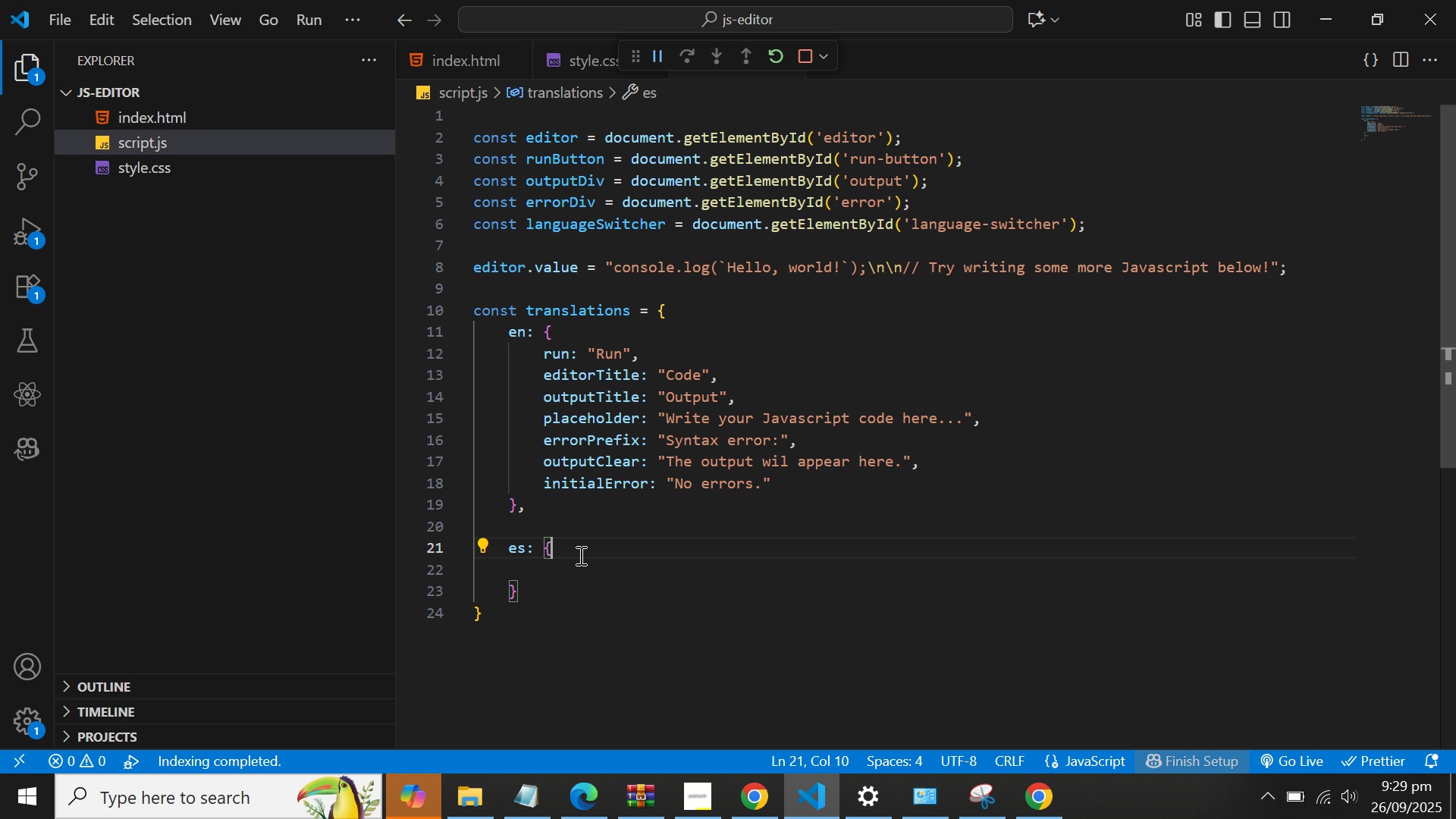 
key(ArrowDown)
 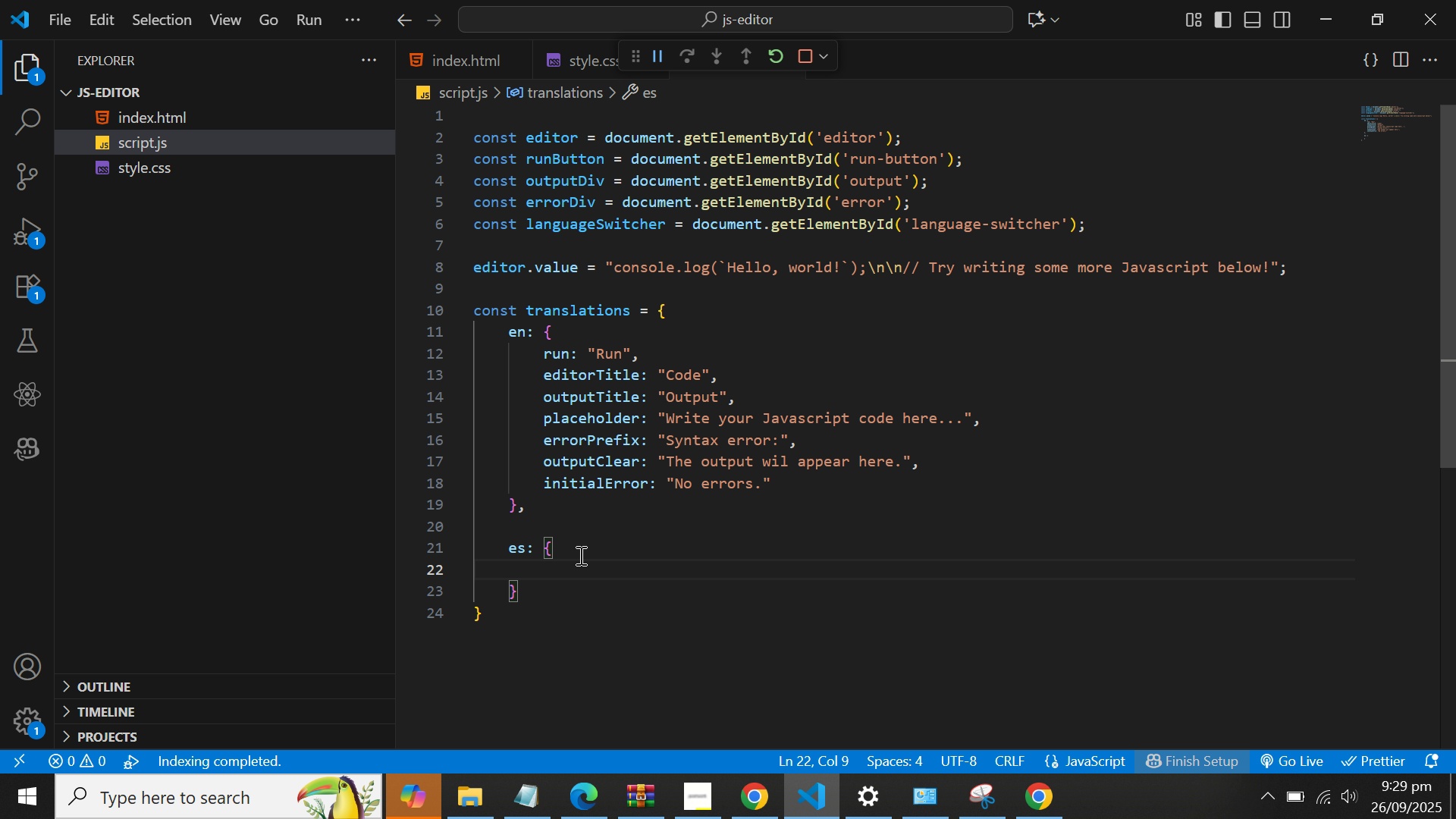 
key(Control+V)
 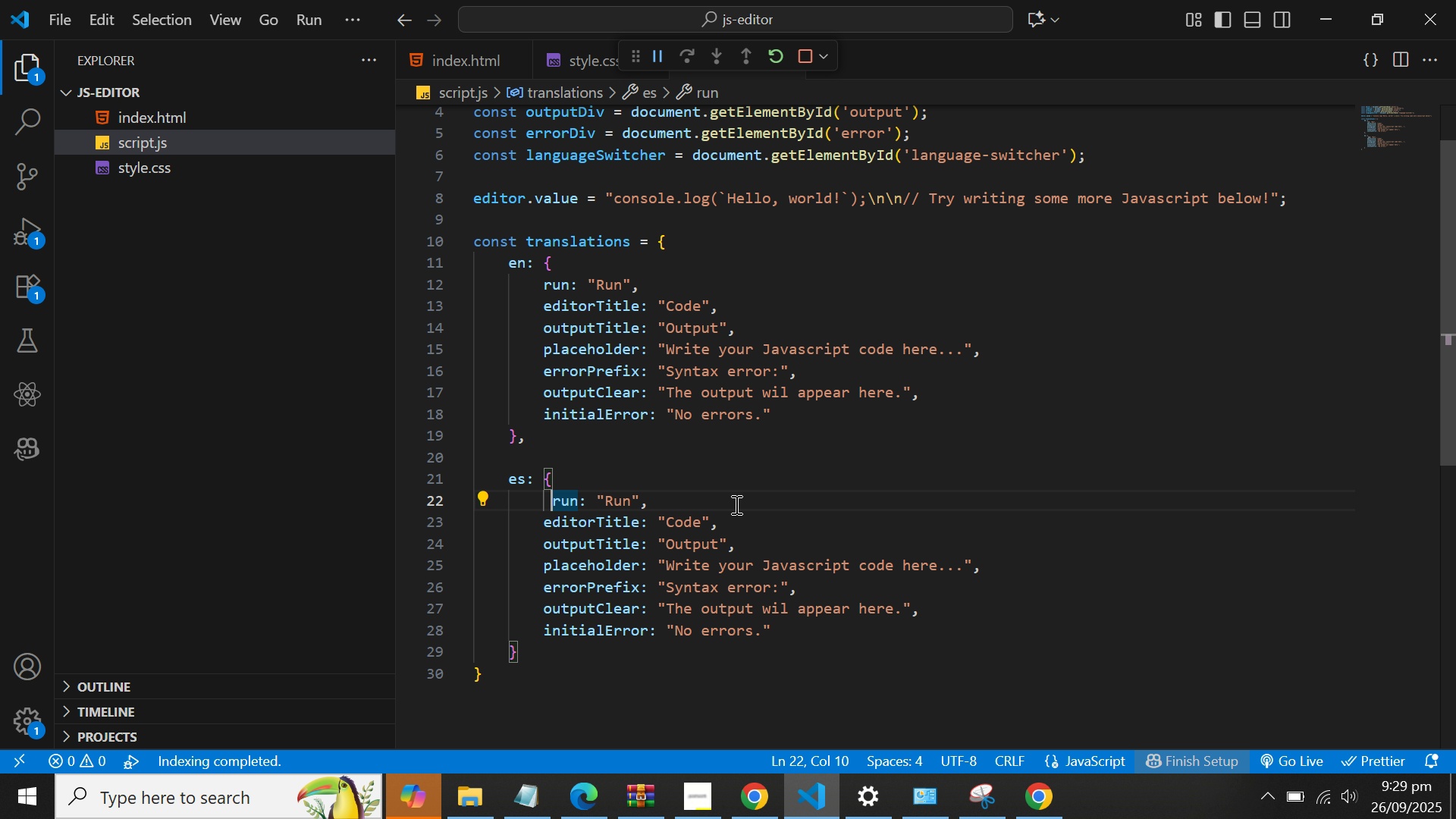 
key(Backspace)
 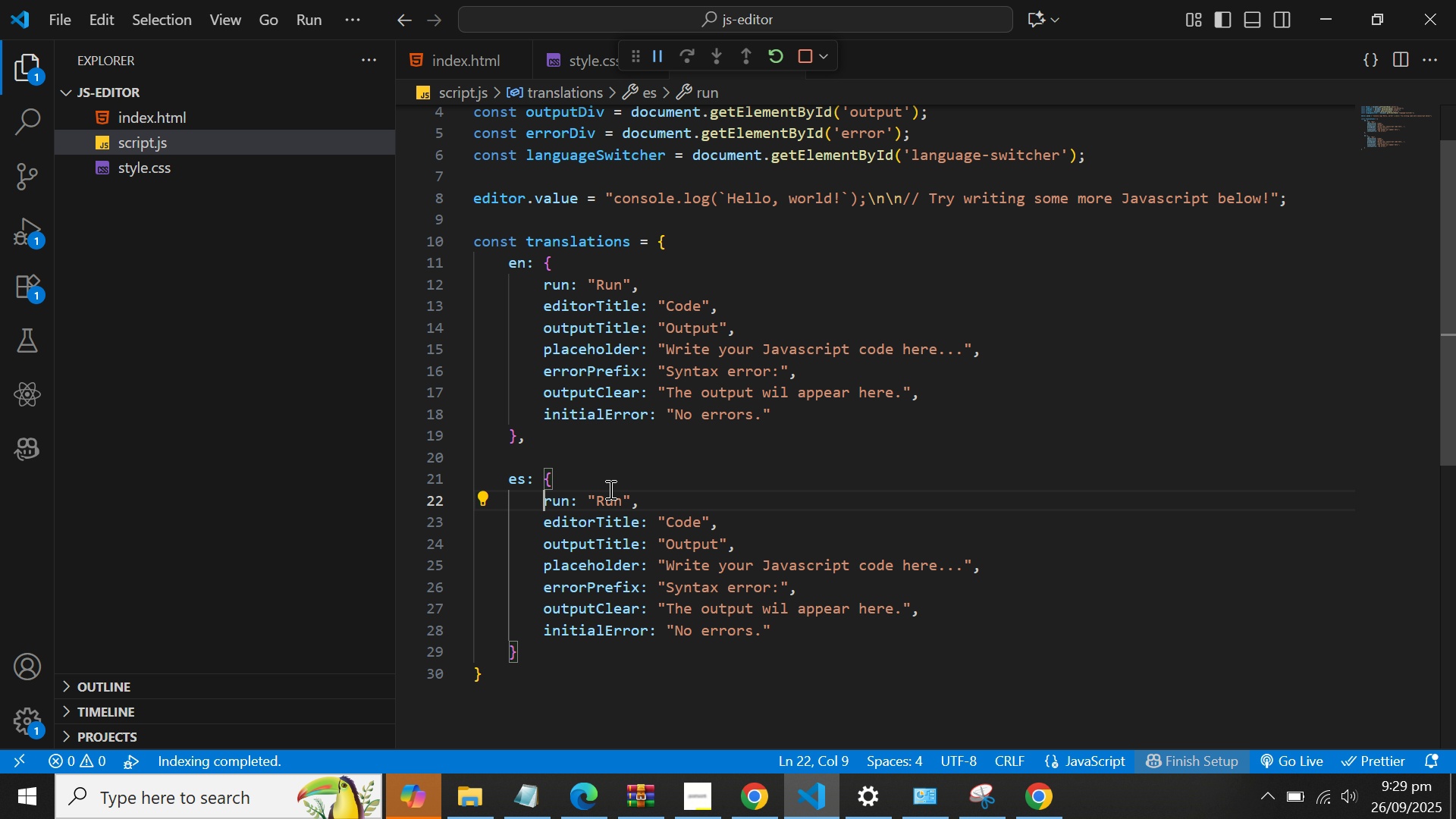 
double_click([609, 506])
 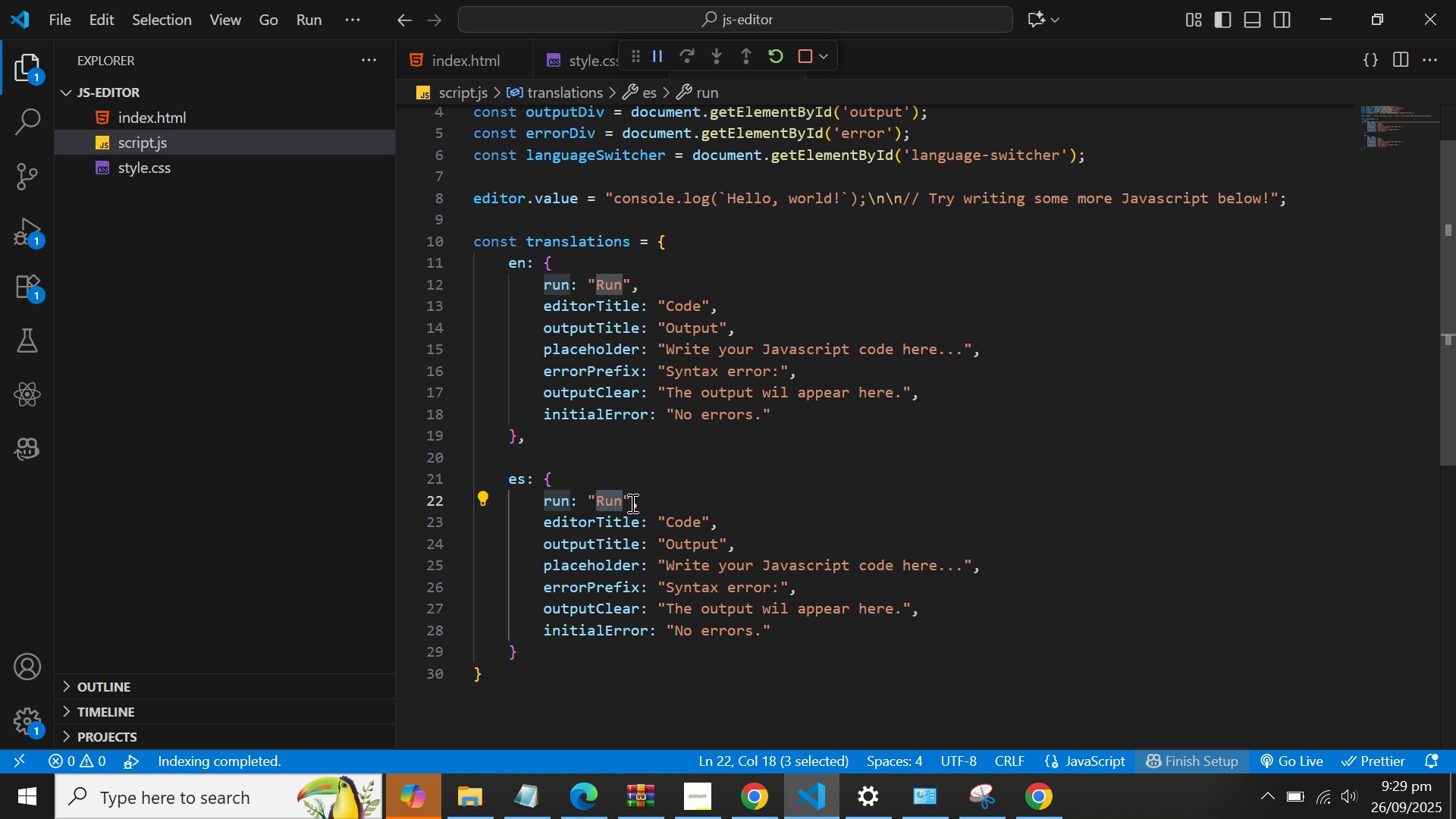 
key(Control+C)
 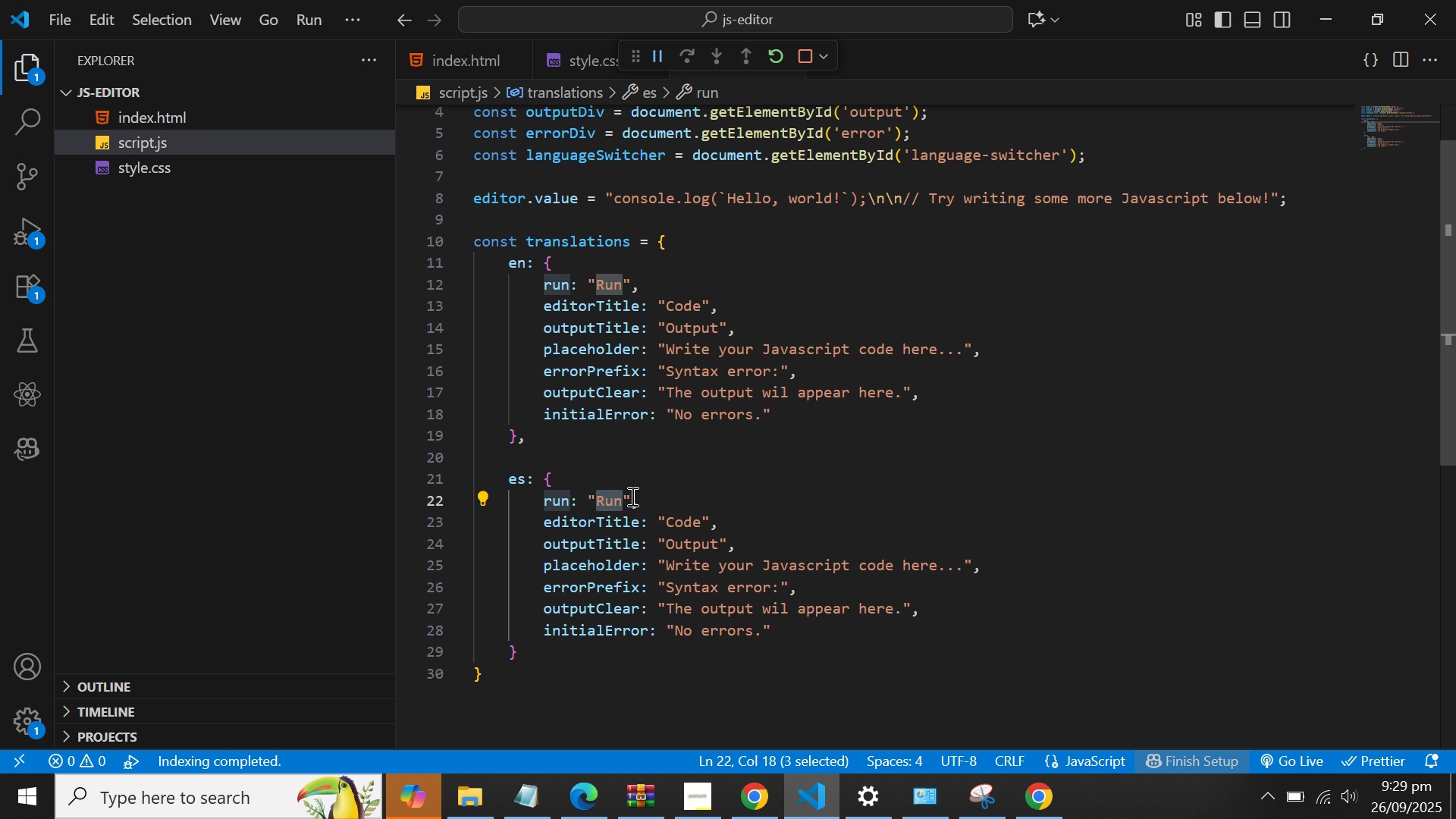 
key(Alt+AltLeft)
 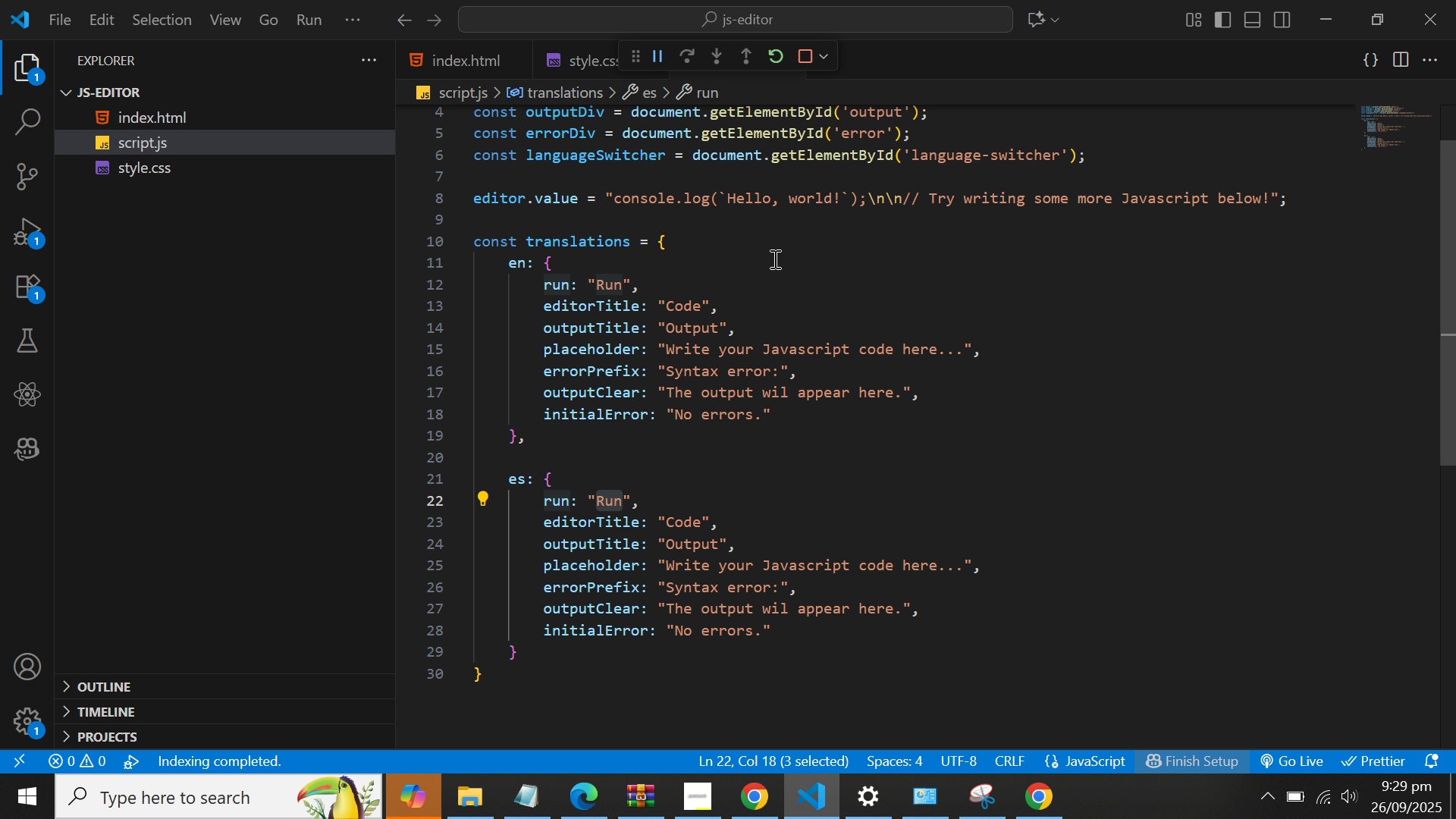 
key(Alt+Tab)
 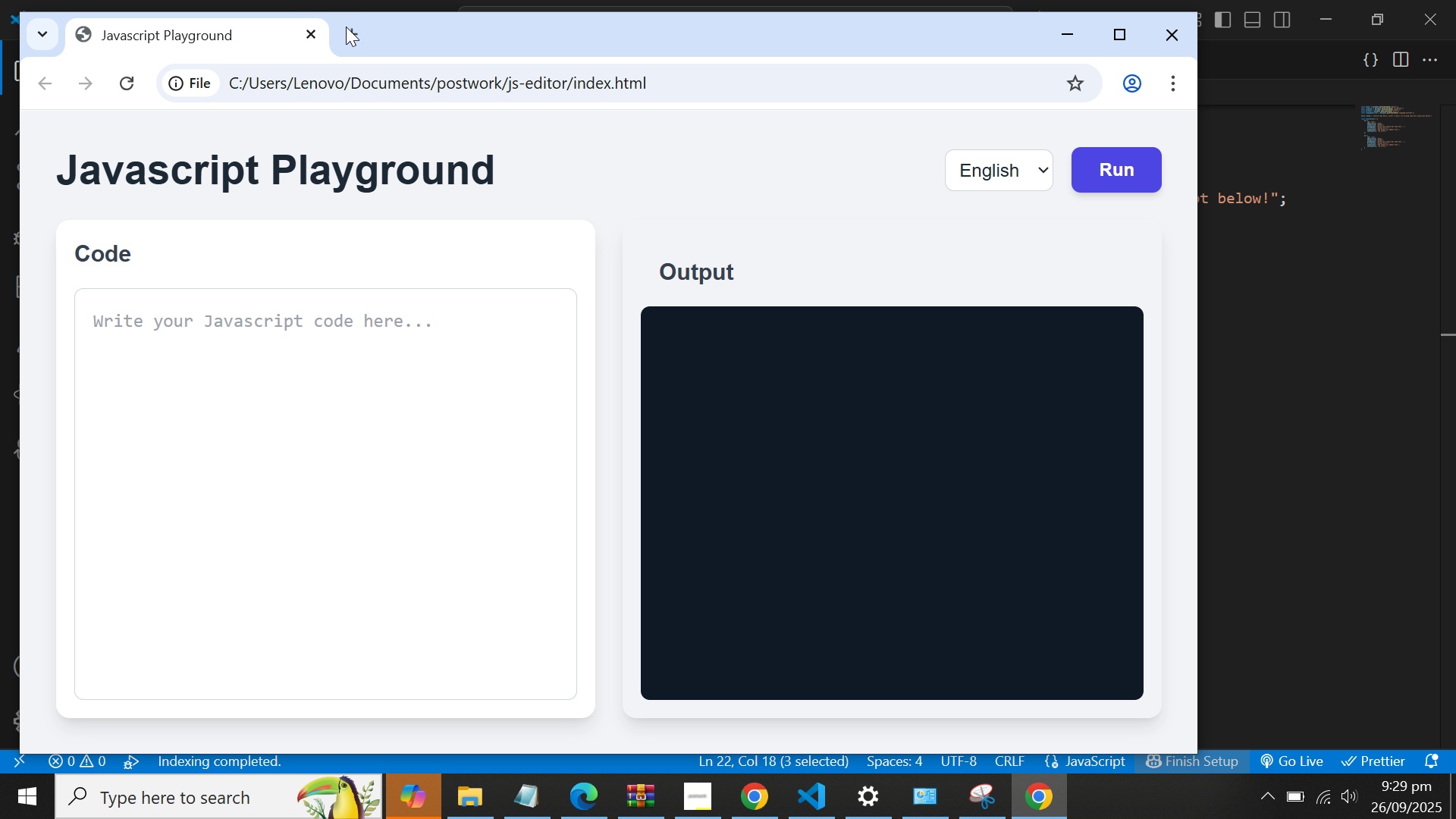 
key(Alt+Tab)
 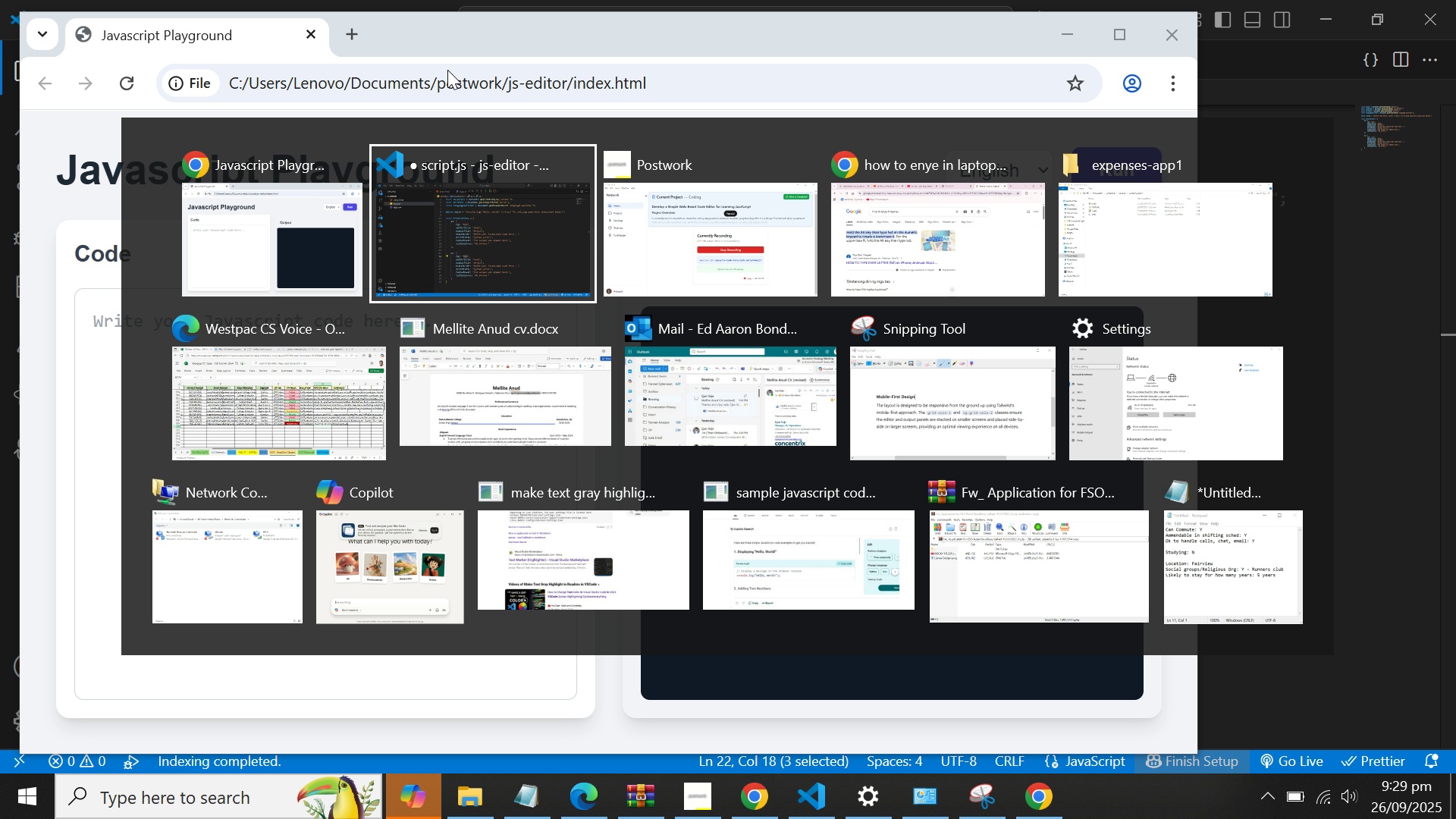 
key(Alt+Tab)
 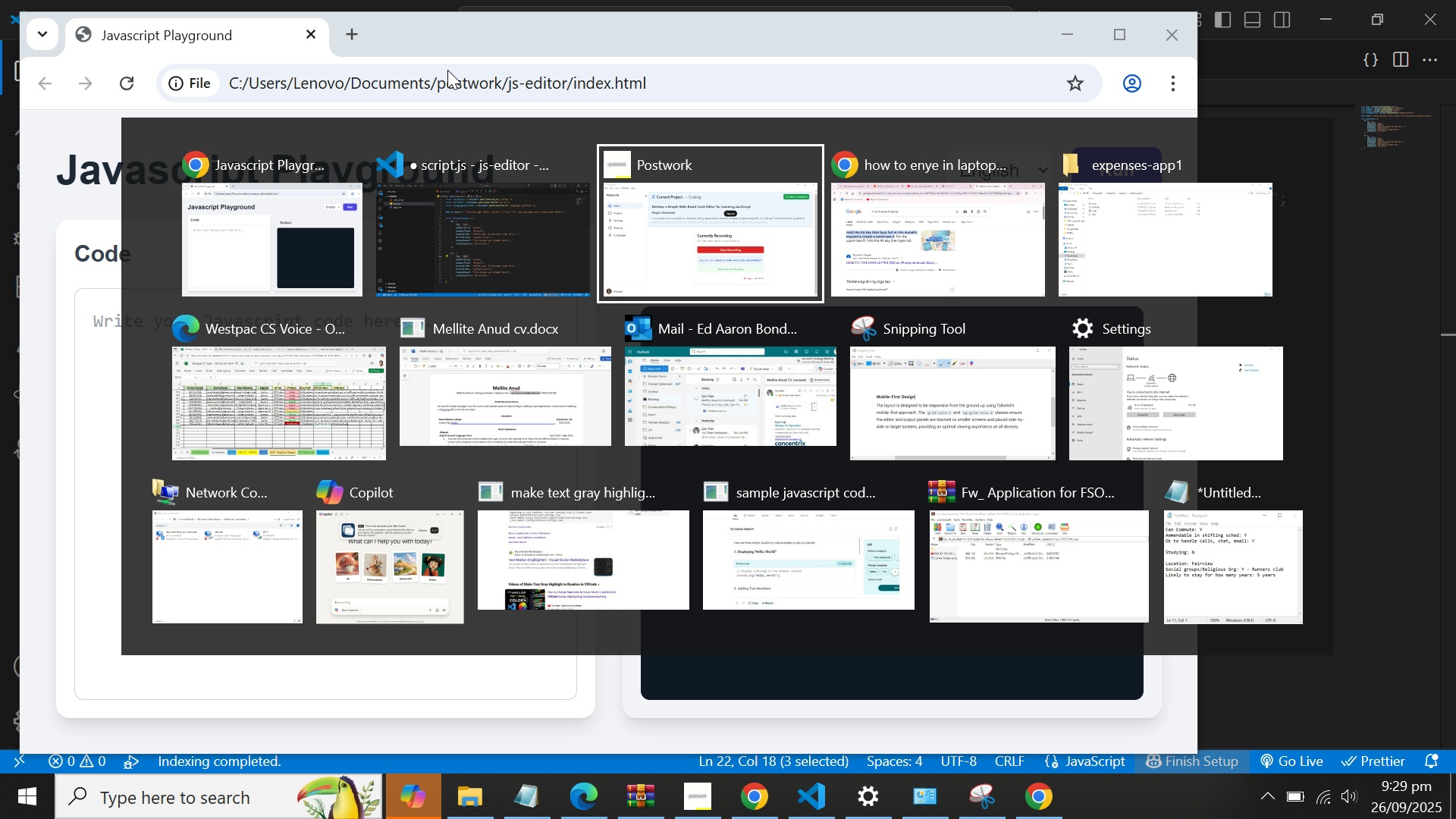 
key(Alt+Tab)
 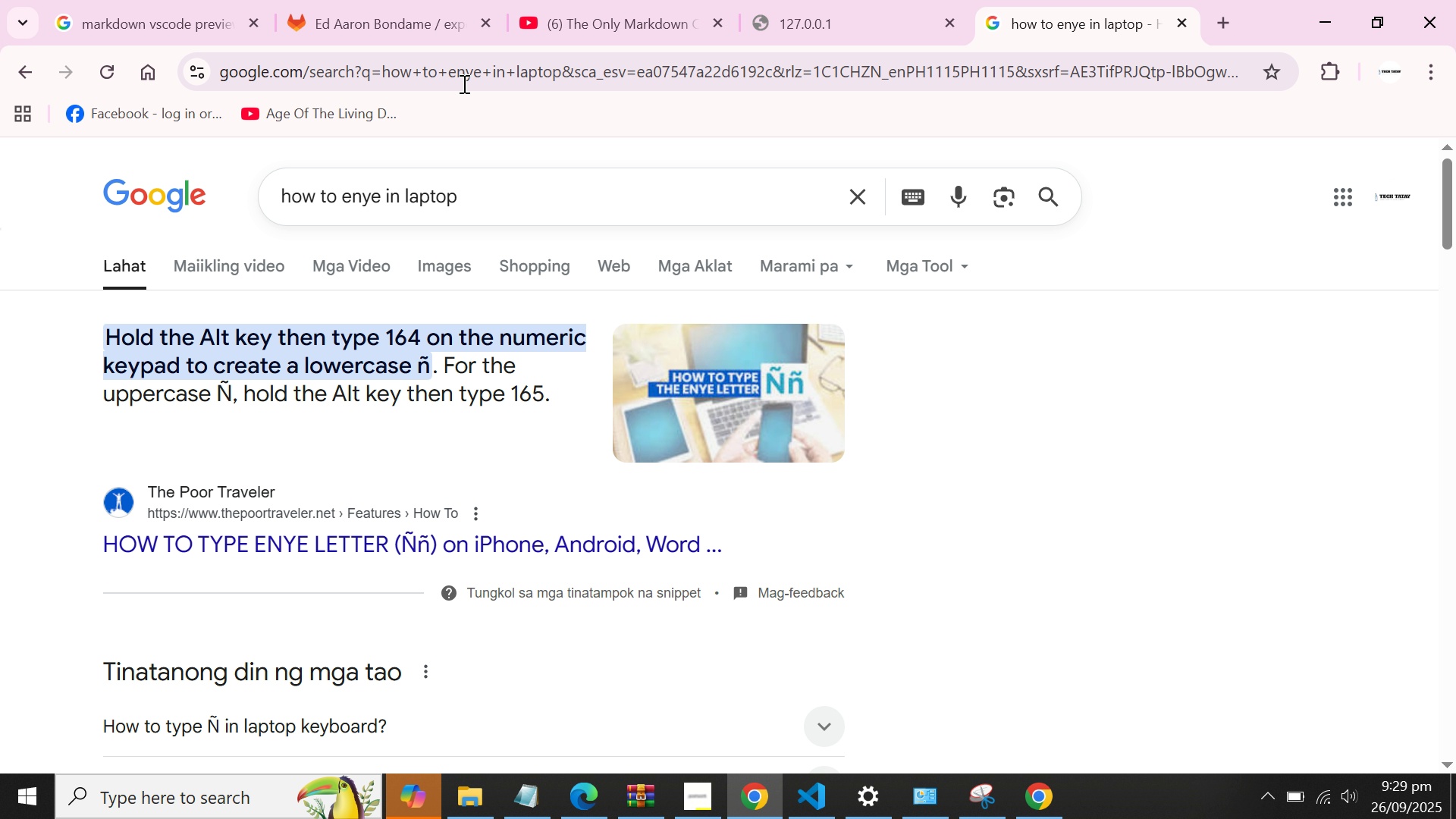 
left_click([467, 74])
 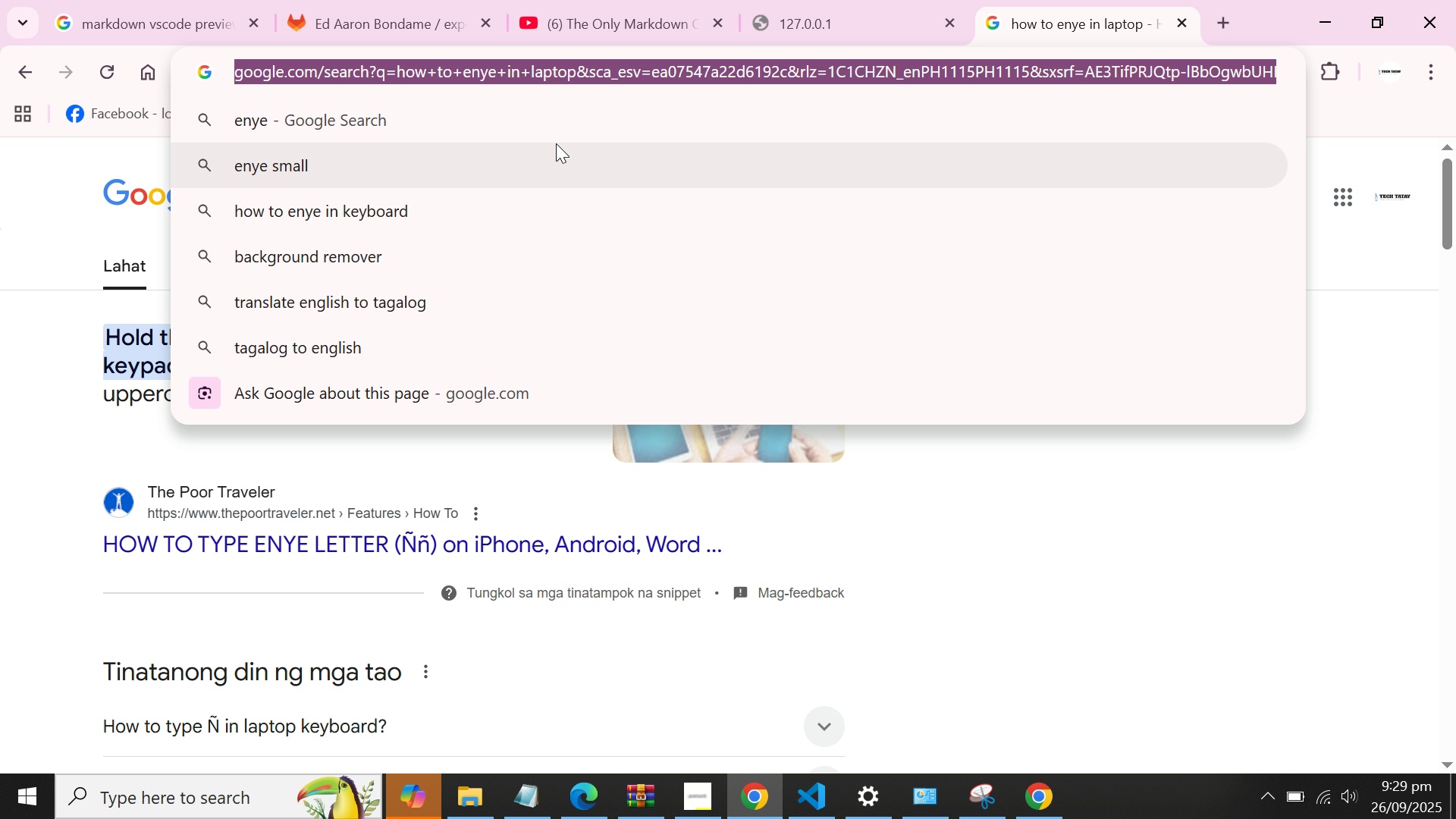 
type(e)
key(Backspace)
key(Backspace)
type(ee=)
key(Backspace)
key(Backspace)
type(rror)
key(Backspace)
key(Backspace)
key(Backspace)
key(Backspace)
key(Backspace)
key(Backspace)
 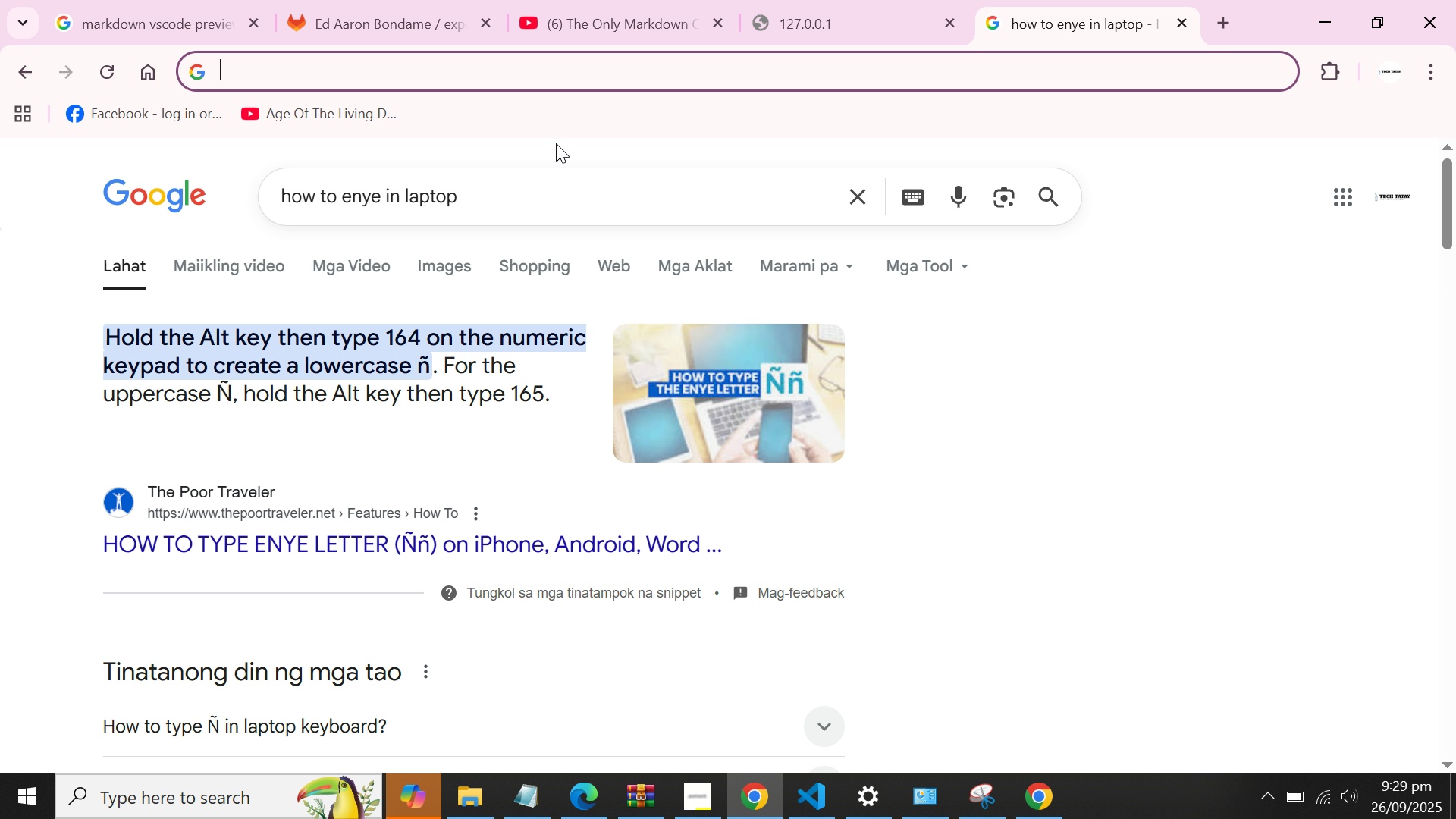 
type(google tran)
 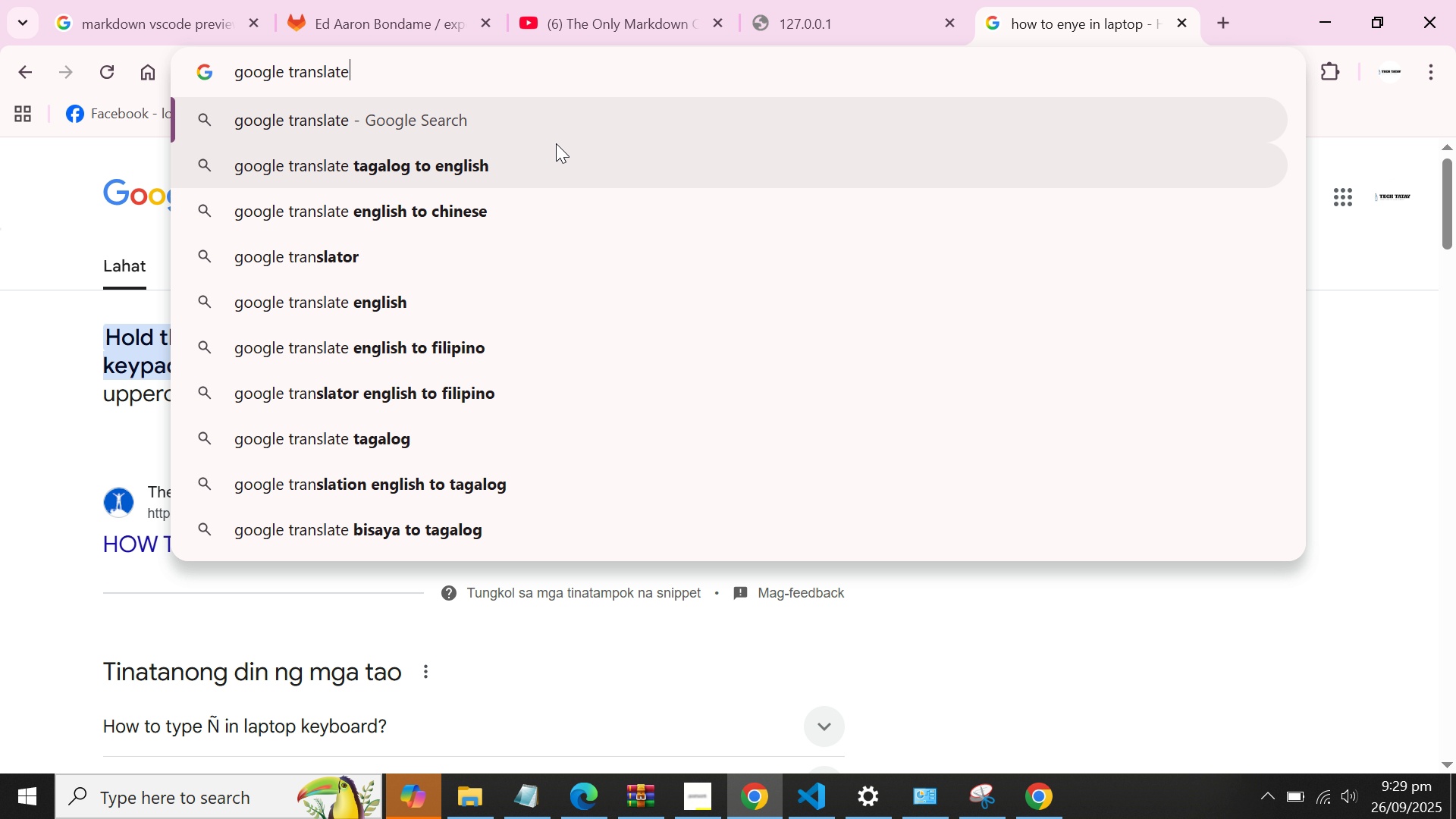 
key(ArrowRight)
 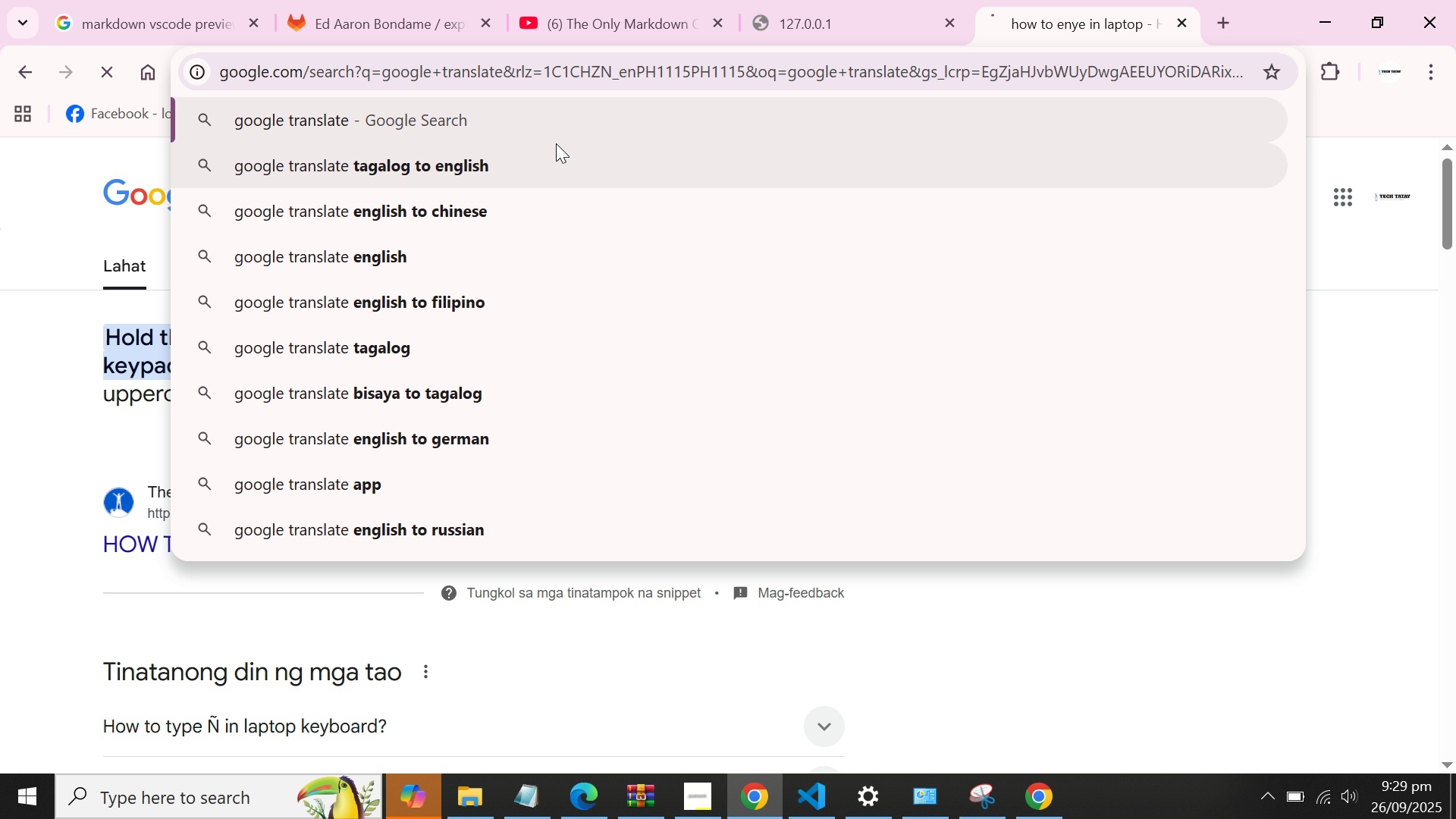 
key(Enter)
 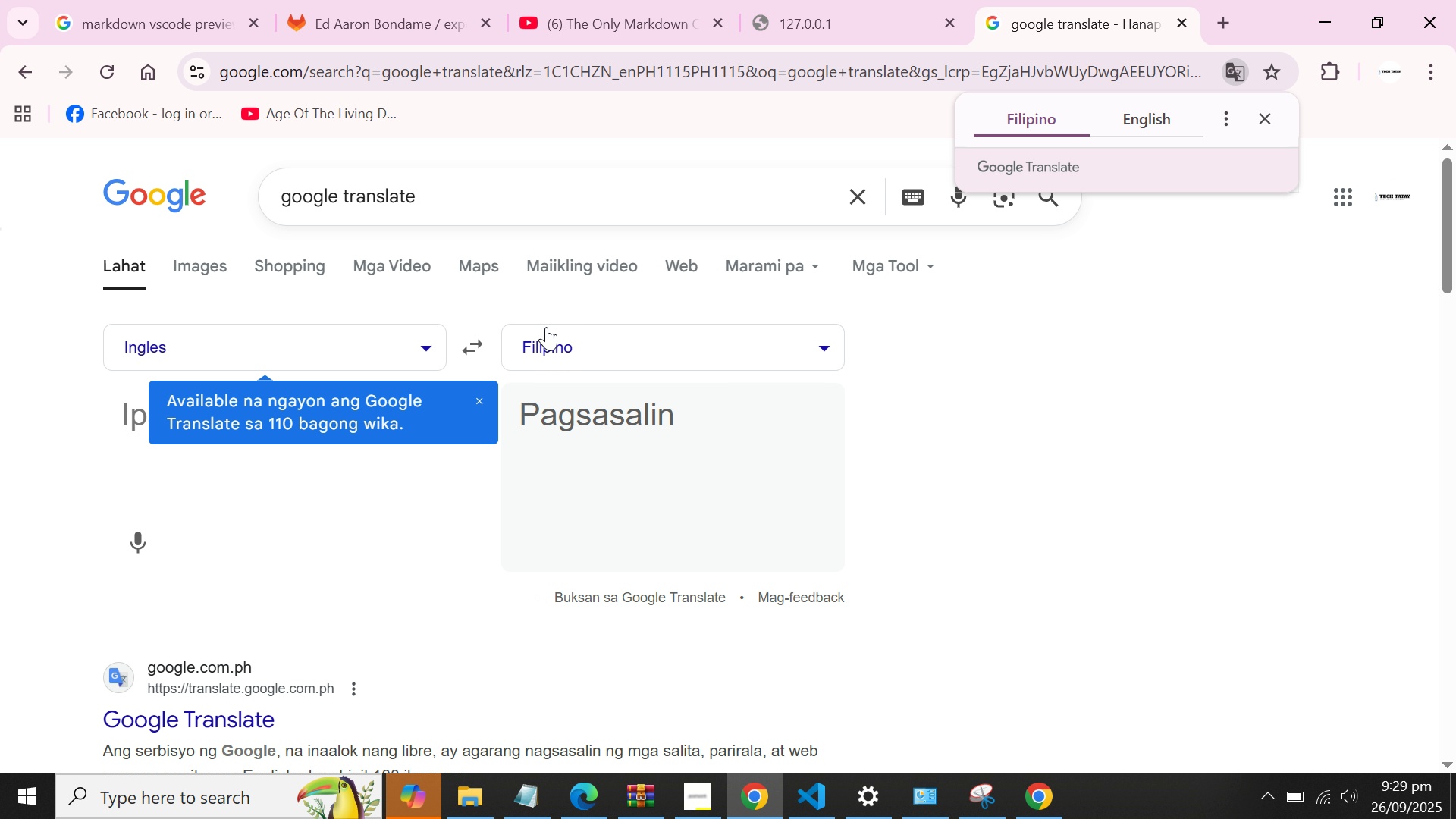 
left_click([406, 345])
 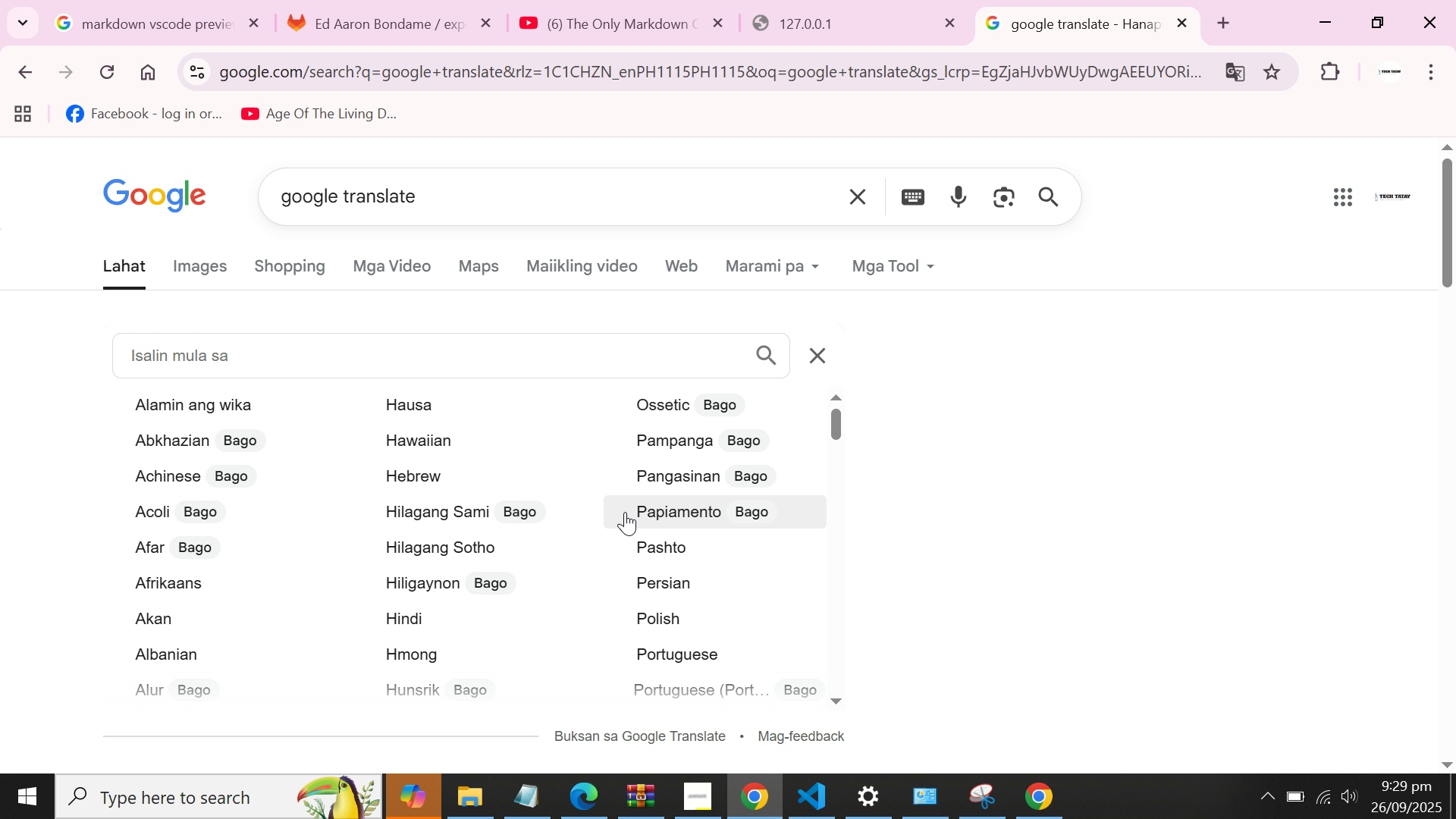 
type(englisyh)
key(Backspace)
 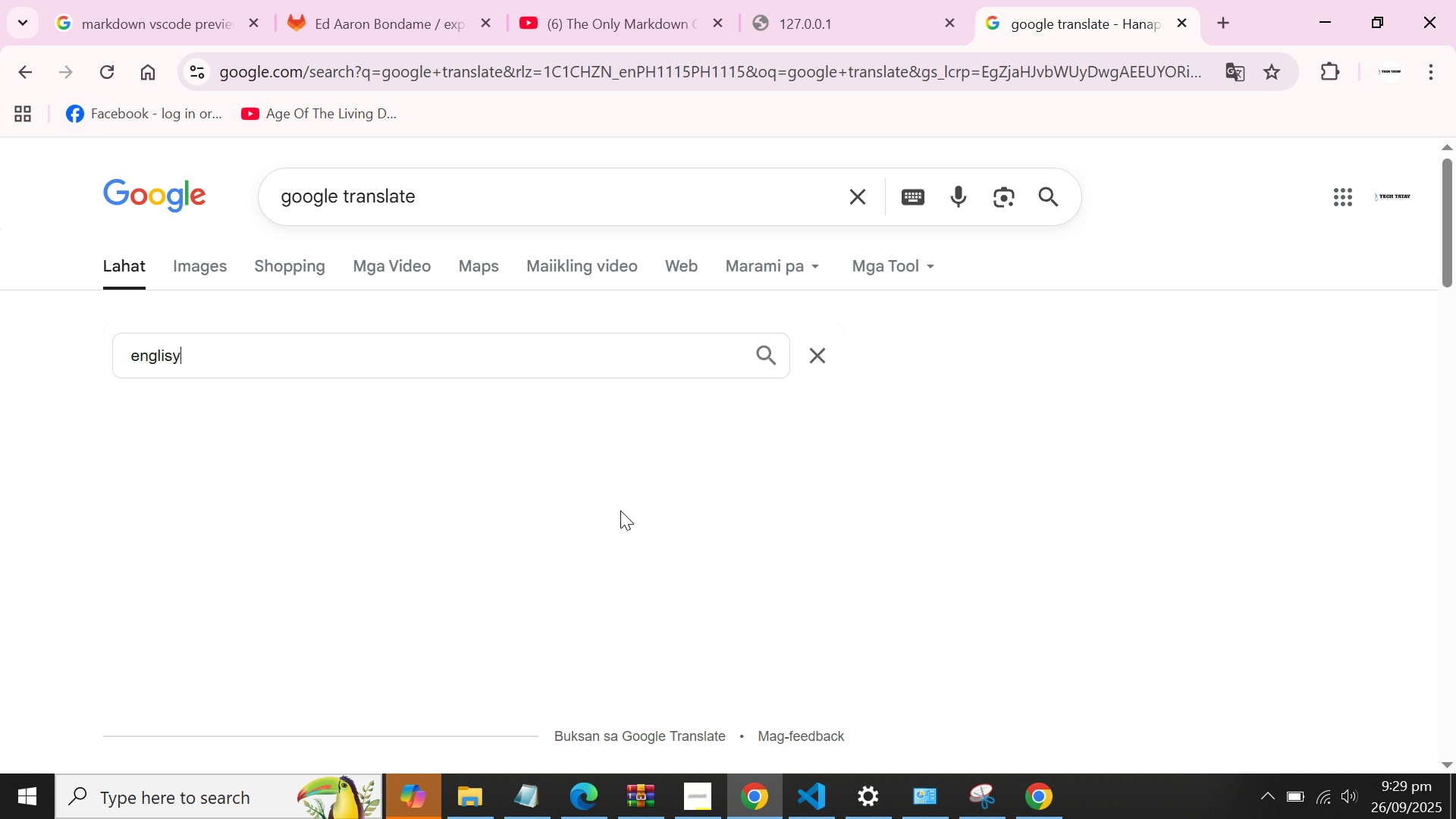 
key(Enter)
 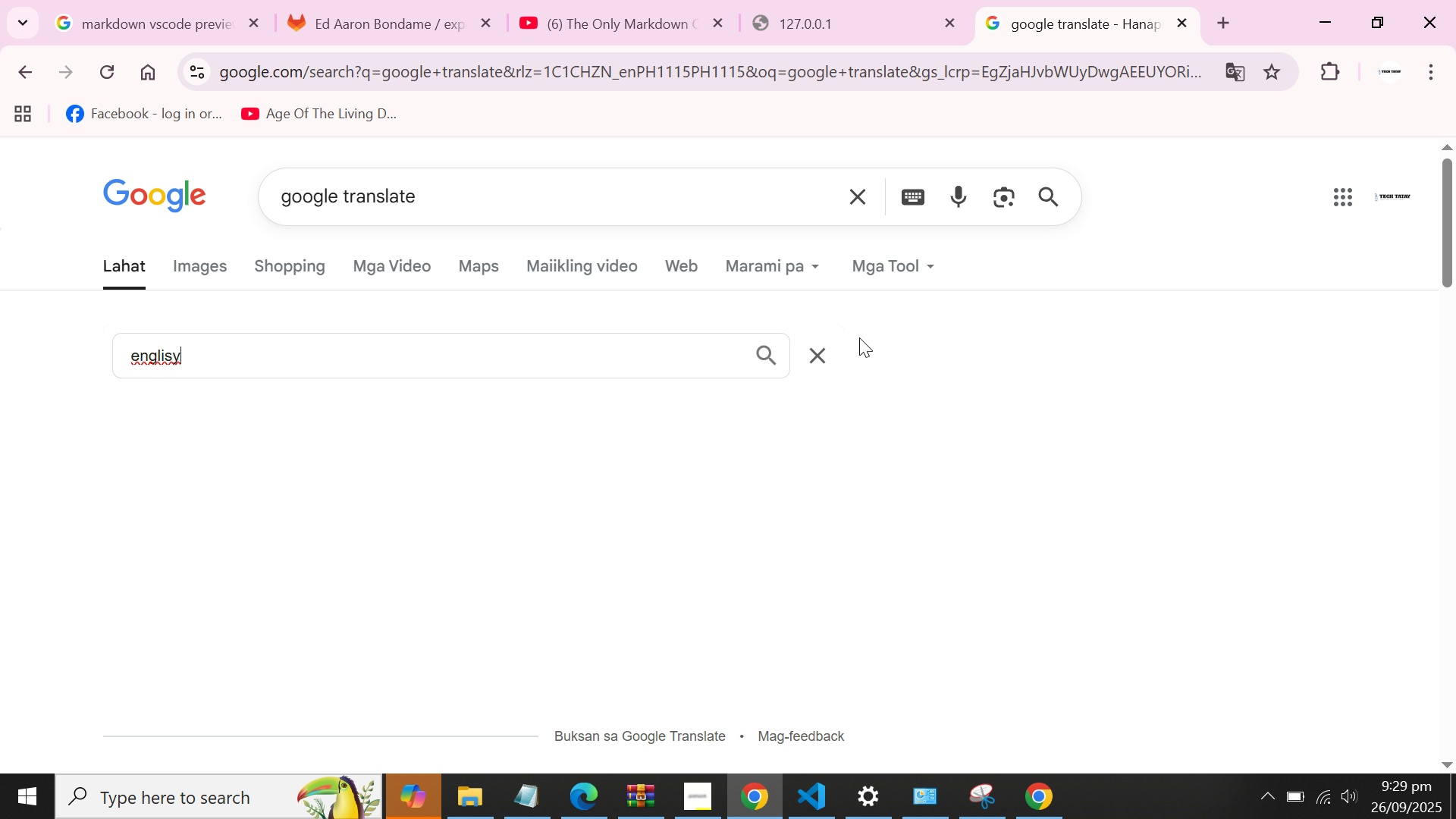 
left_click([834, 352])
 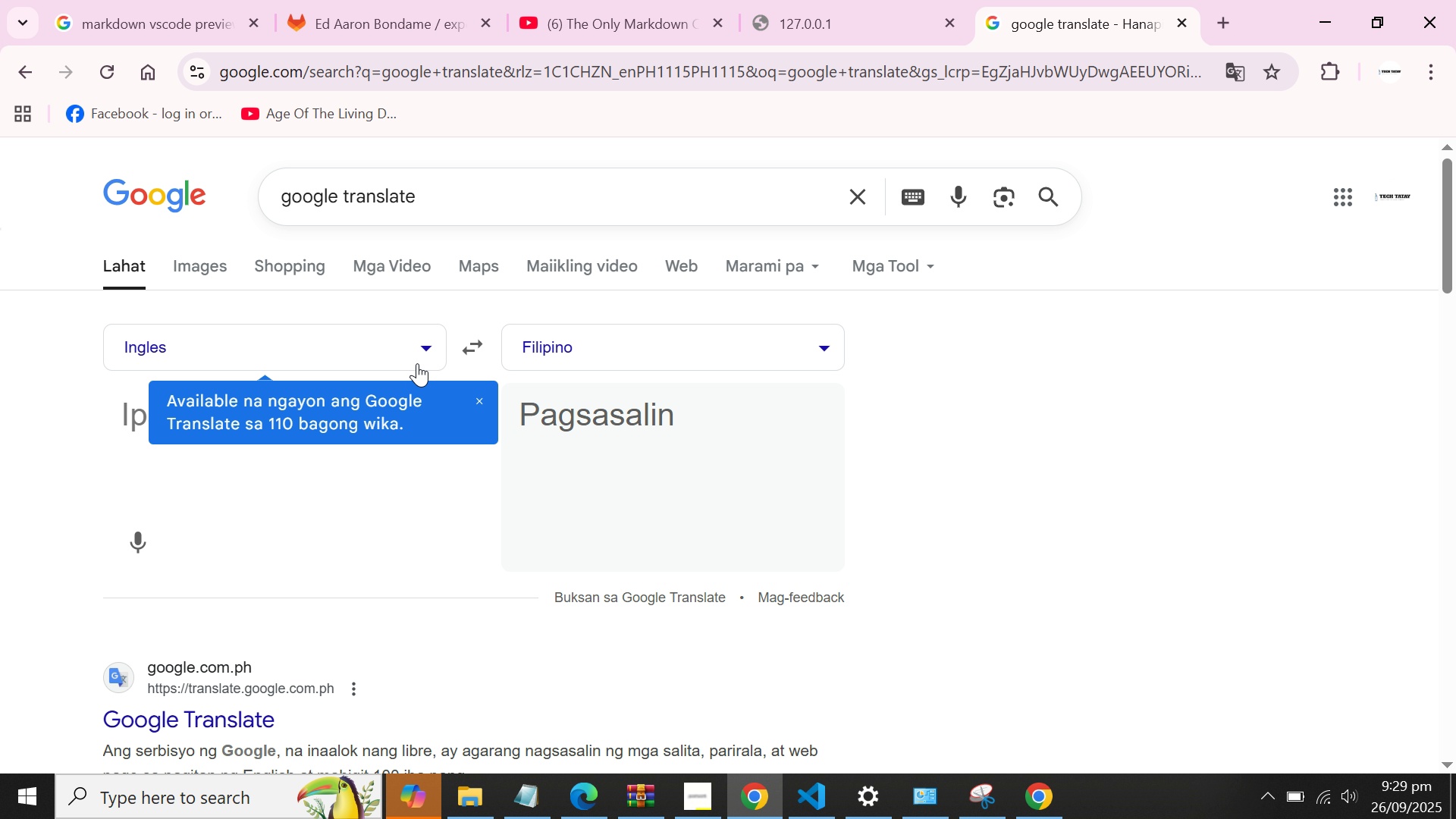 
left_click([834, 347])
 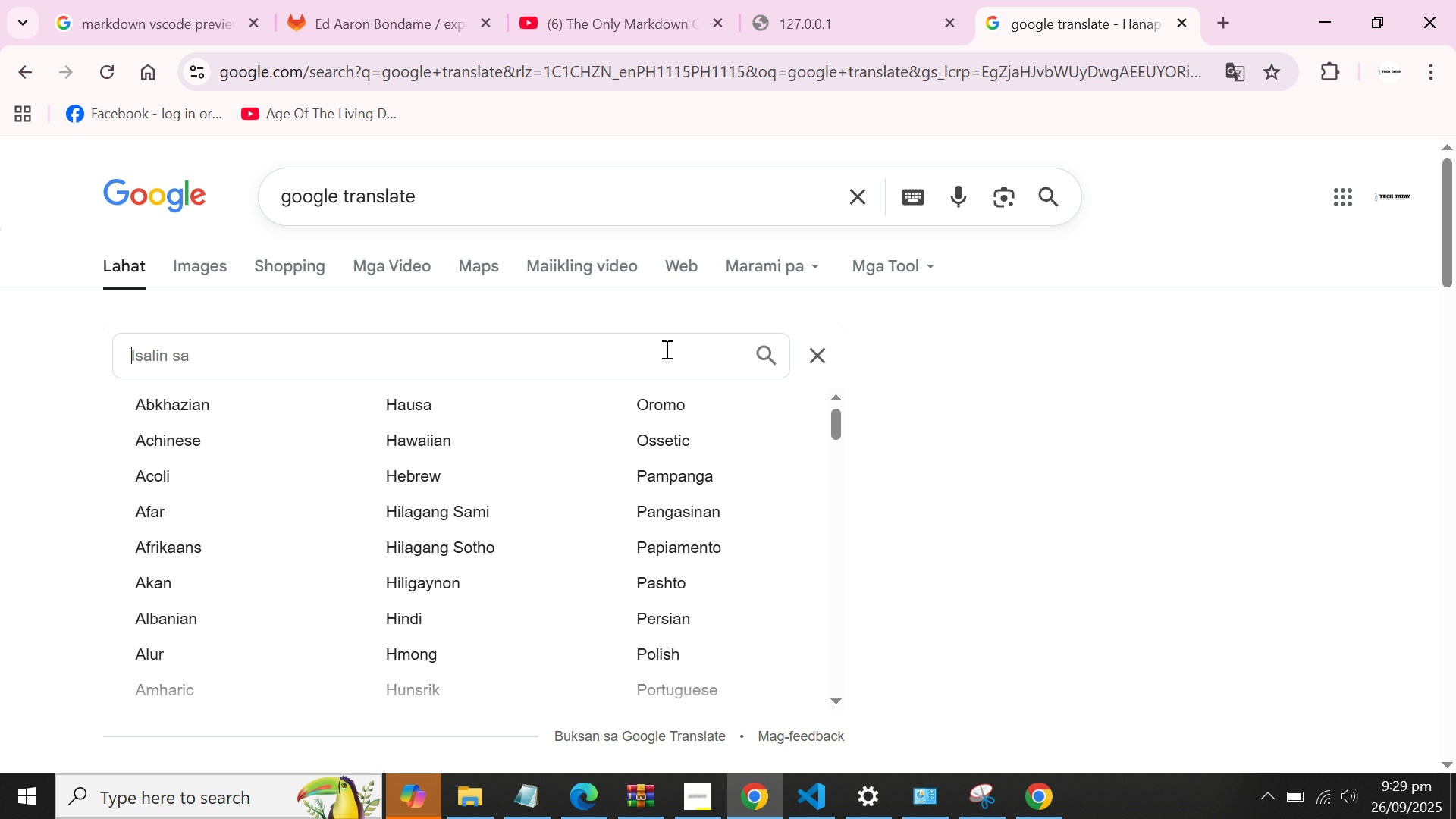 
left_click([665, 349])
 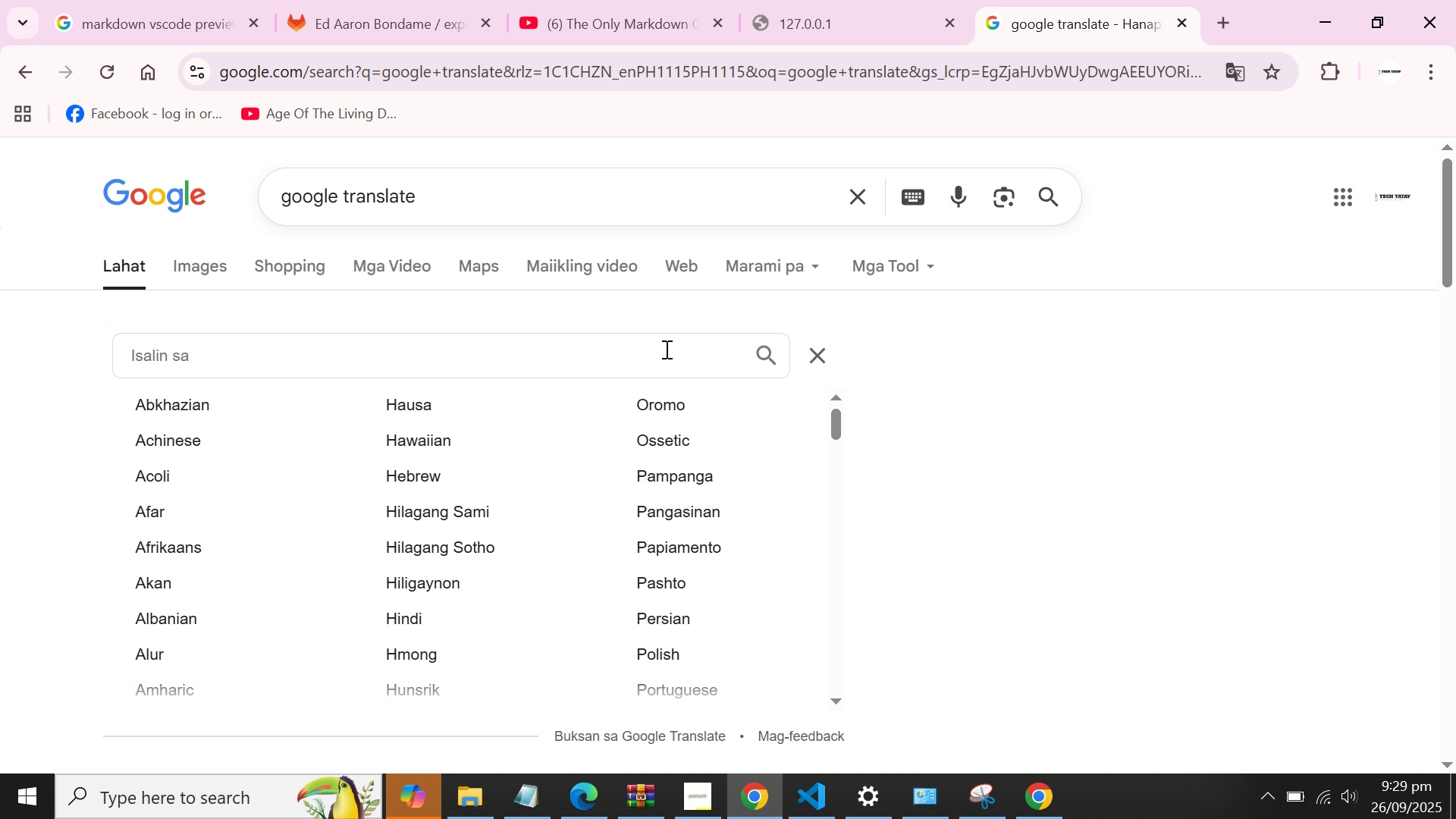 
type(es)
key(Backspace)
key(Backspace)
key(Backspace)
type(spa)
 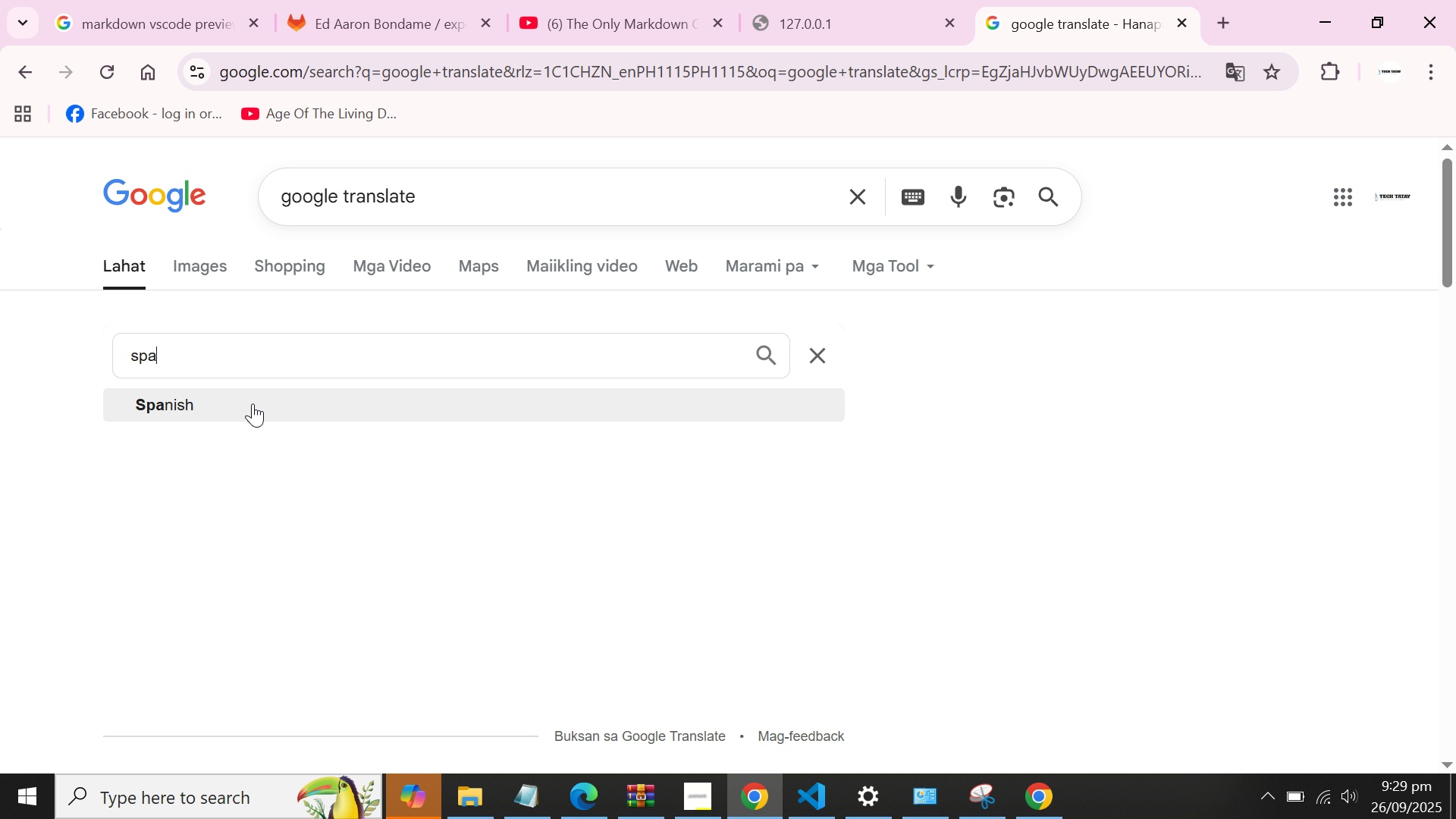 
left_click([253, 403])
 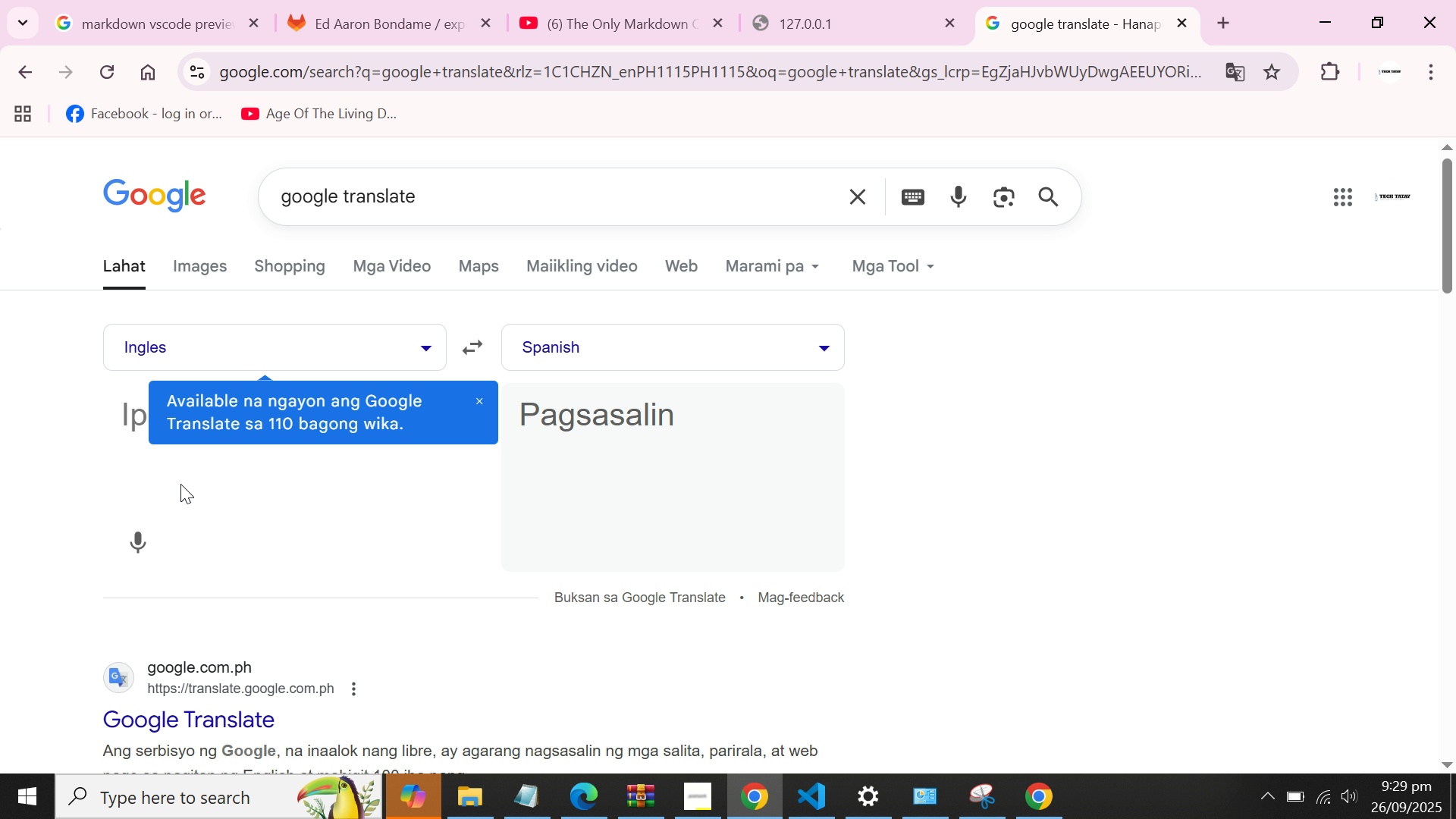 
left_click([180, 484])
 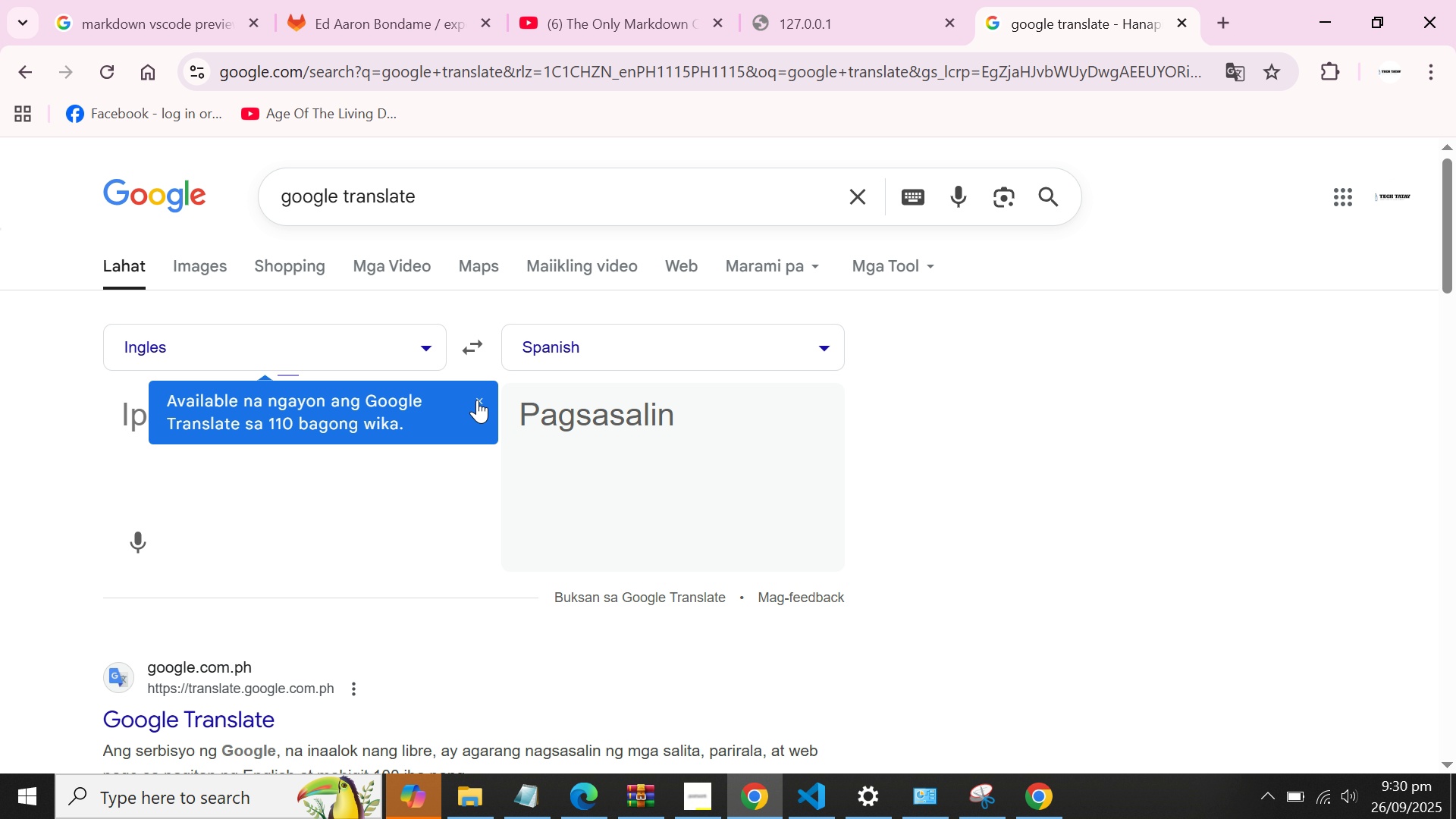 
double_click([294, 414])
 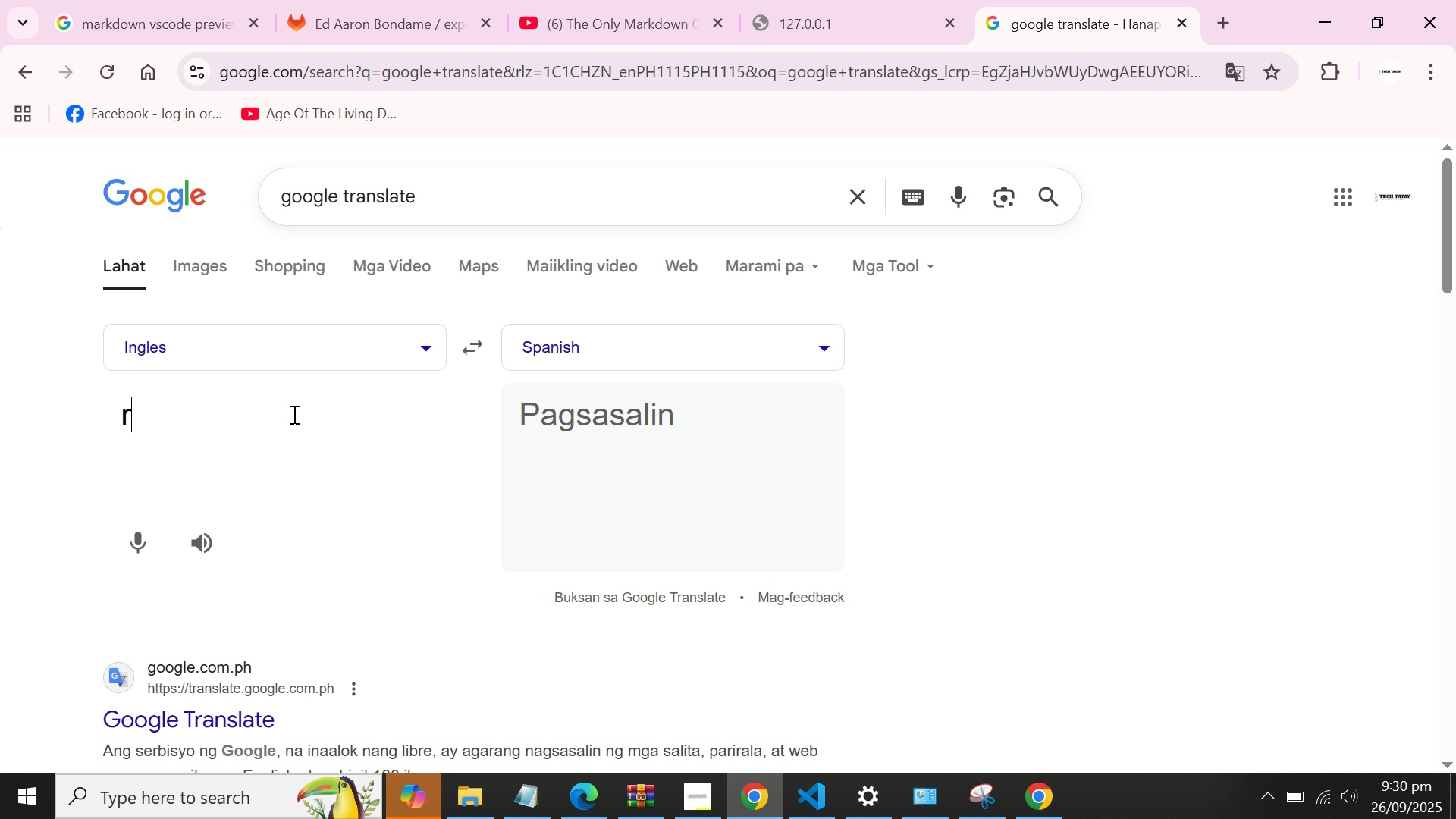 
type(run)
 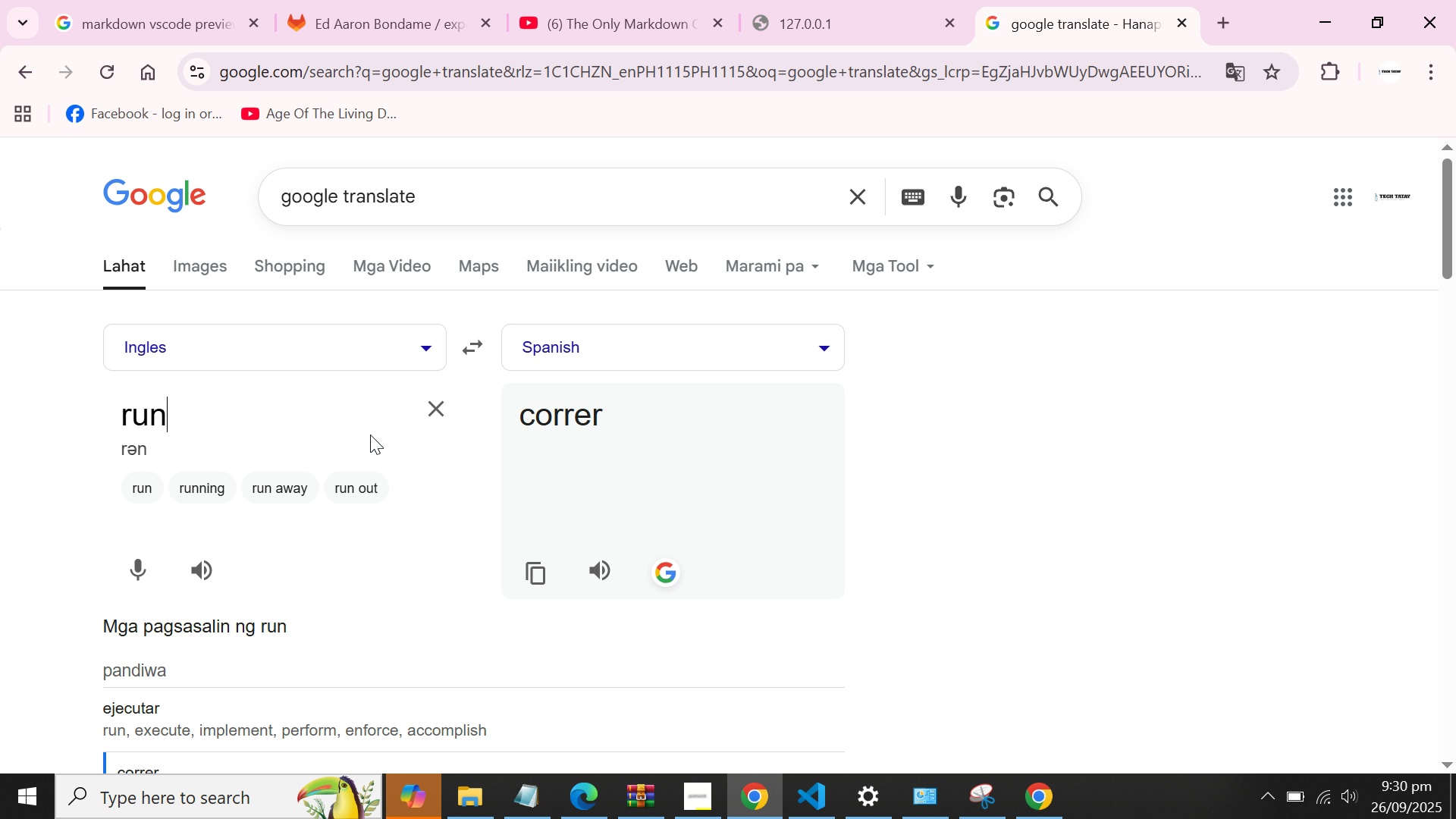 
wait(13.04)
 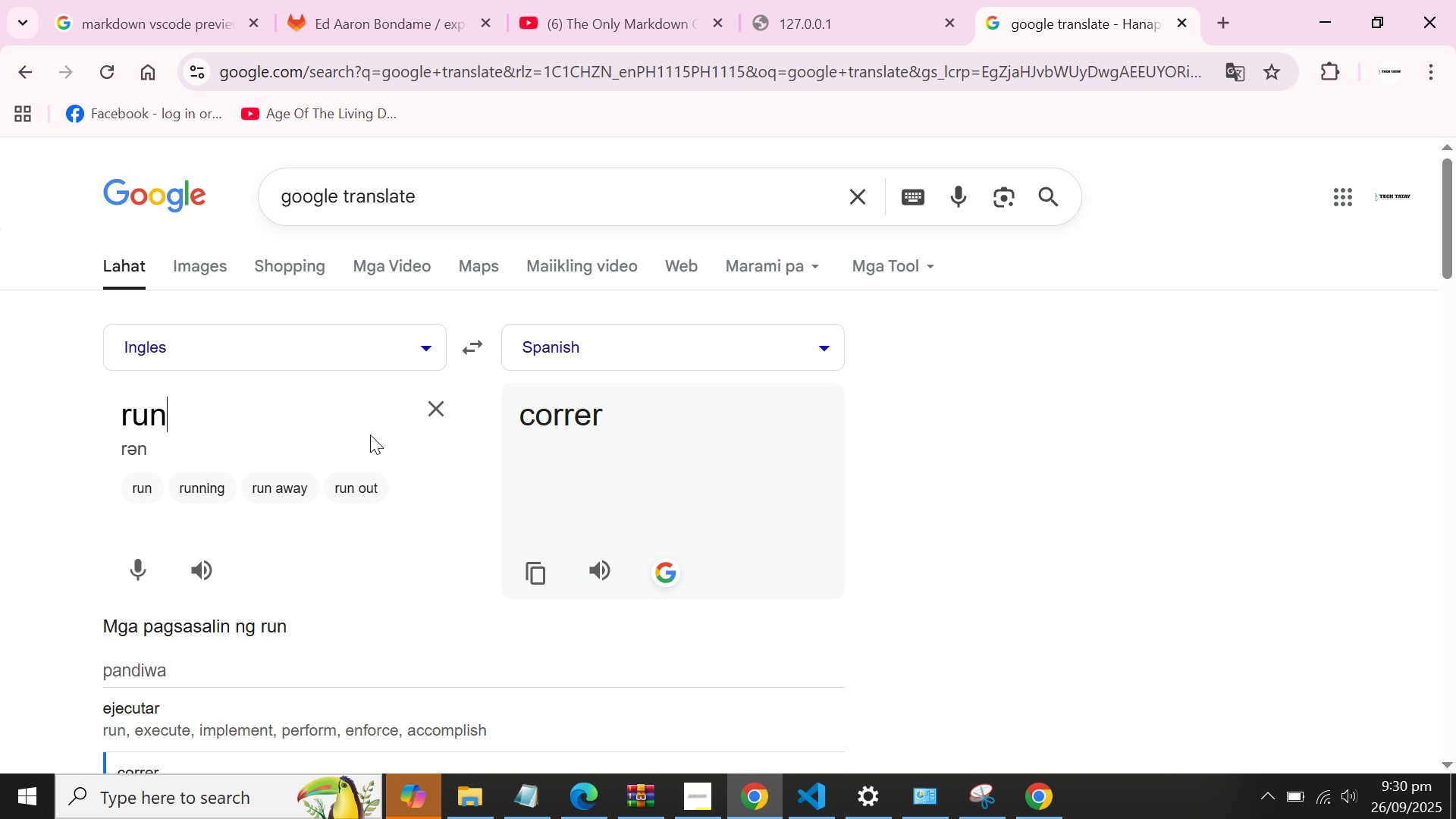 
left_click([1217, 17])
 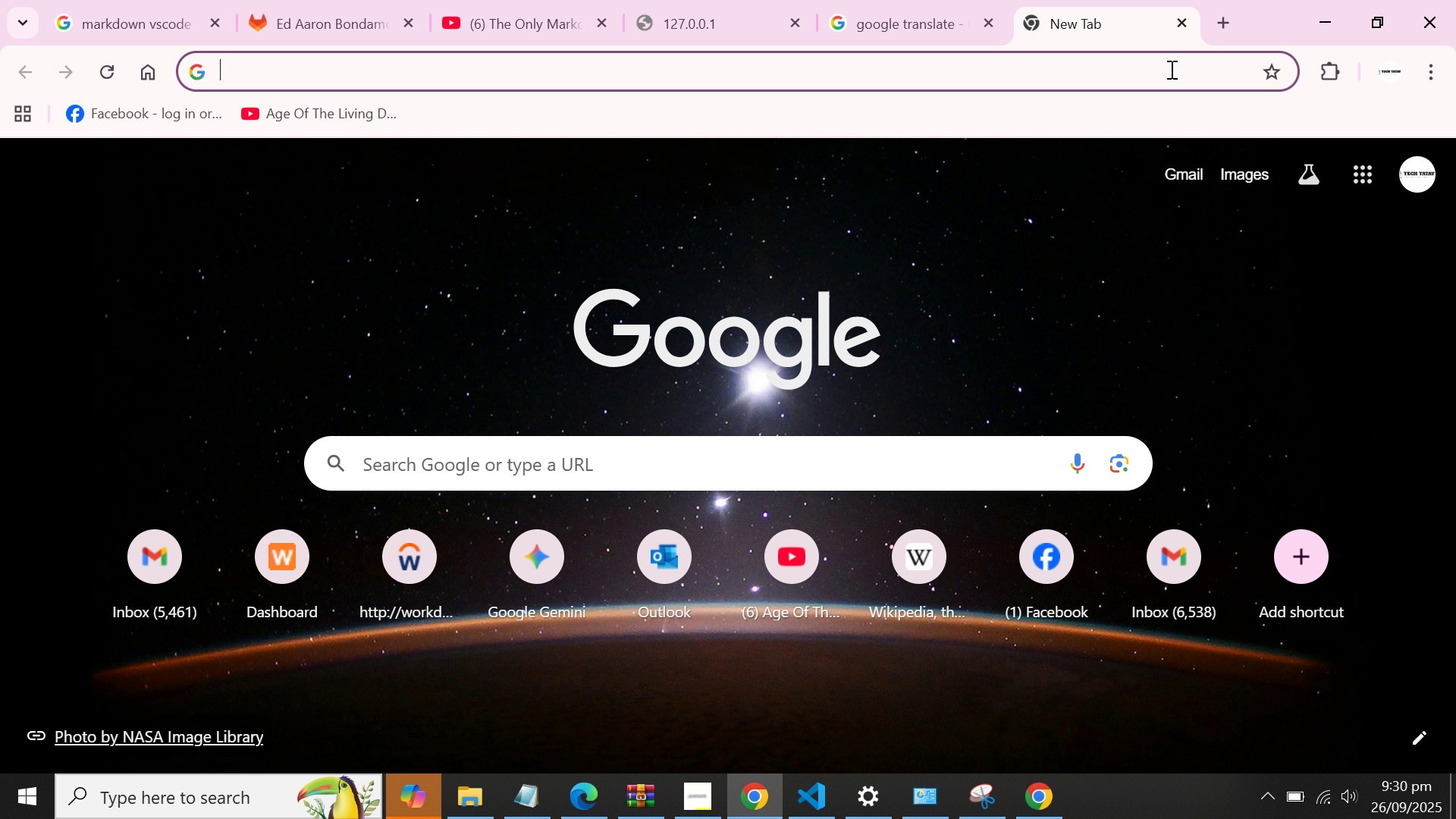 
type(ejuc)
 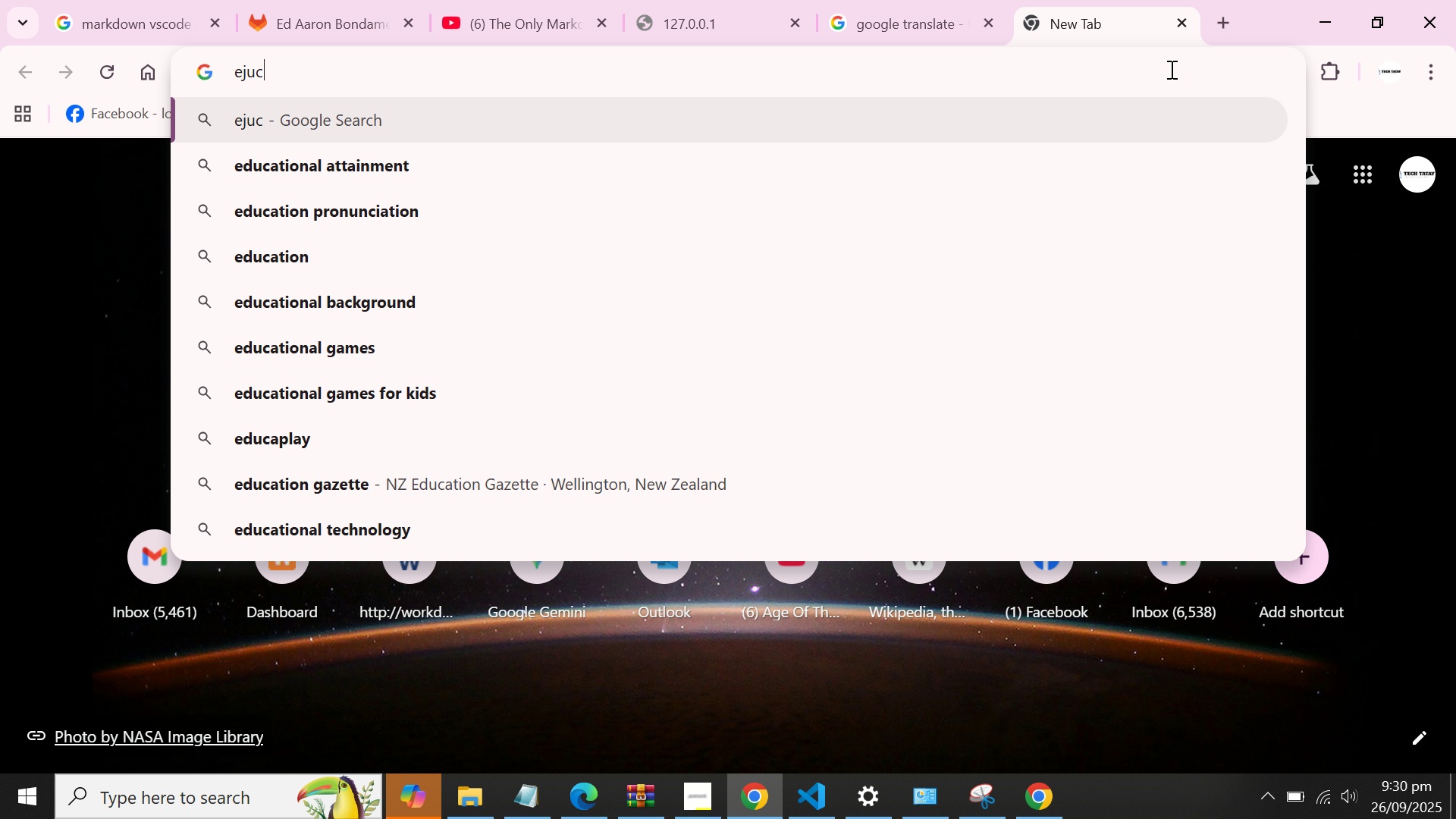 
wait(5.11)
 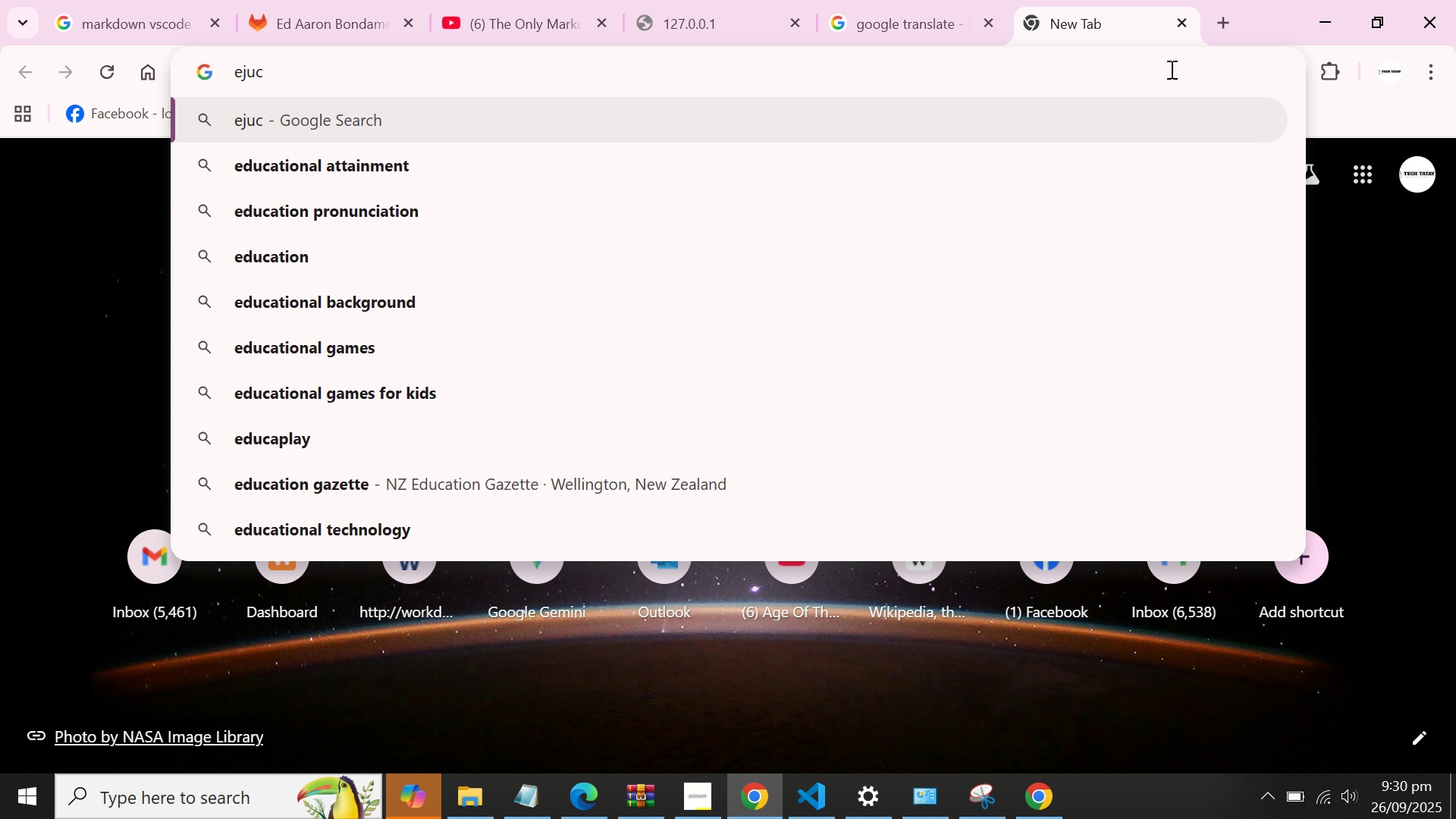 
type(utar )
 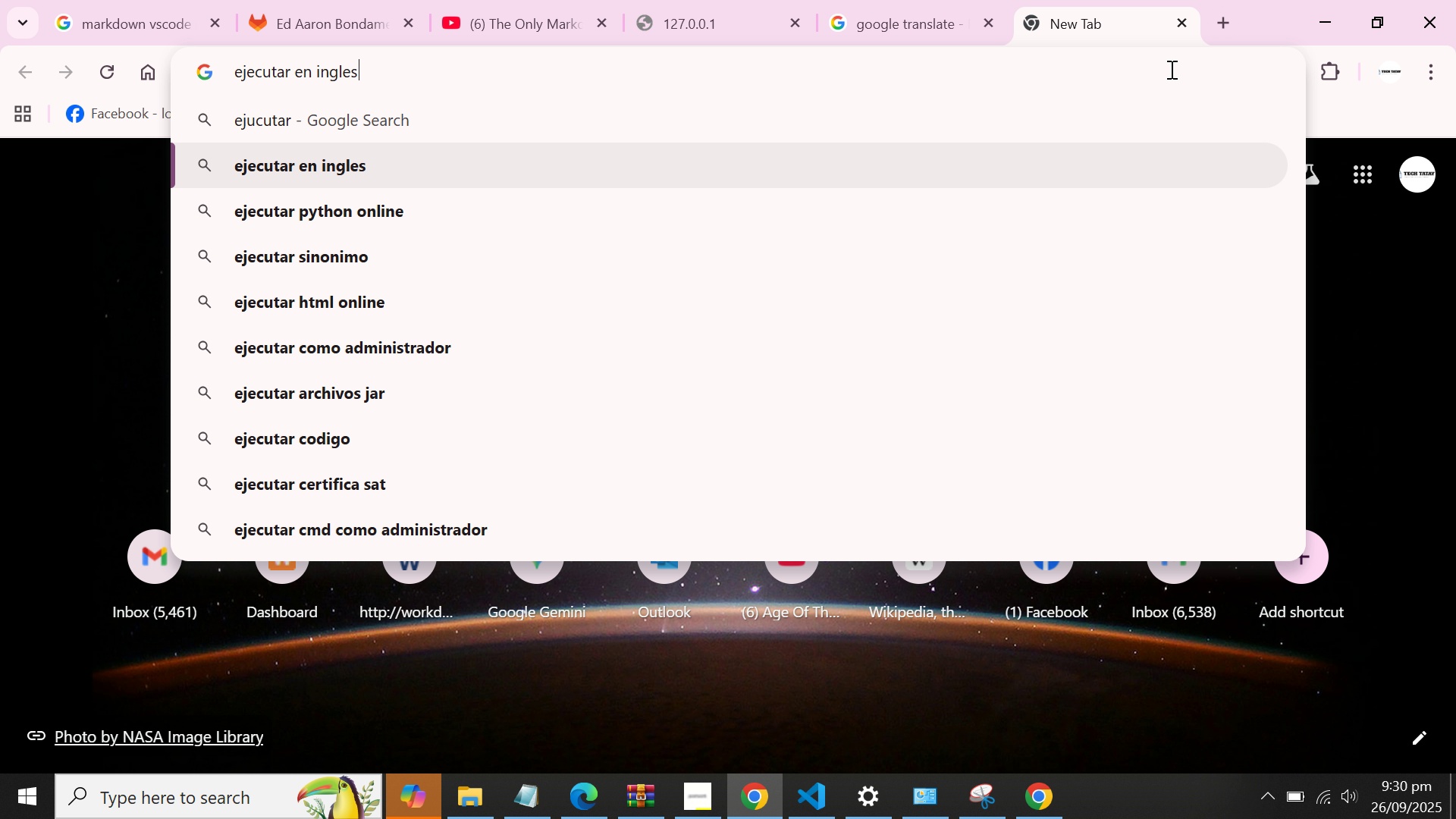 
key(ArrowDown)
 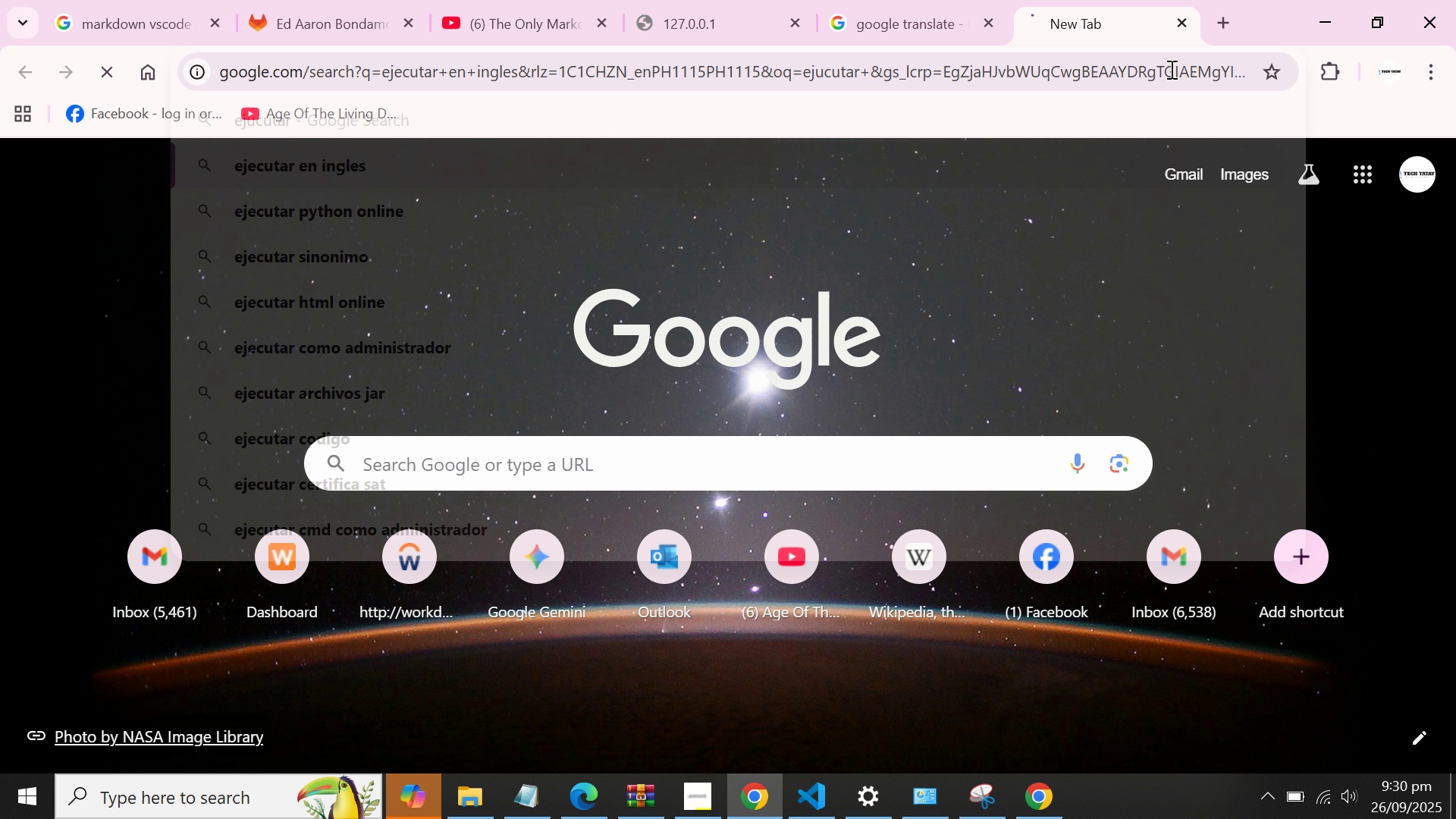 
key(Enter)
 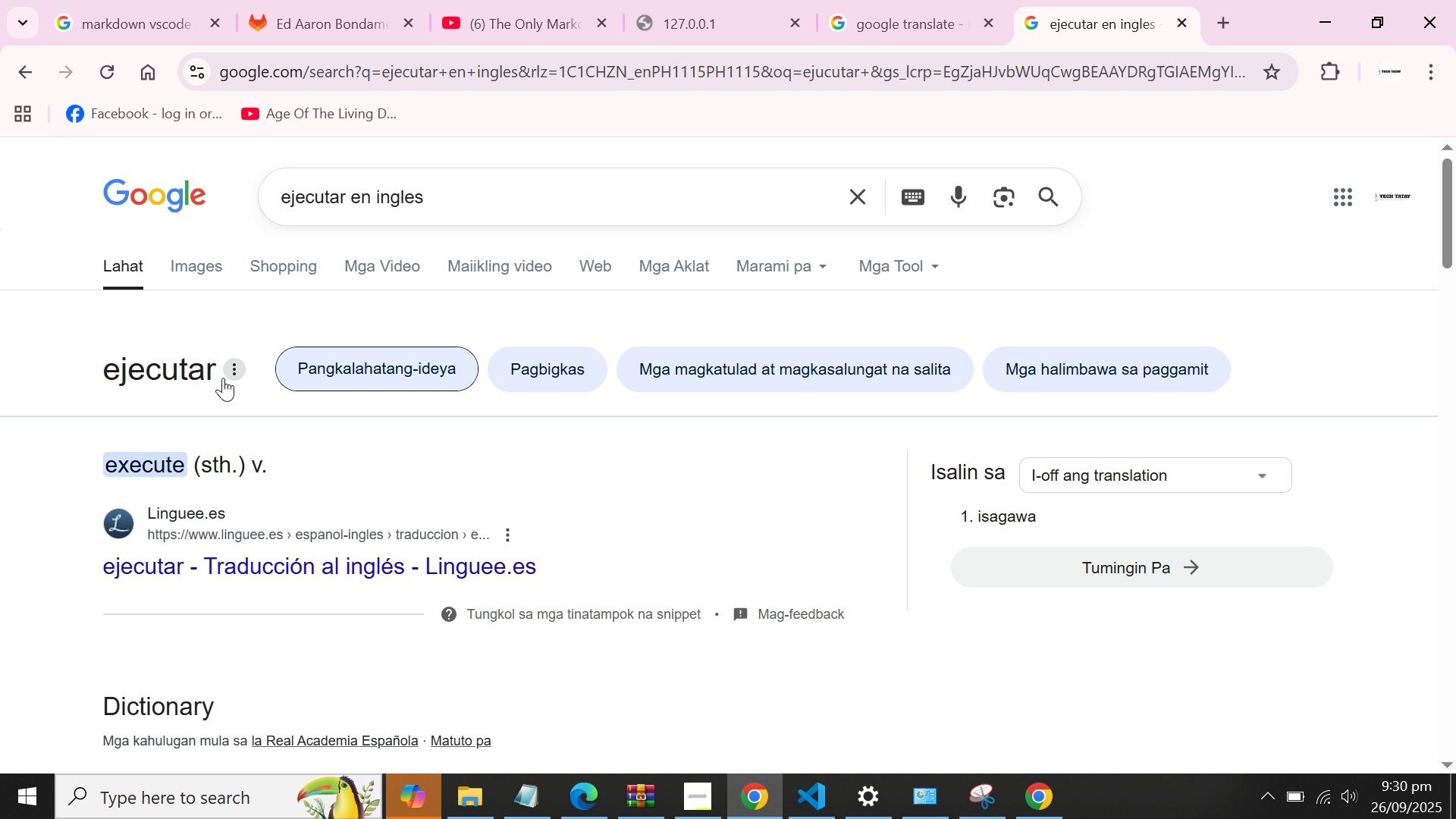 
double_click([115, 460])
 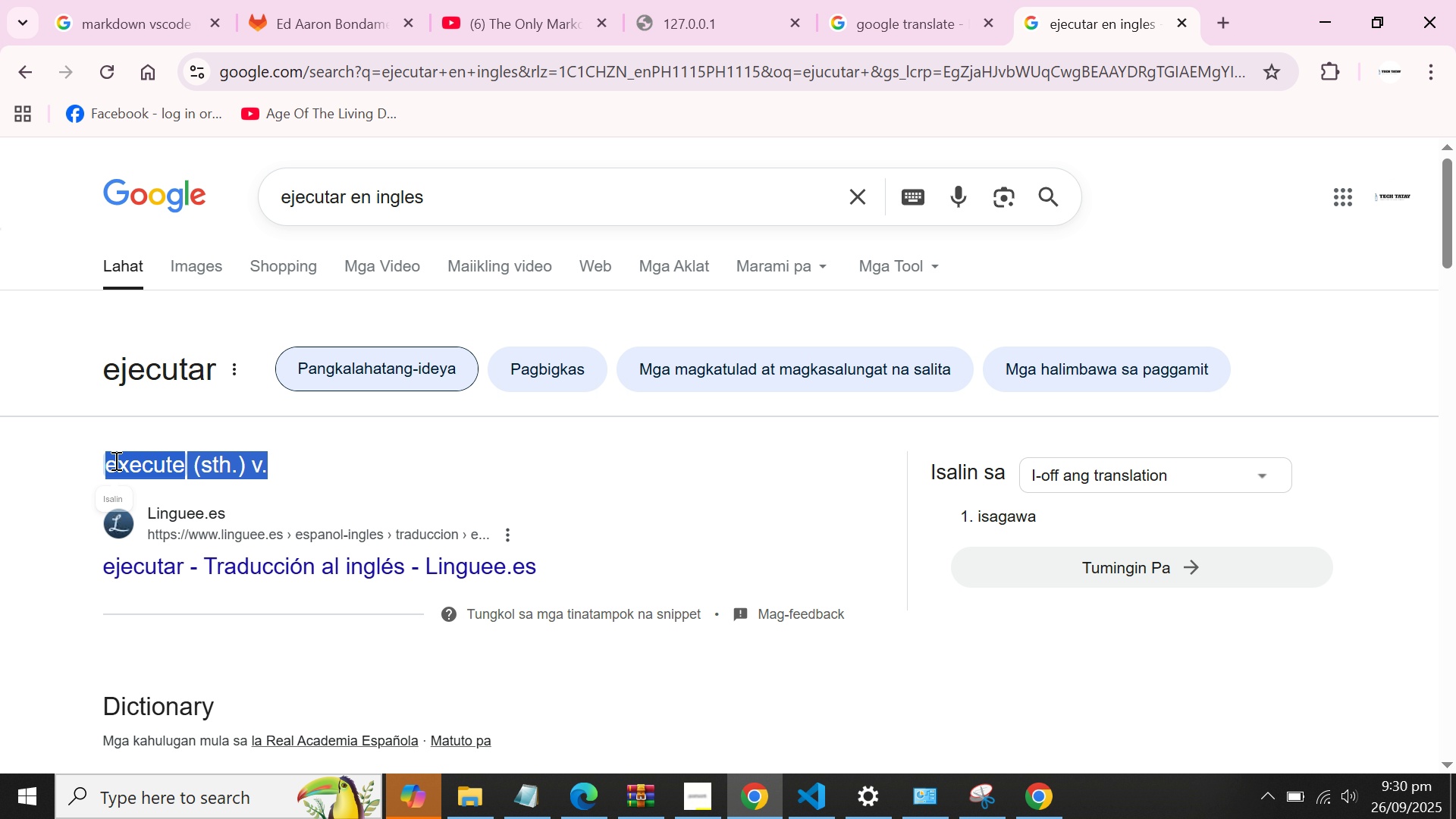 
triple_click([115, 460])
 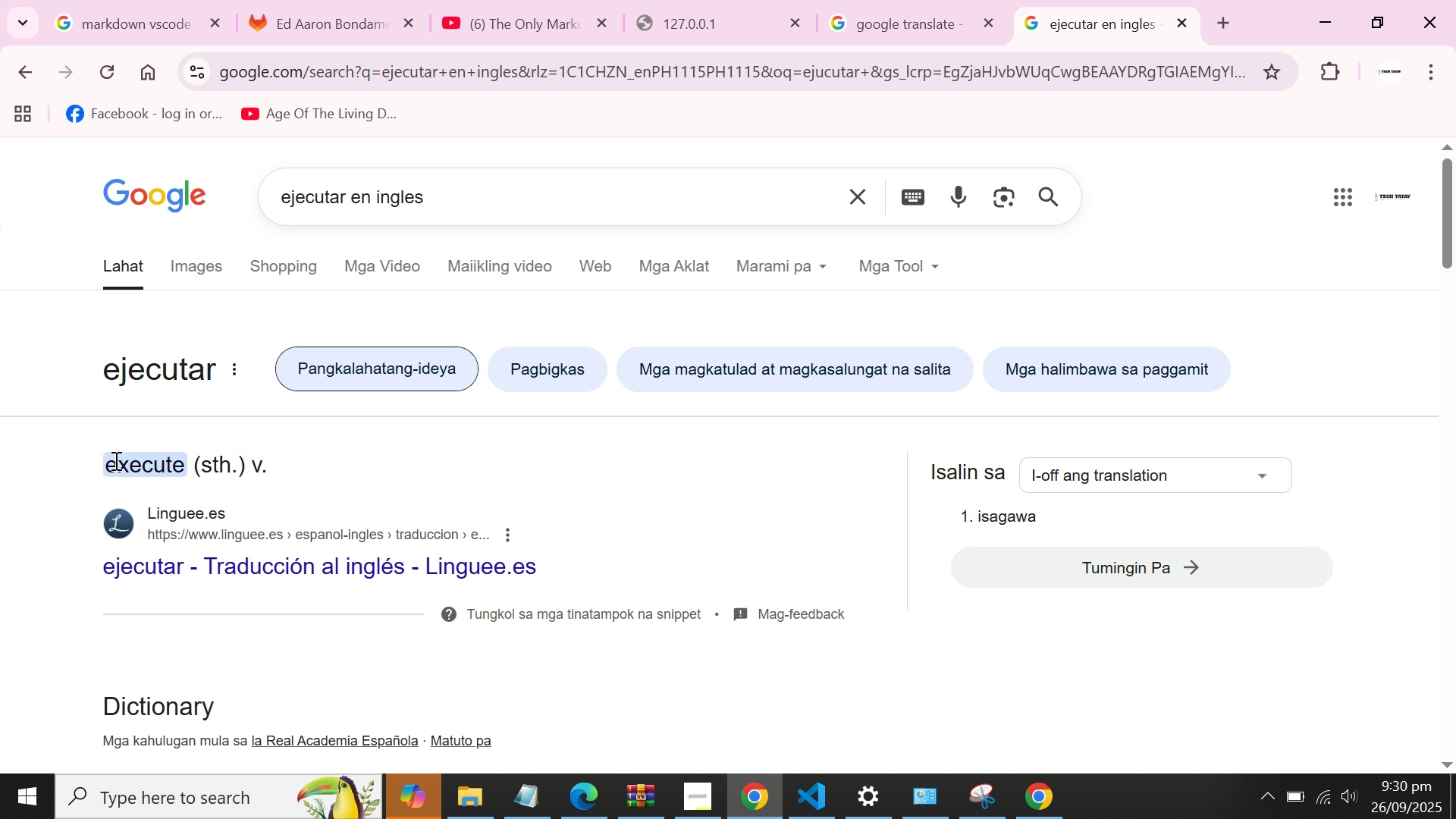 
double_click([115, 460])
 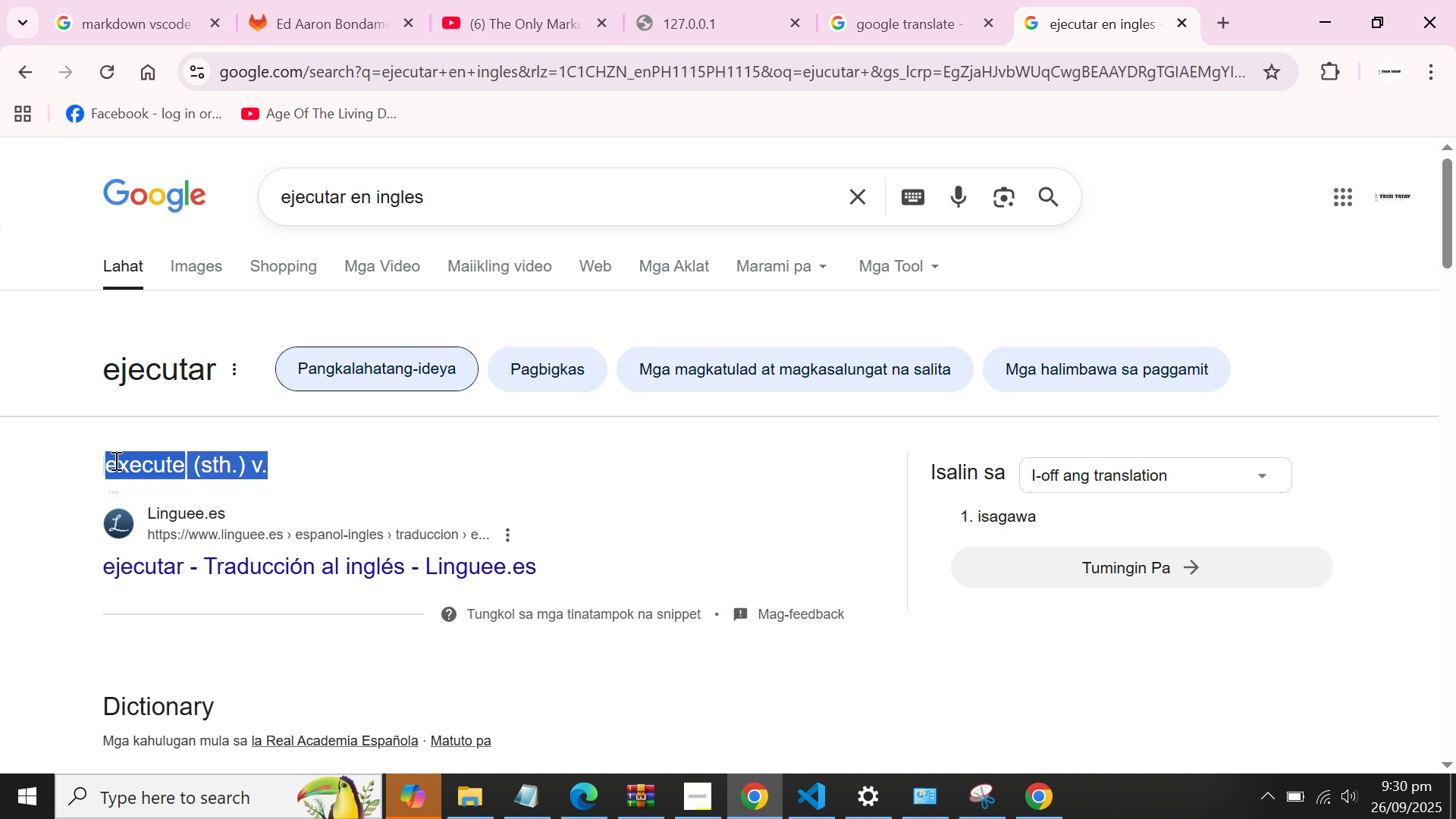 
triple_click([115, 460])
 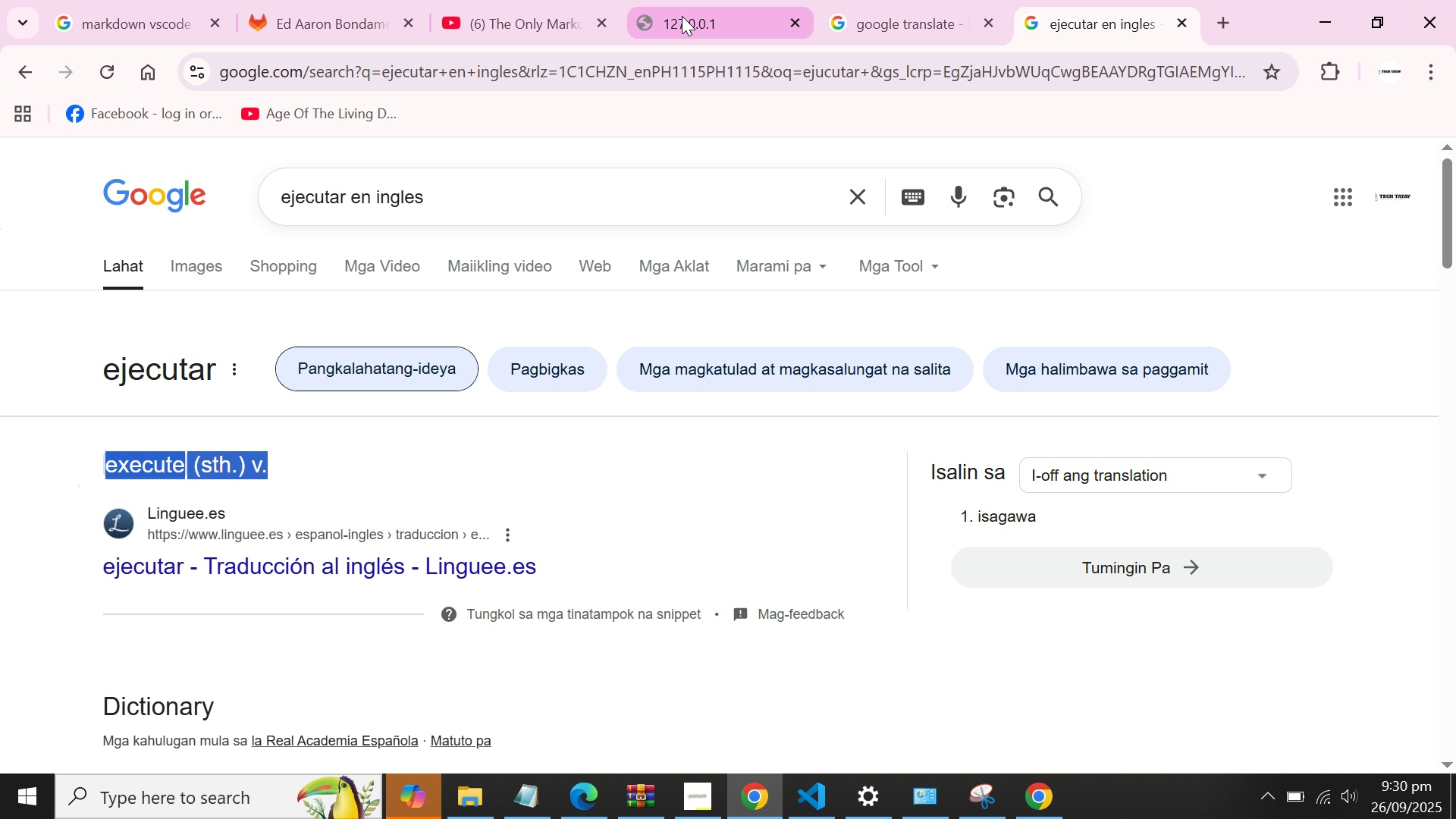 
left_click([682, 16])
 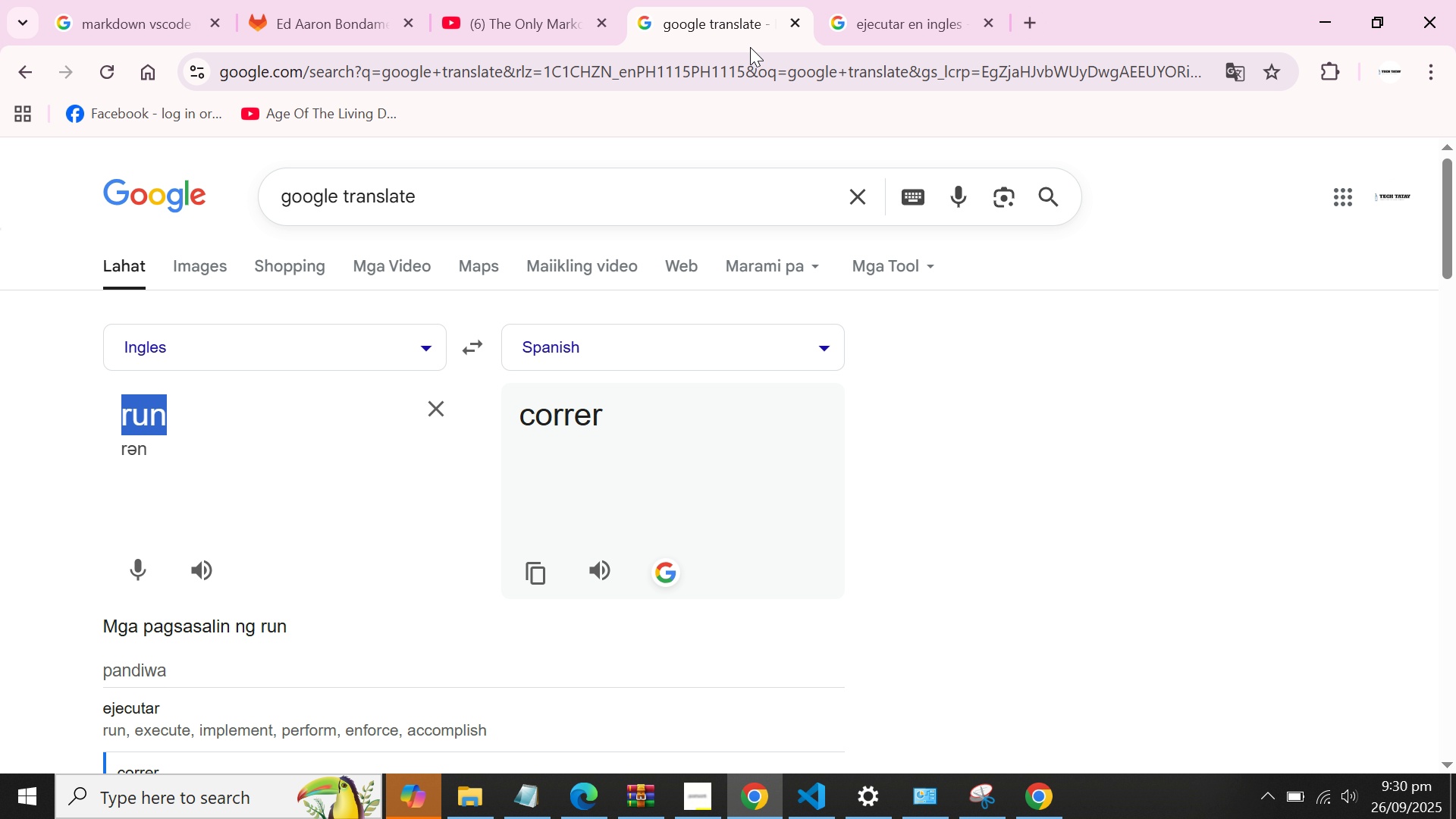 
left_click([850, 27])
 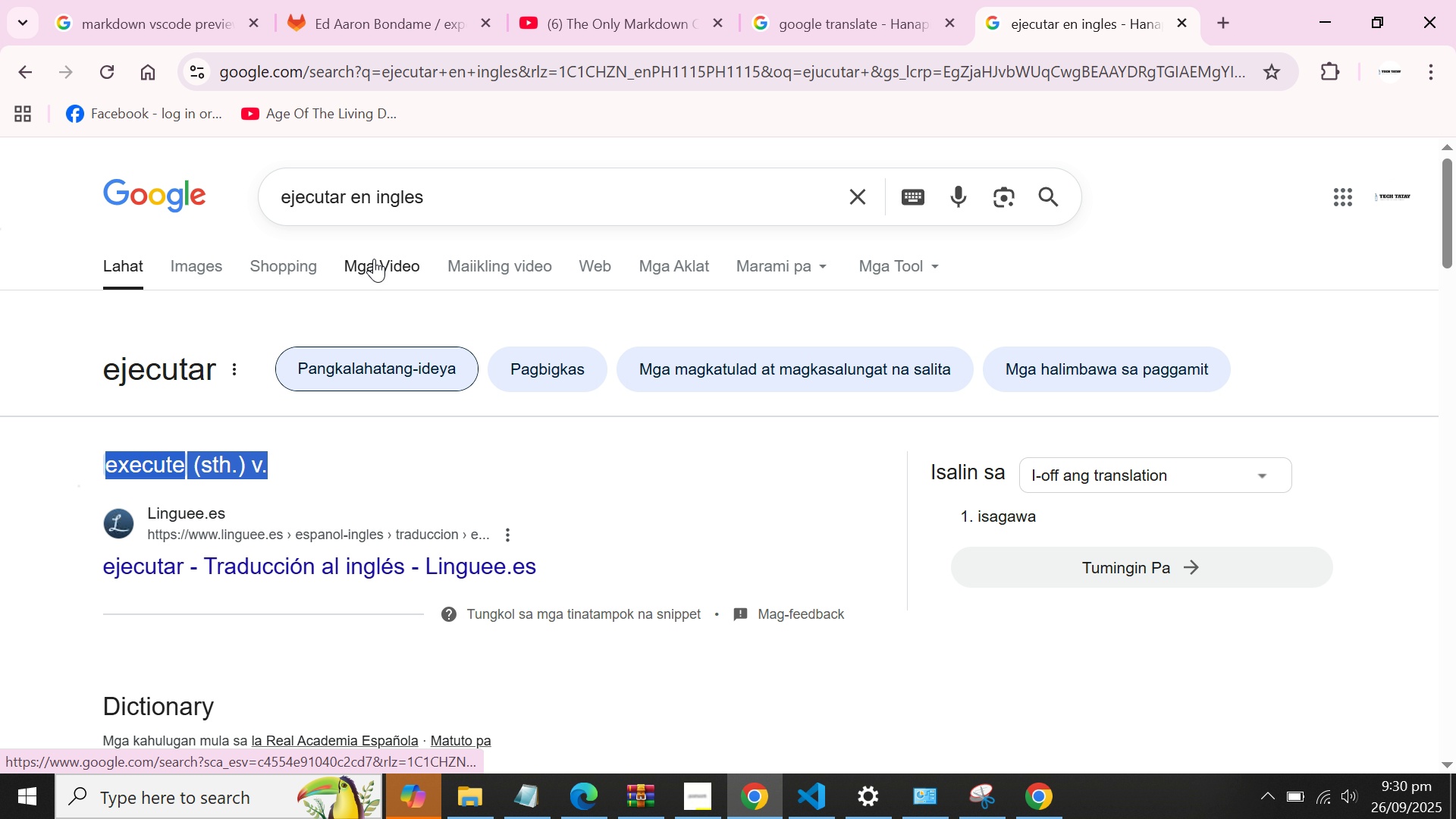 
double_click([153, 359])
 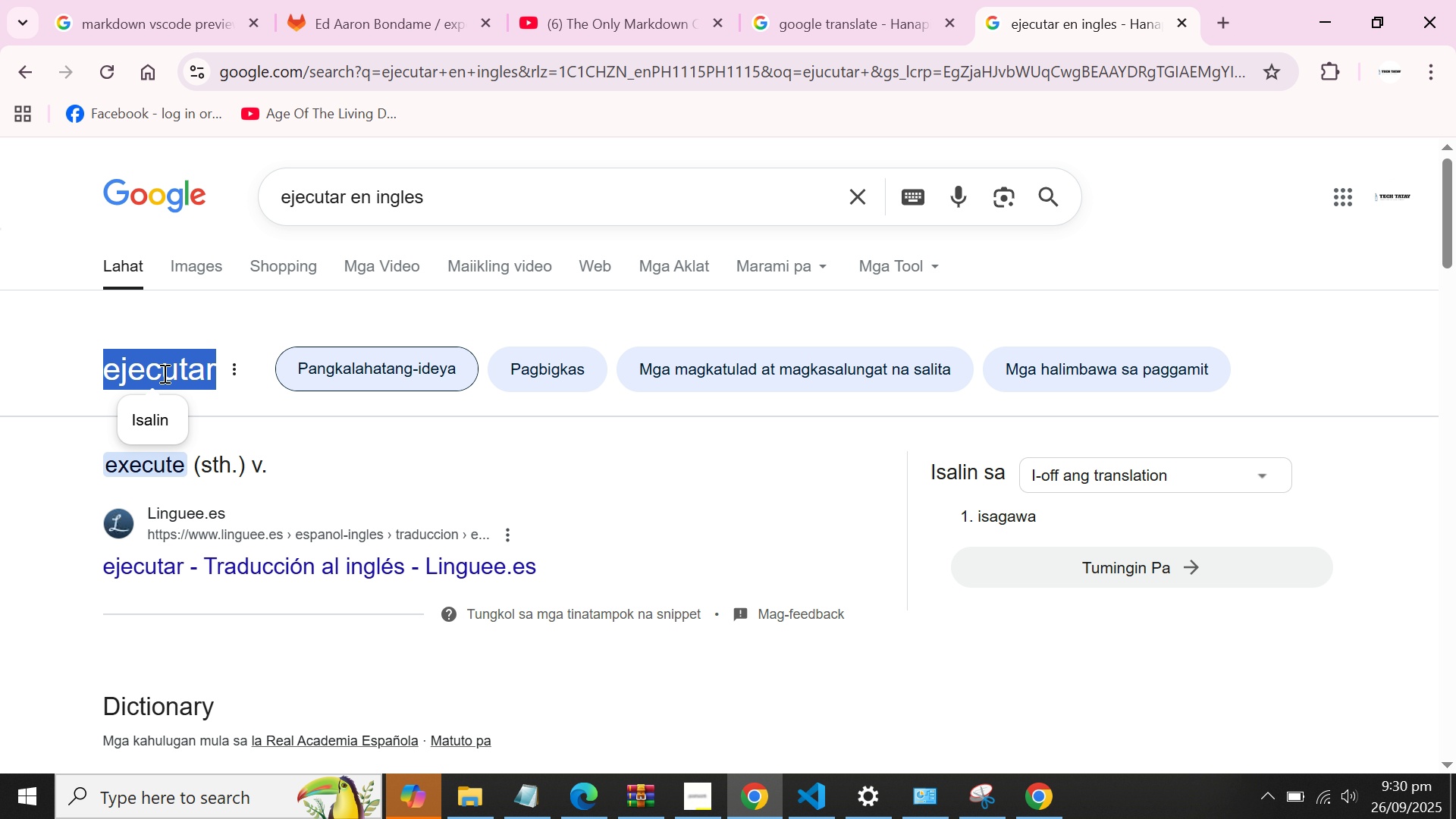 
key(Control+C)
 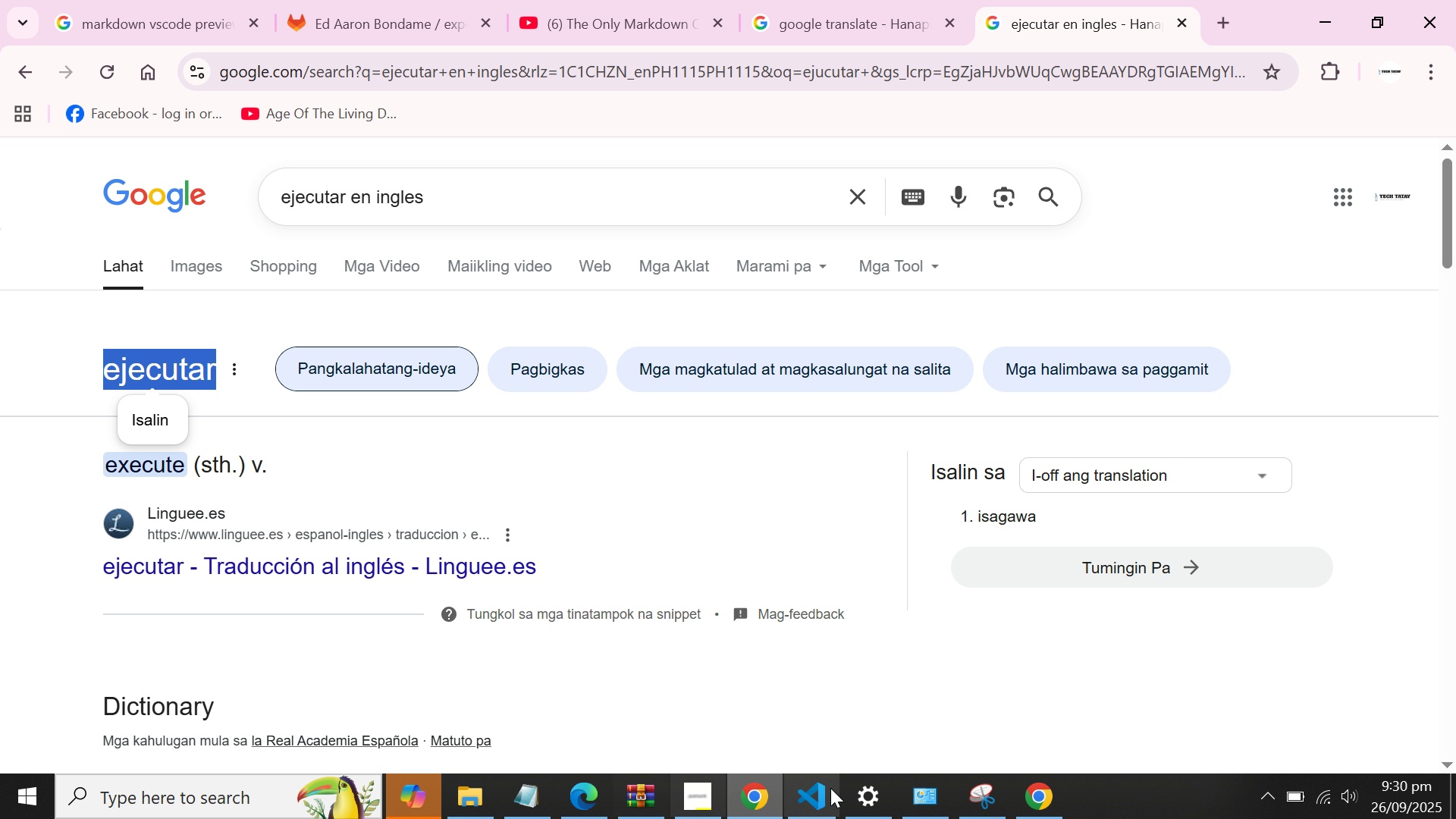 
key(Alt+AltLeft)
 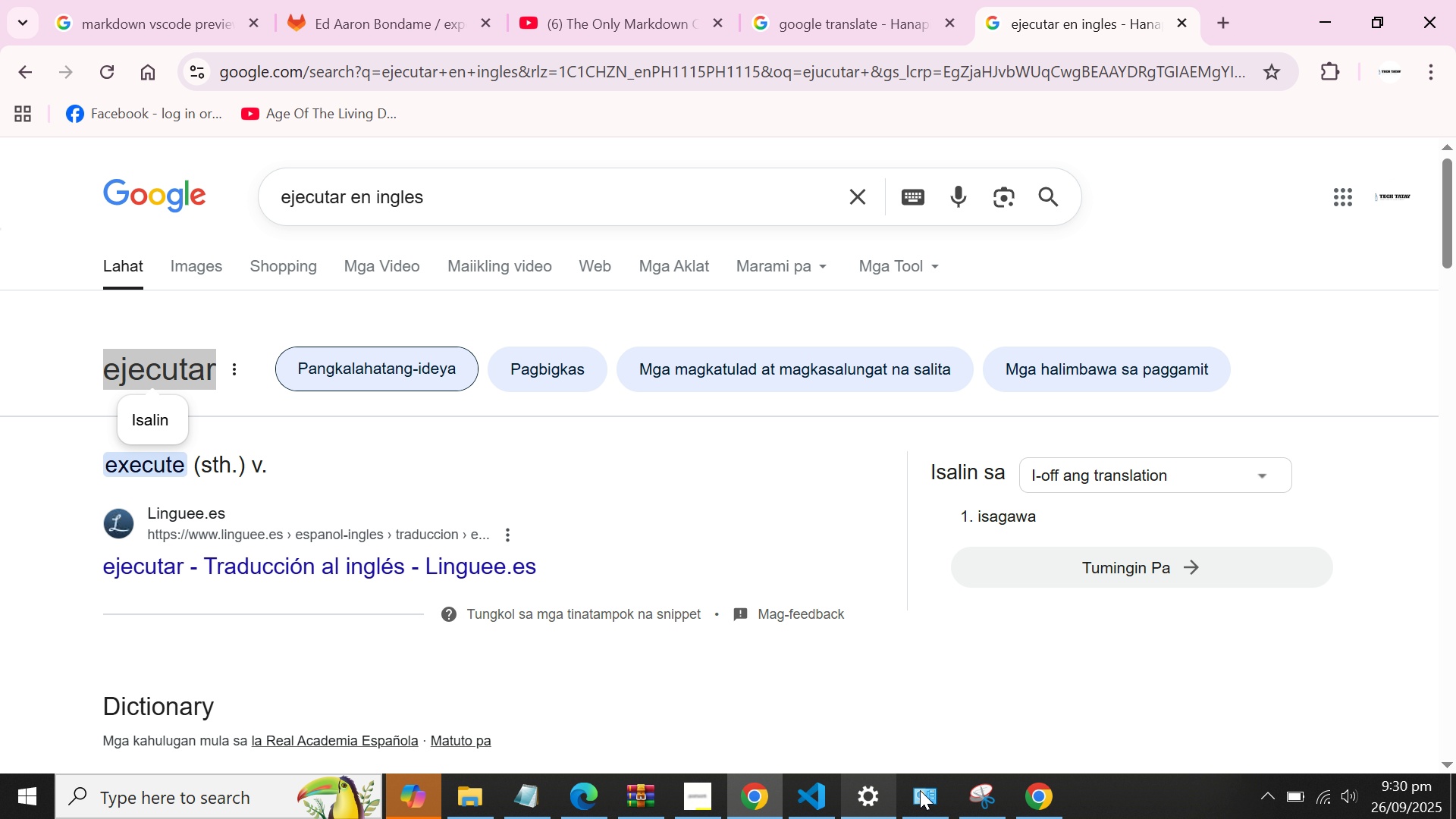 
key(Alt+Tab)
 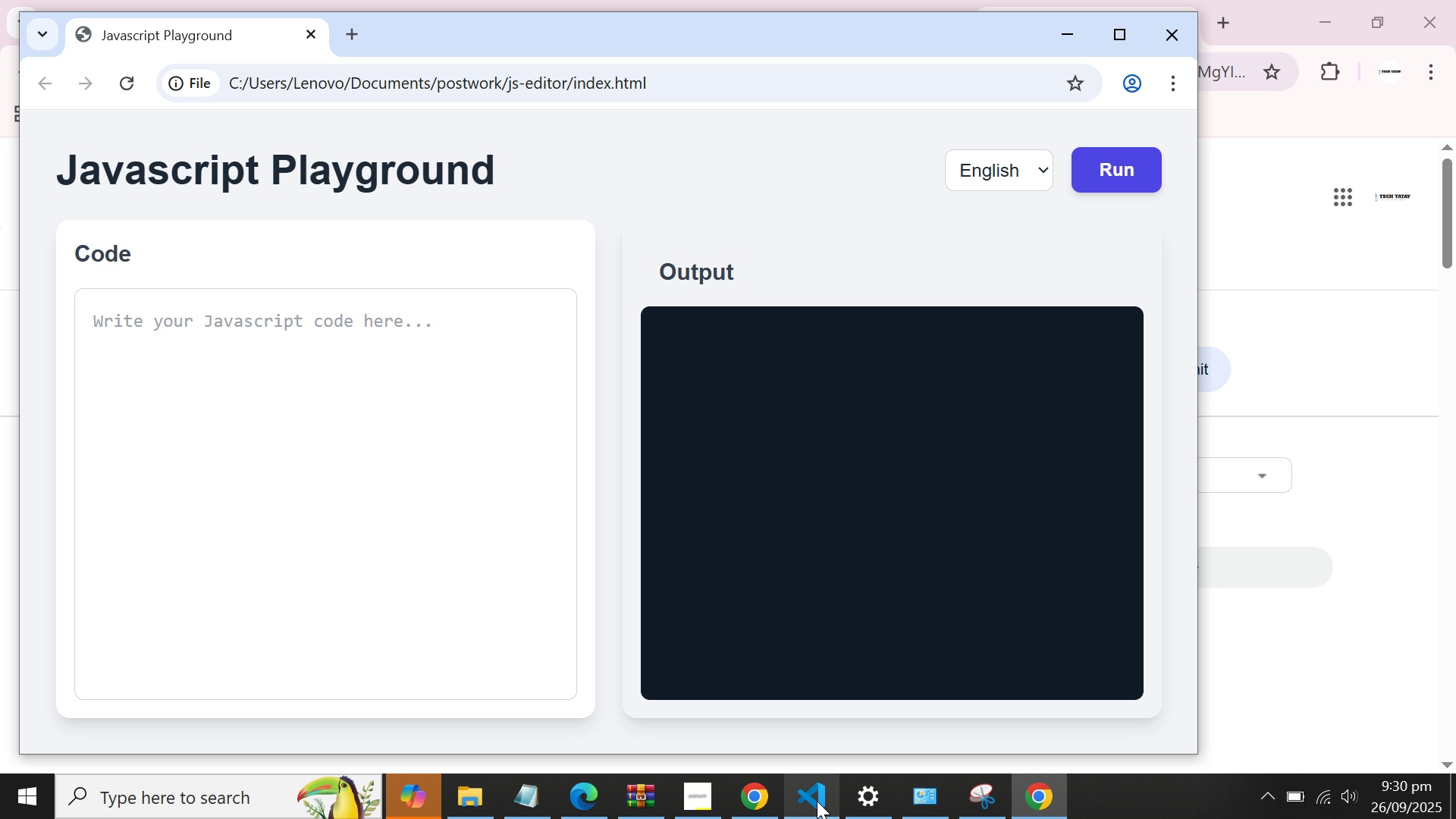 
left_click([817, 801])
 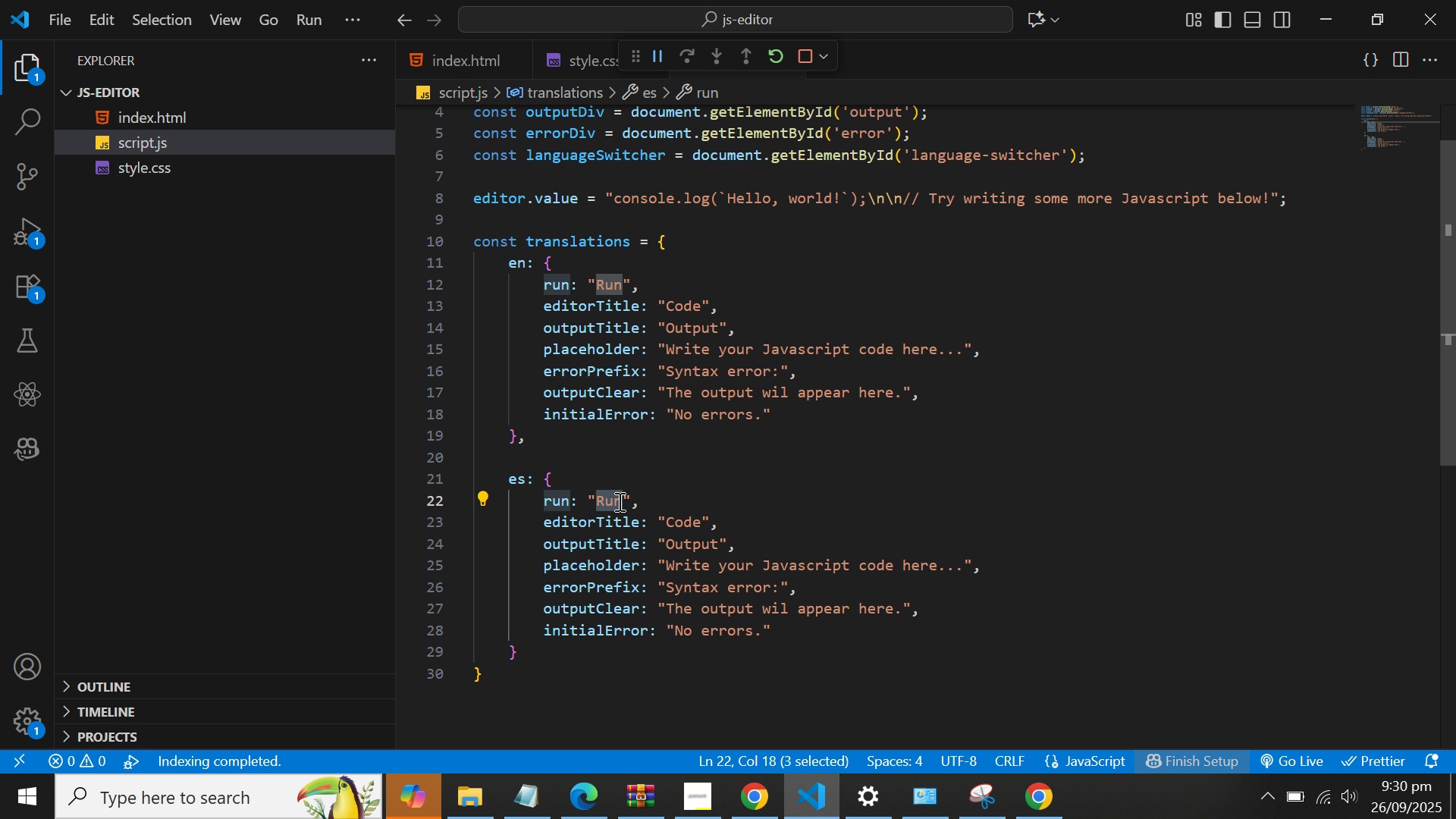 
key(Control+V)
 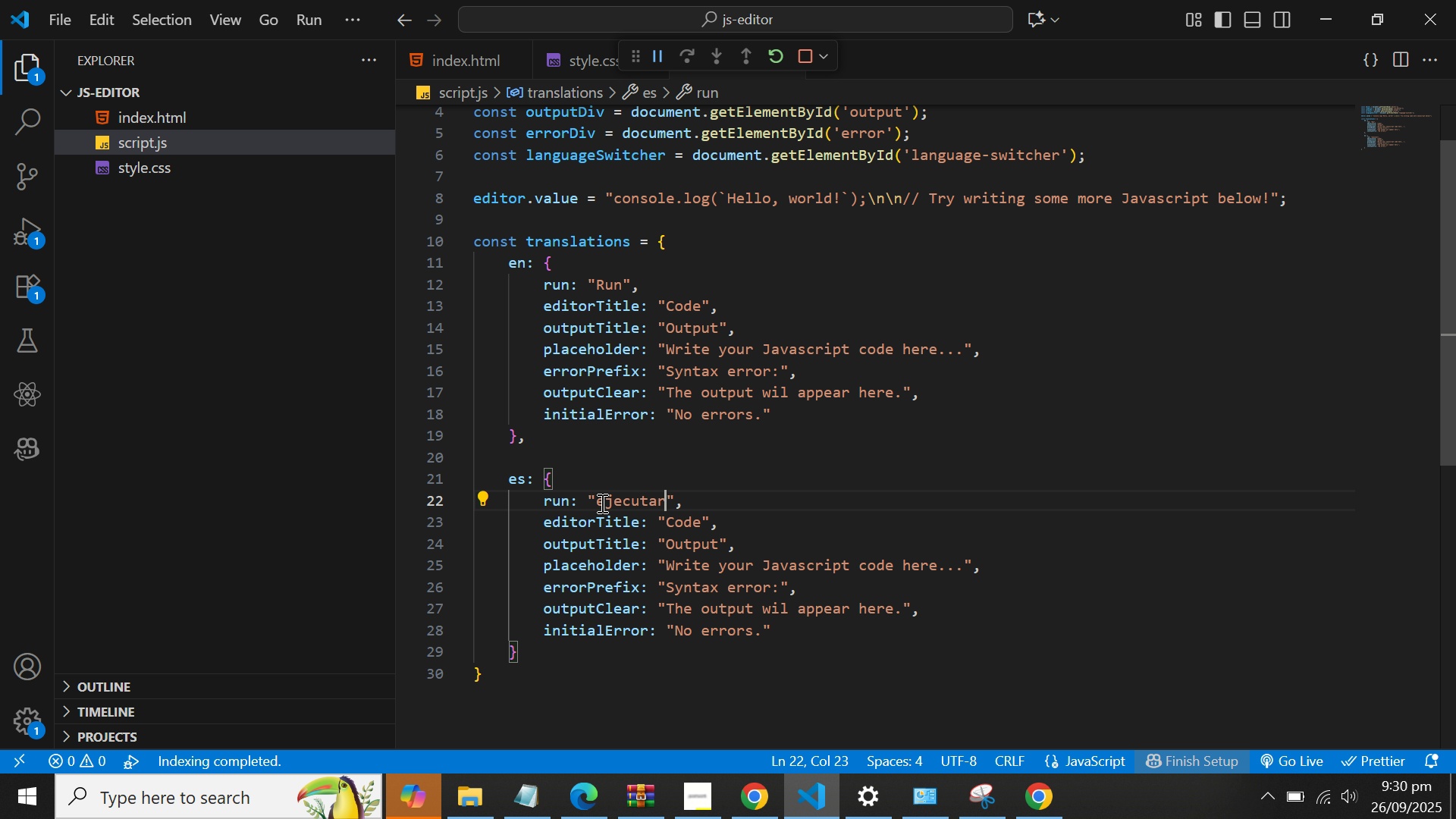 
left_click([601, 503])
 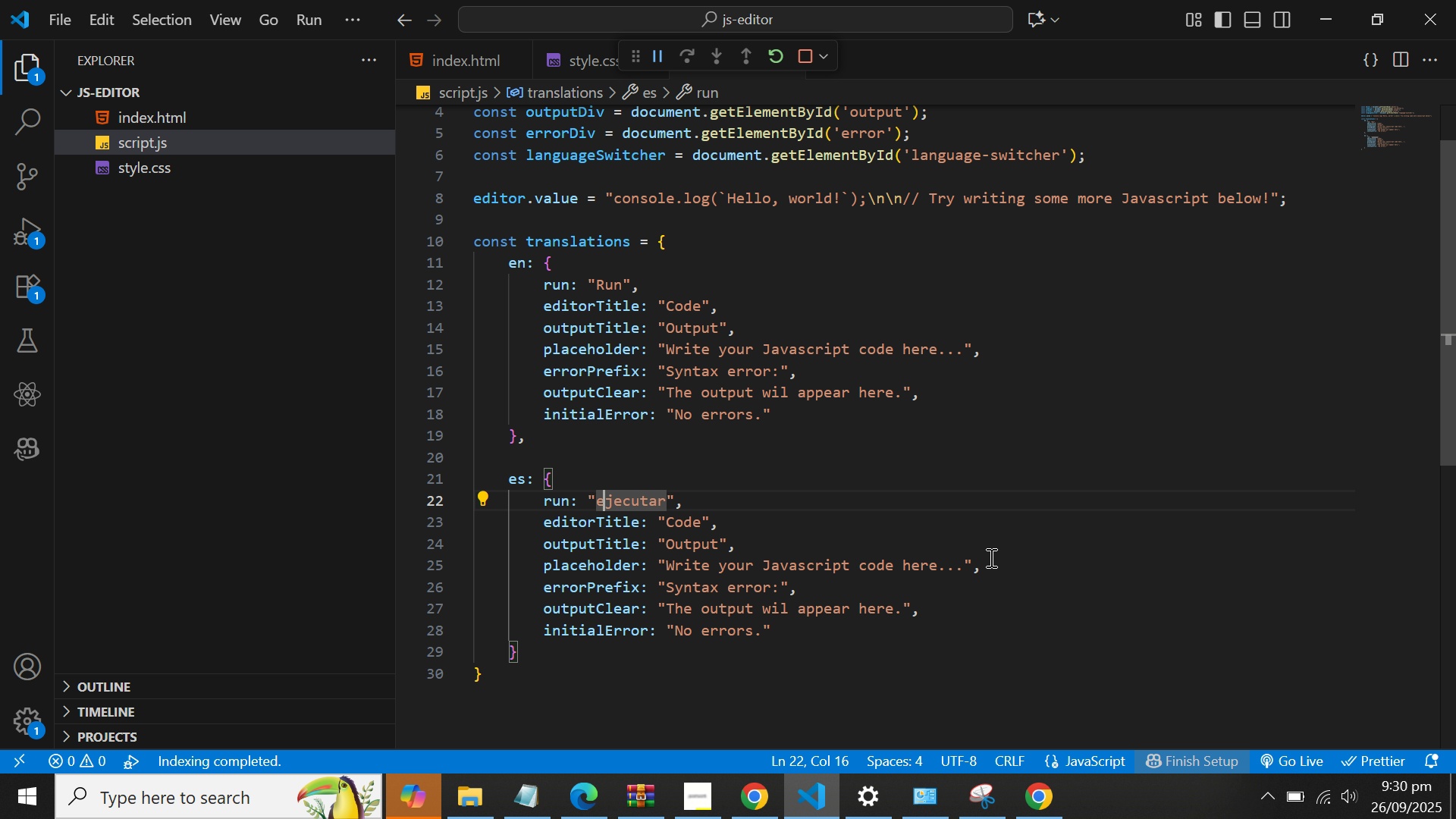 
key(Backspace)
 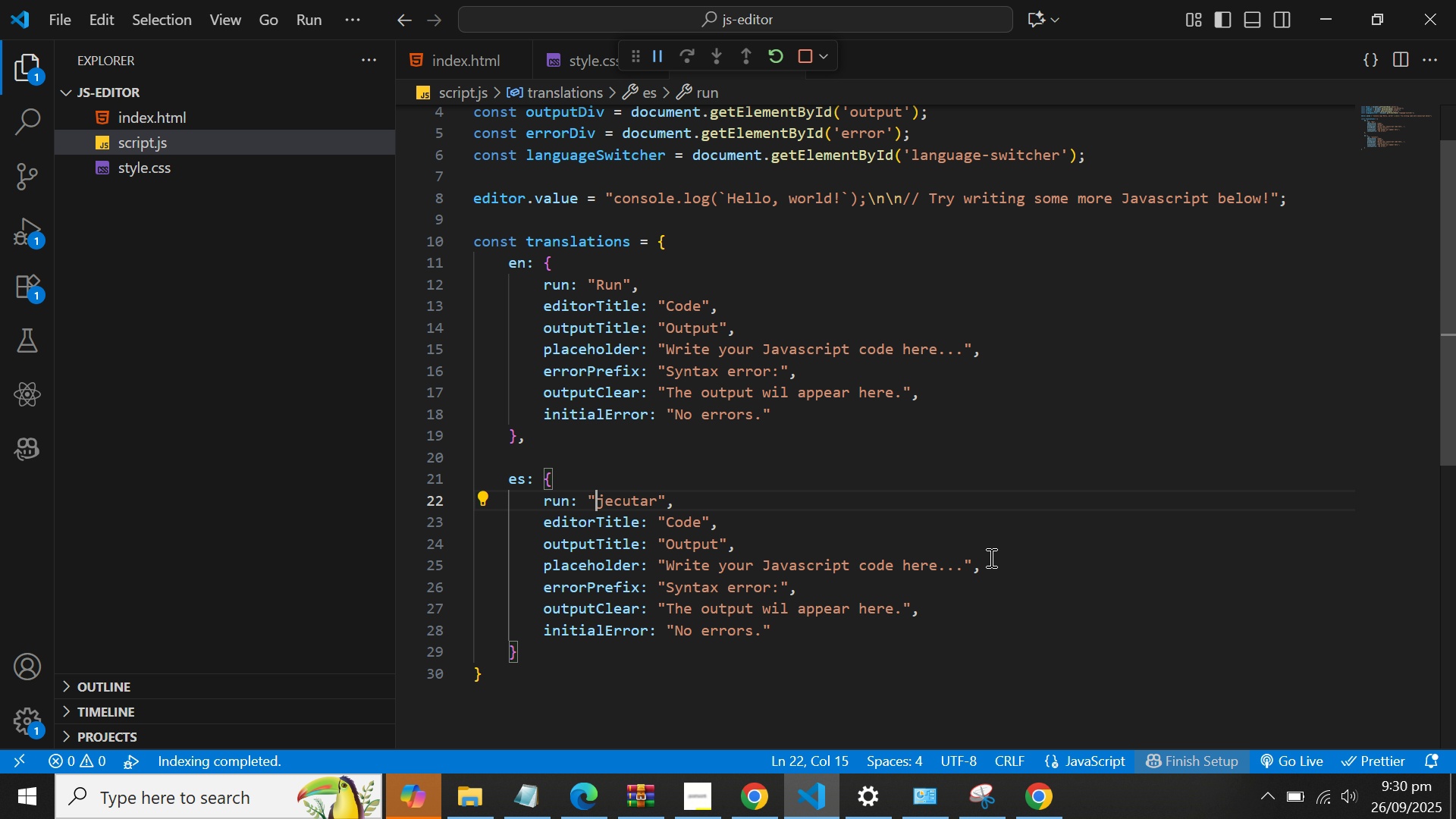 
key(Shift+E)
 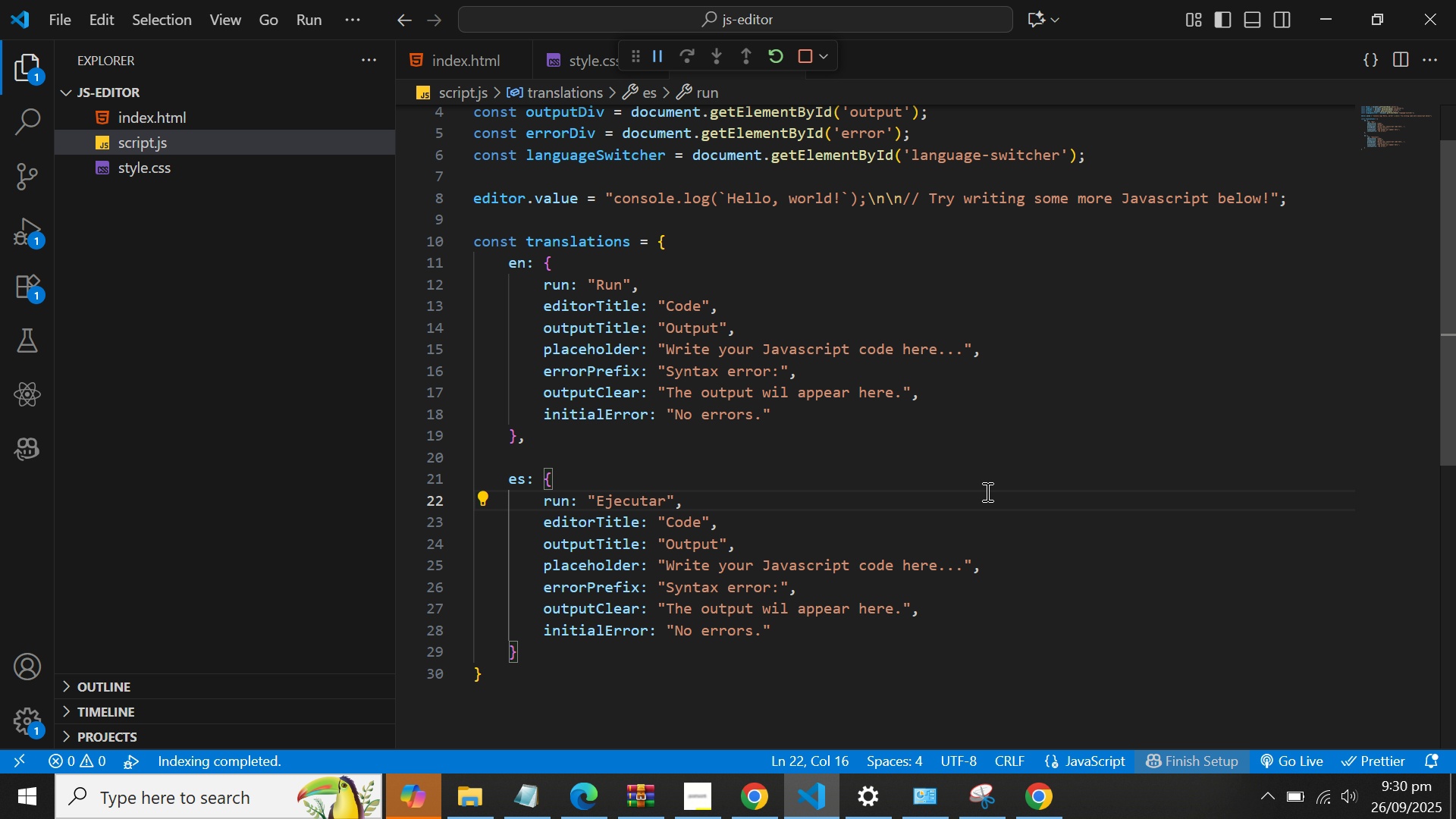 
key(Alt+AltLeft)
 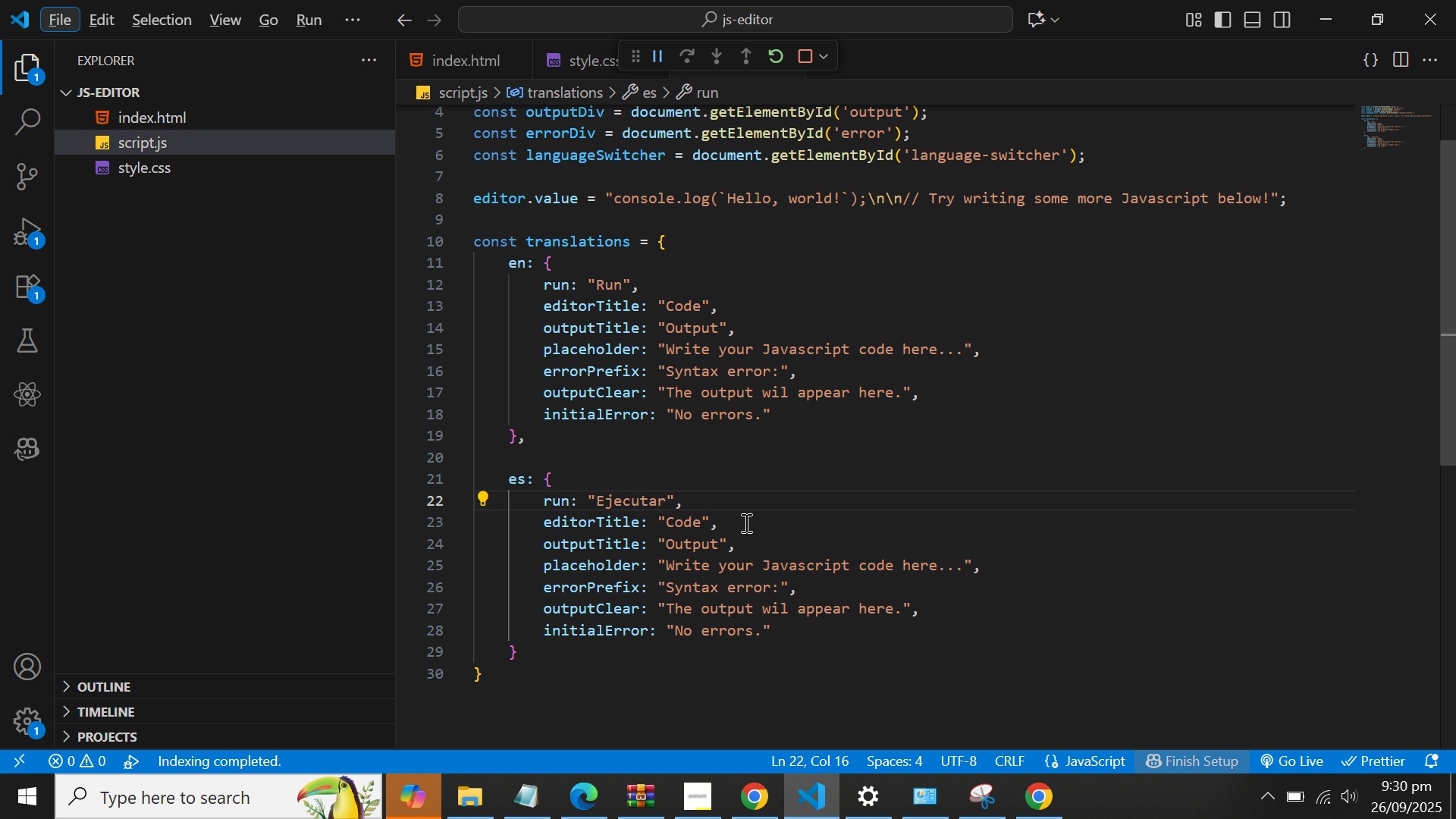 
key(Alt+AltLeft)
 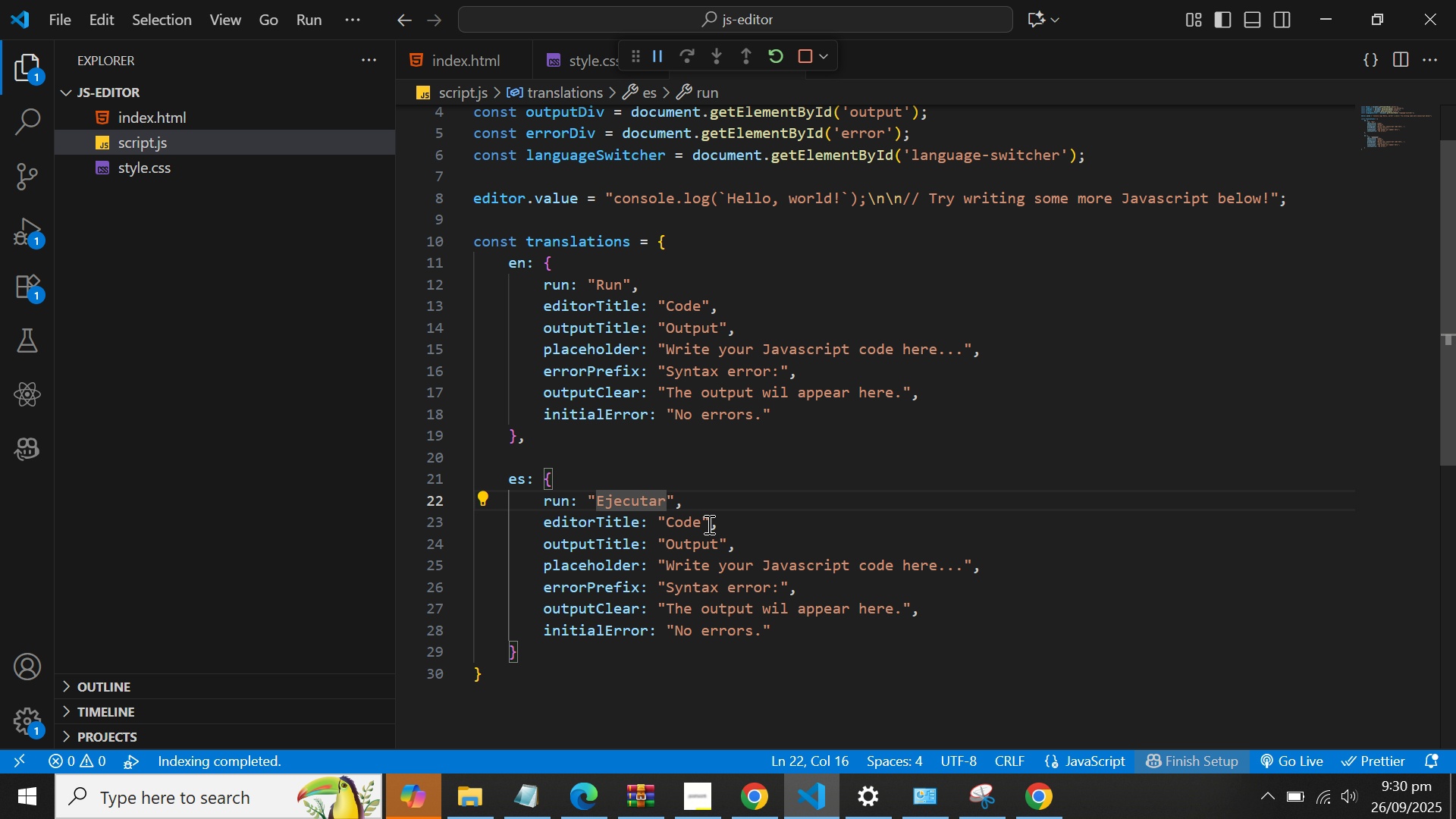 
key(Alt+Tab)
 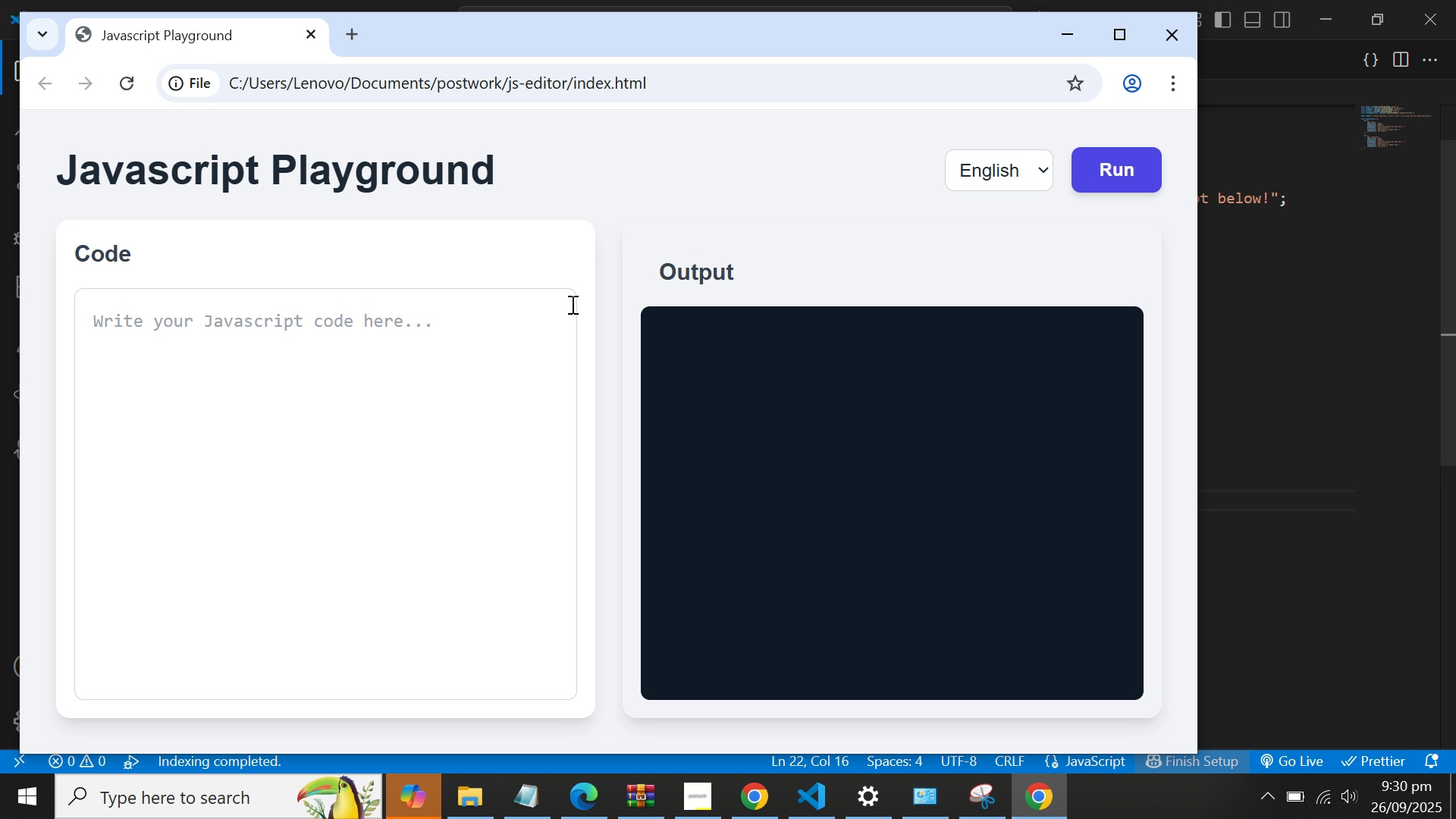 
key(Alt+Tab)
 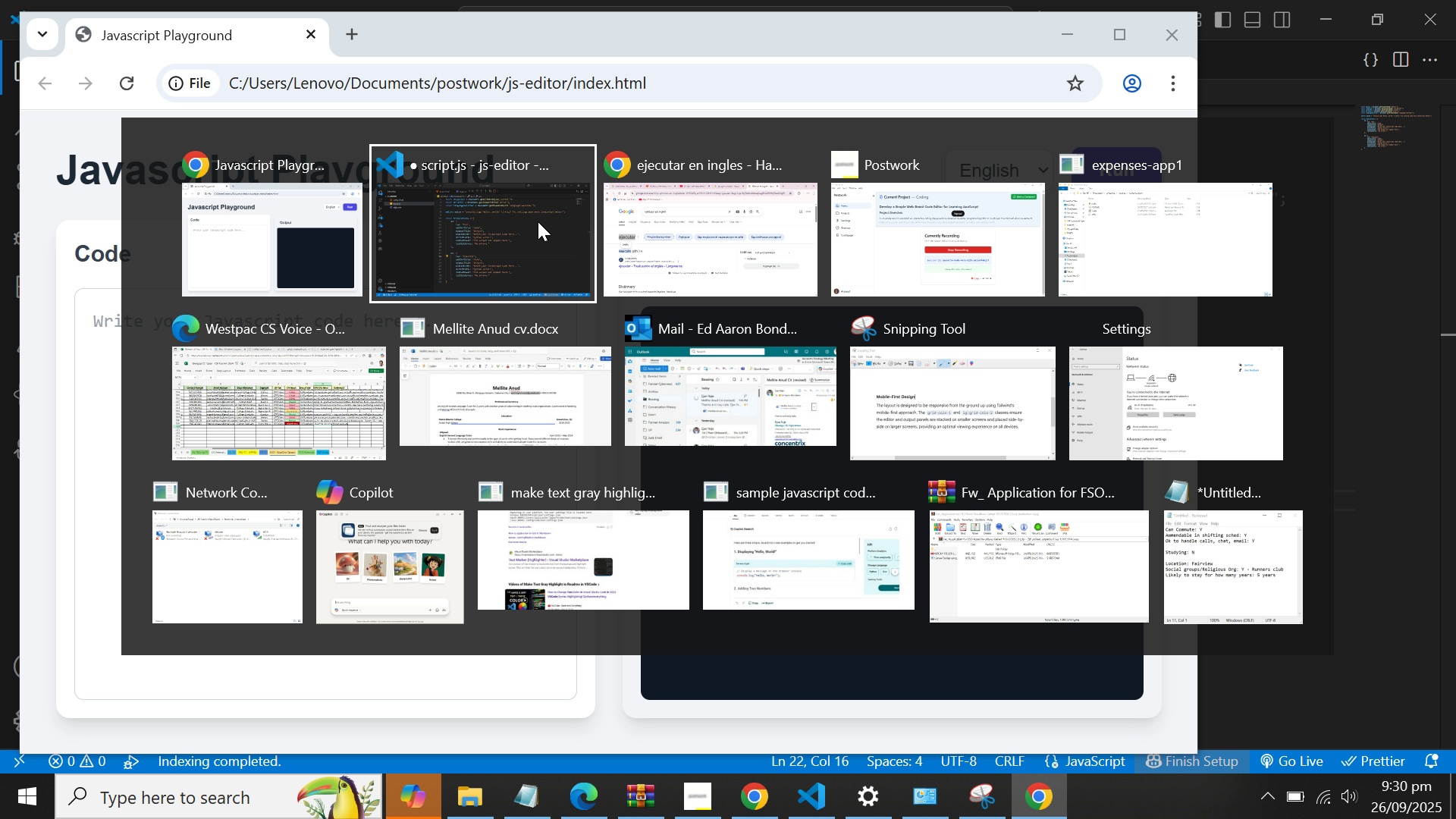 
key(Alt+Tab)
 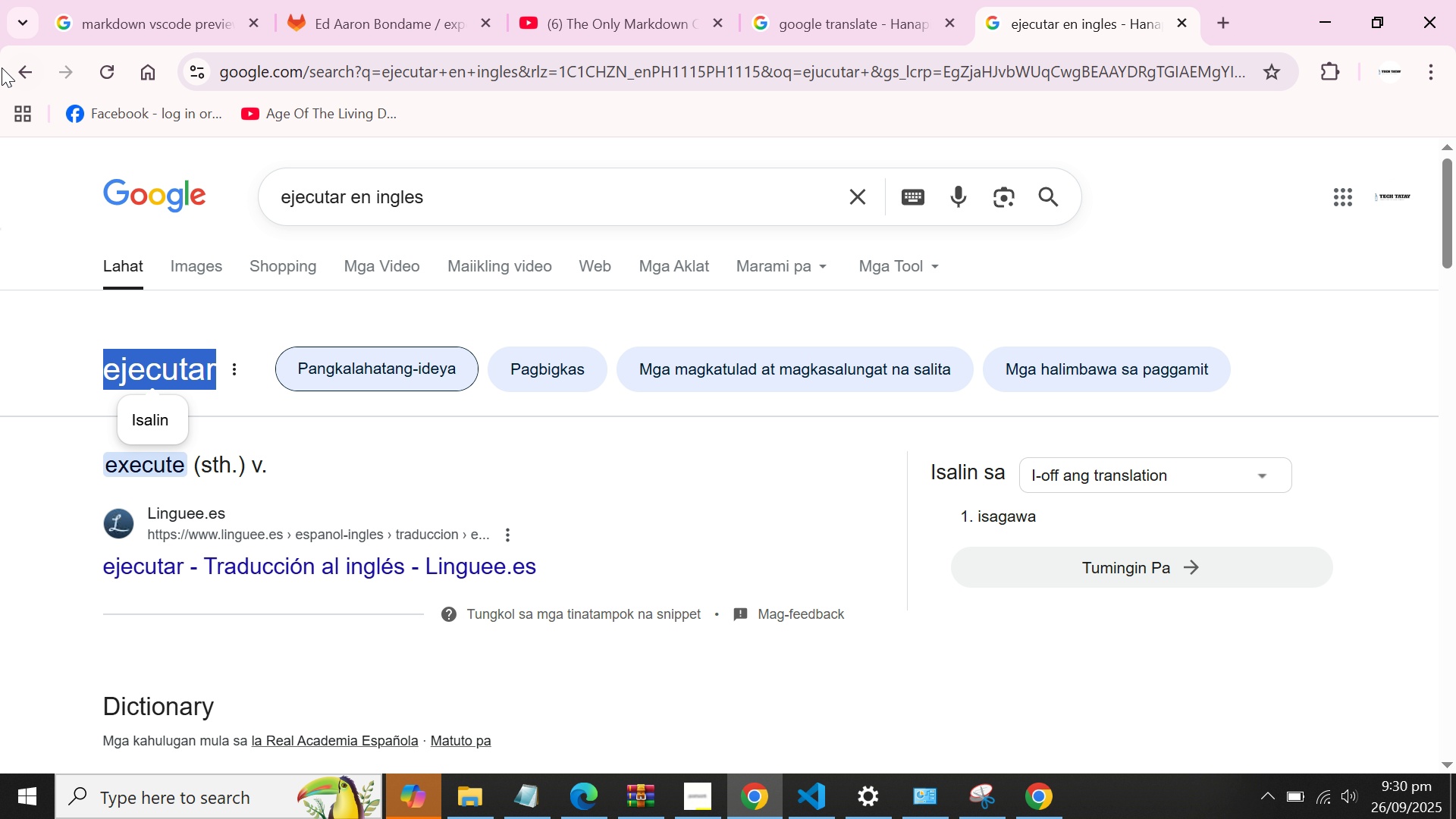 
left_click([20, 68])
 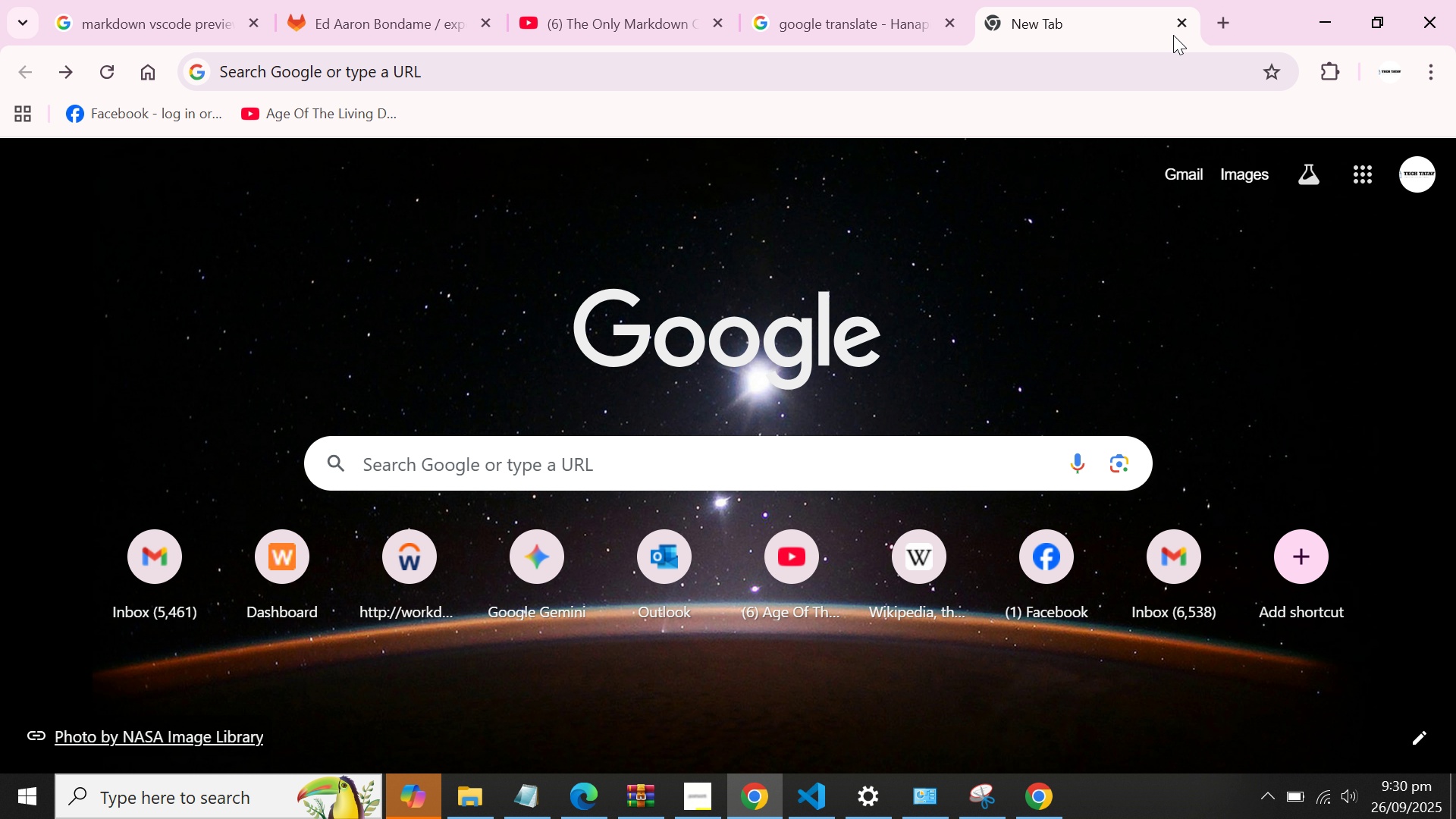 
left_click([1181, 18])
 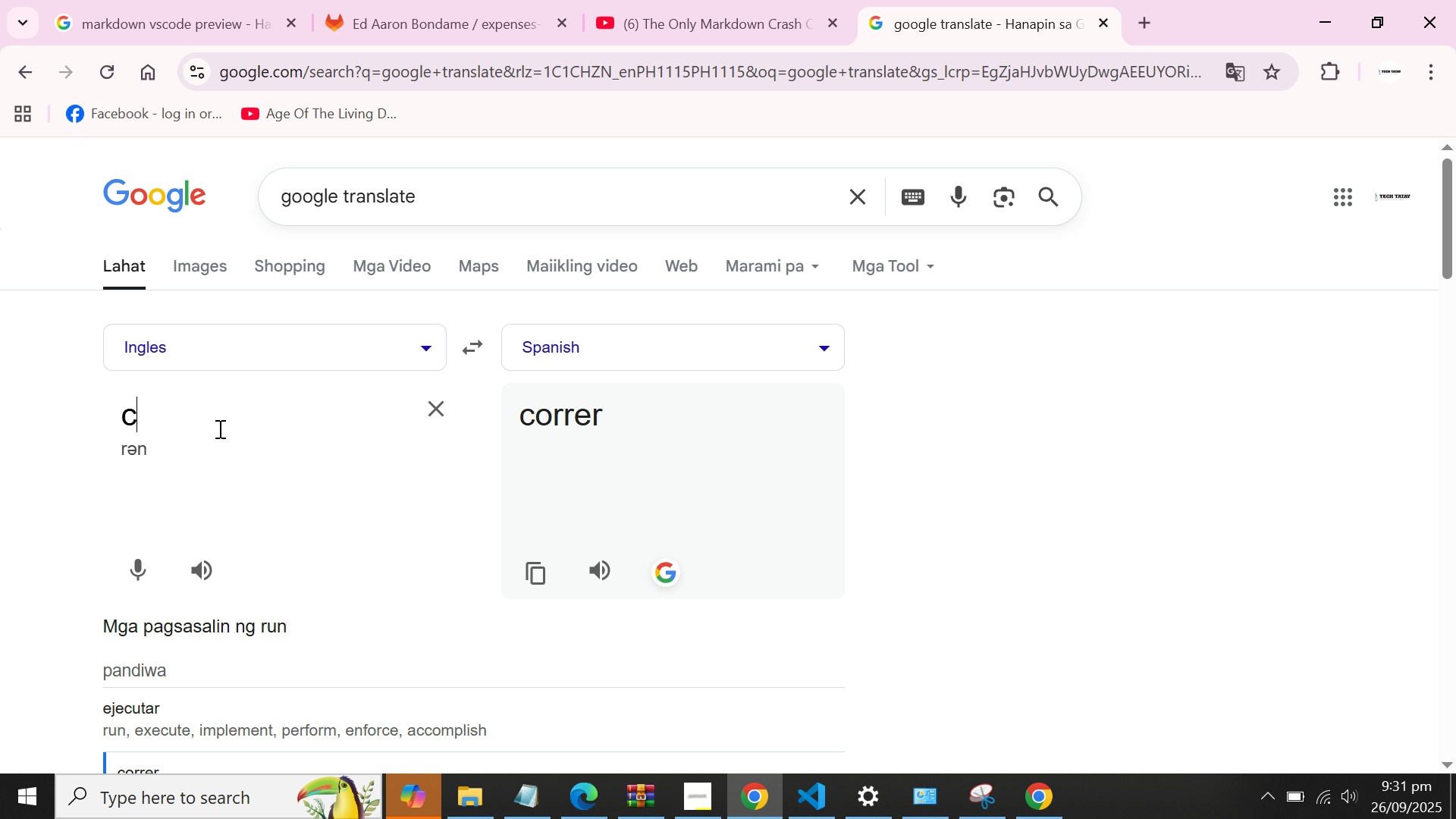 
type(code)
 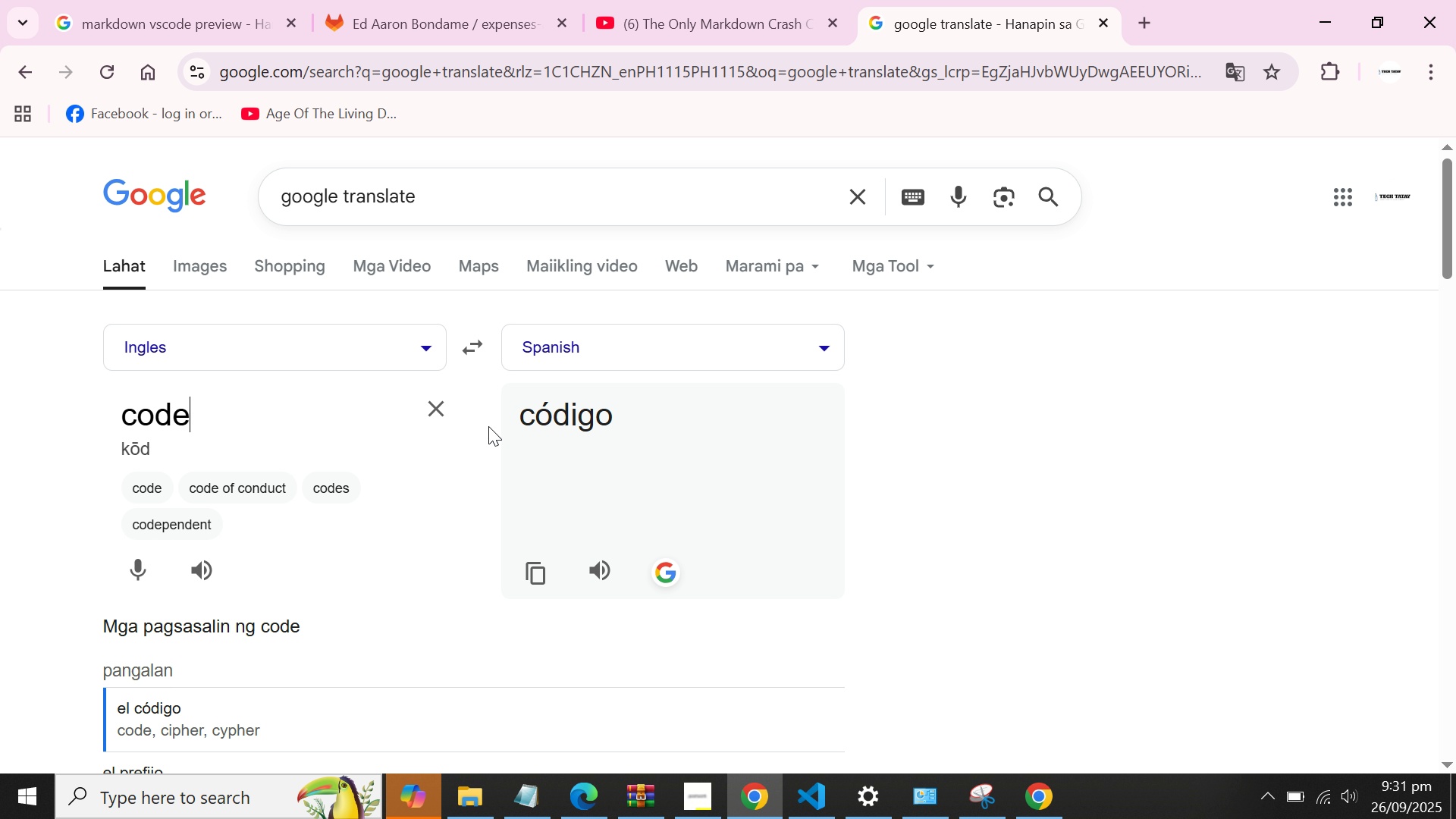 
left_click_drag(start_coordinate=[632, 425], to_coordinate=[510, 425])
 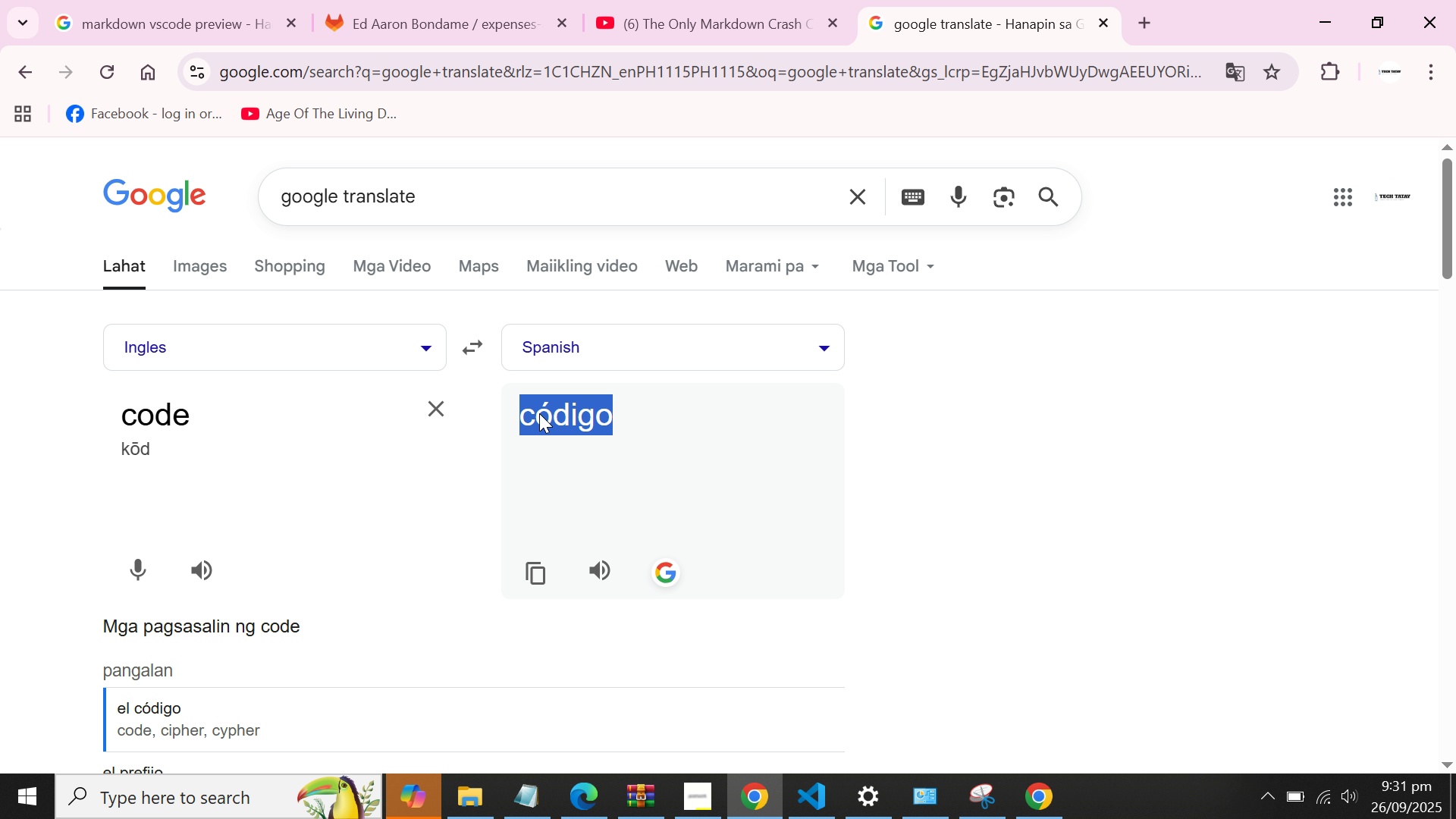 
right_click([539, 413])
 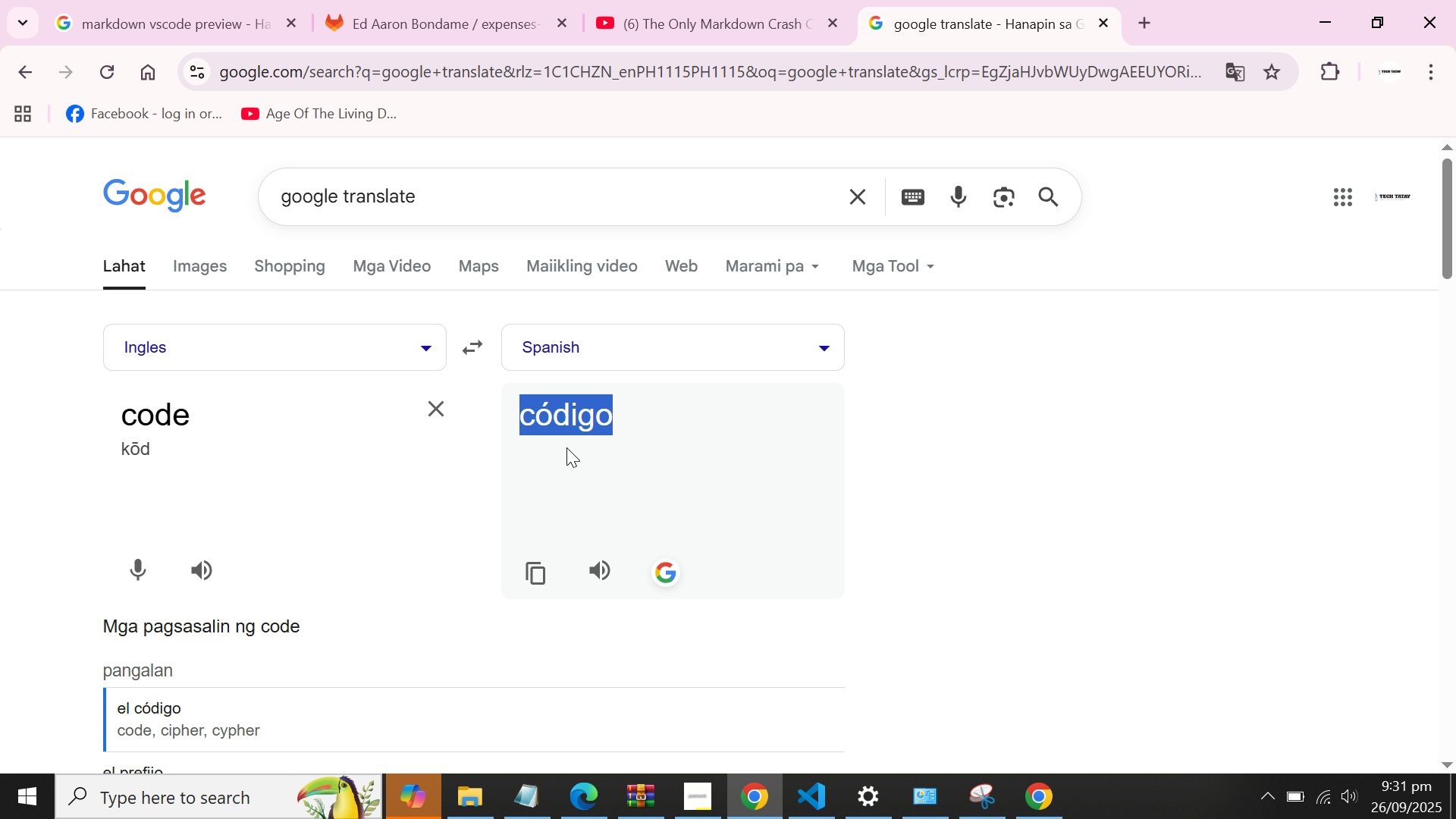 
left_click([566, 447])
 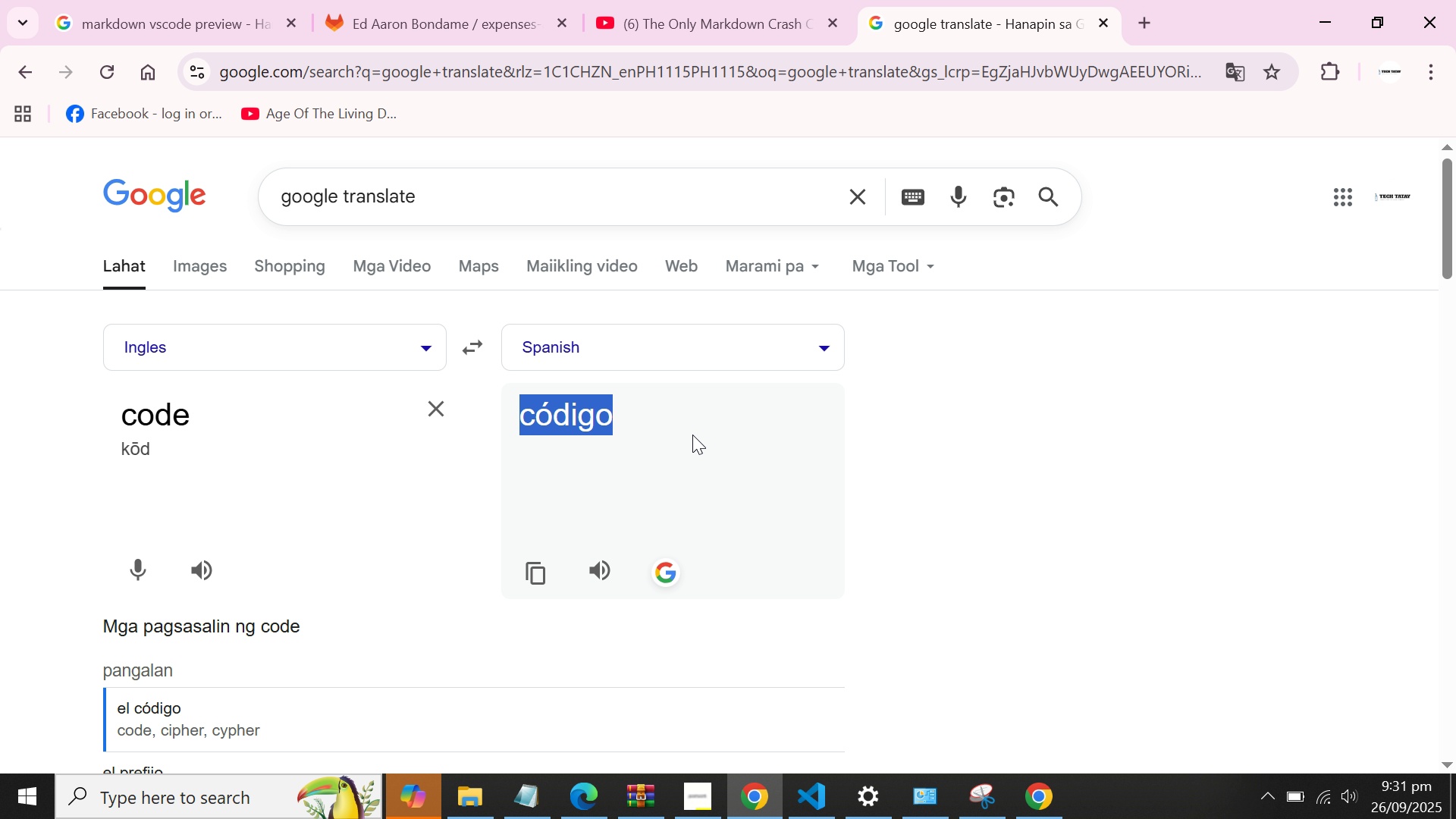 
key(Alt+AltLeft)
 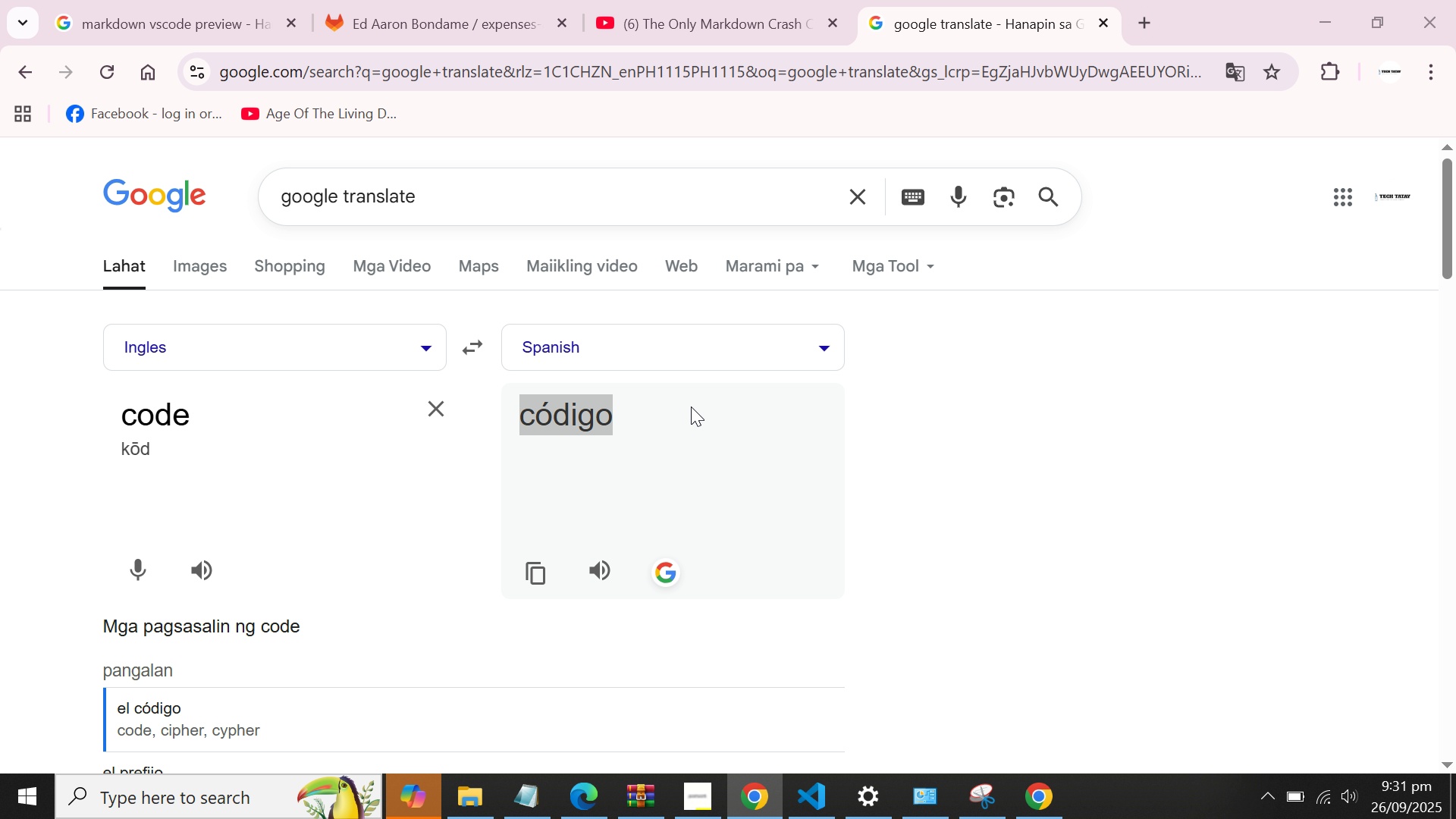 
key(Alt+Tab)
 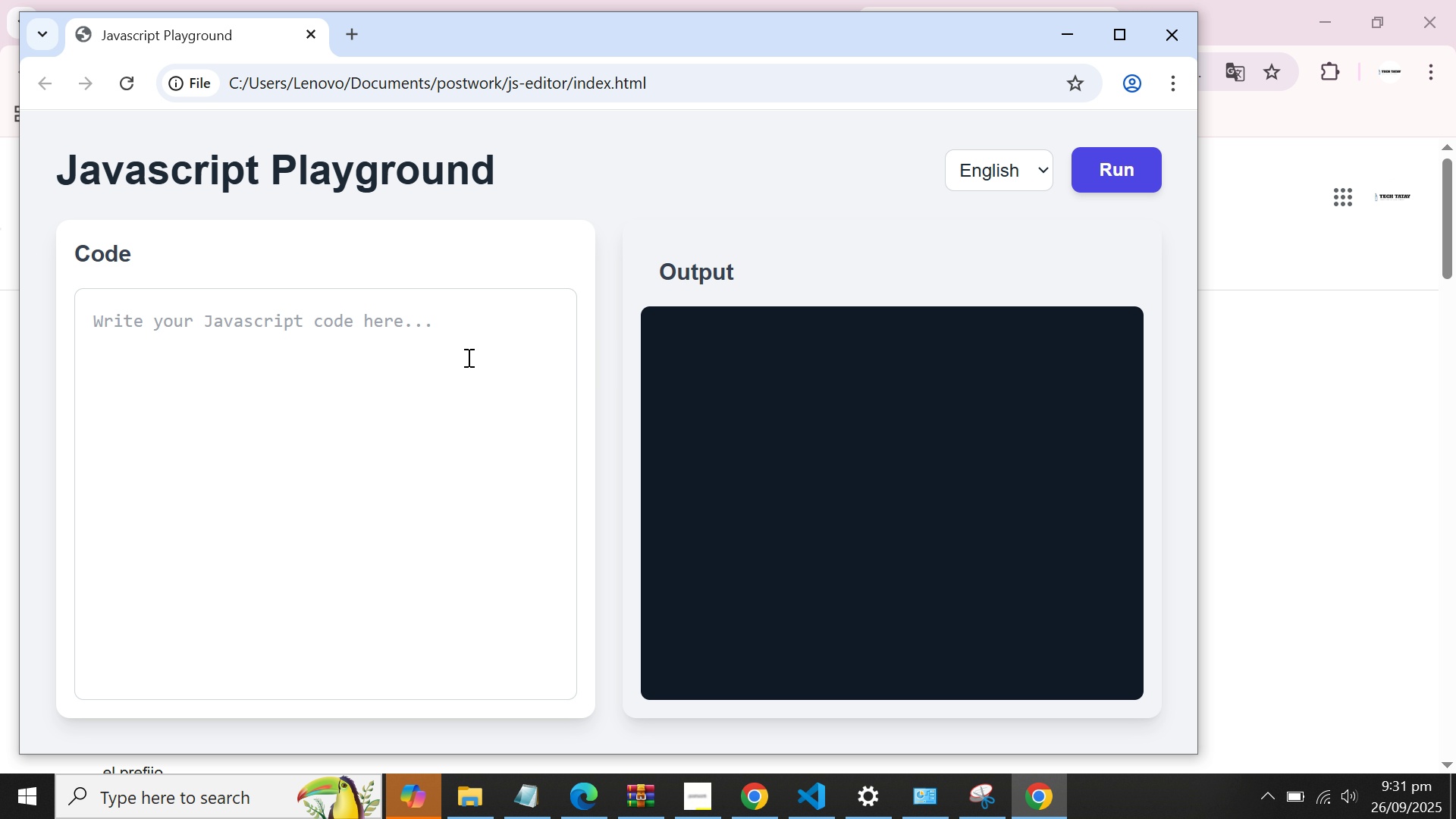 
key(Alt+Tab)
 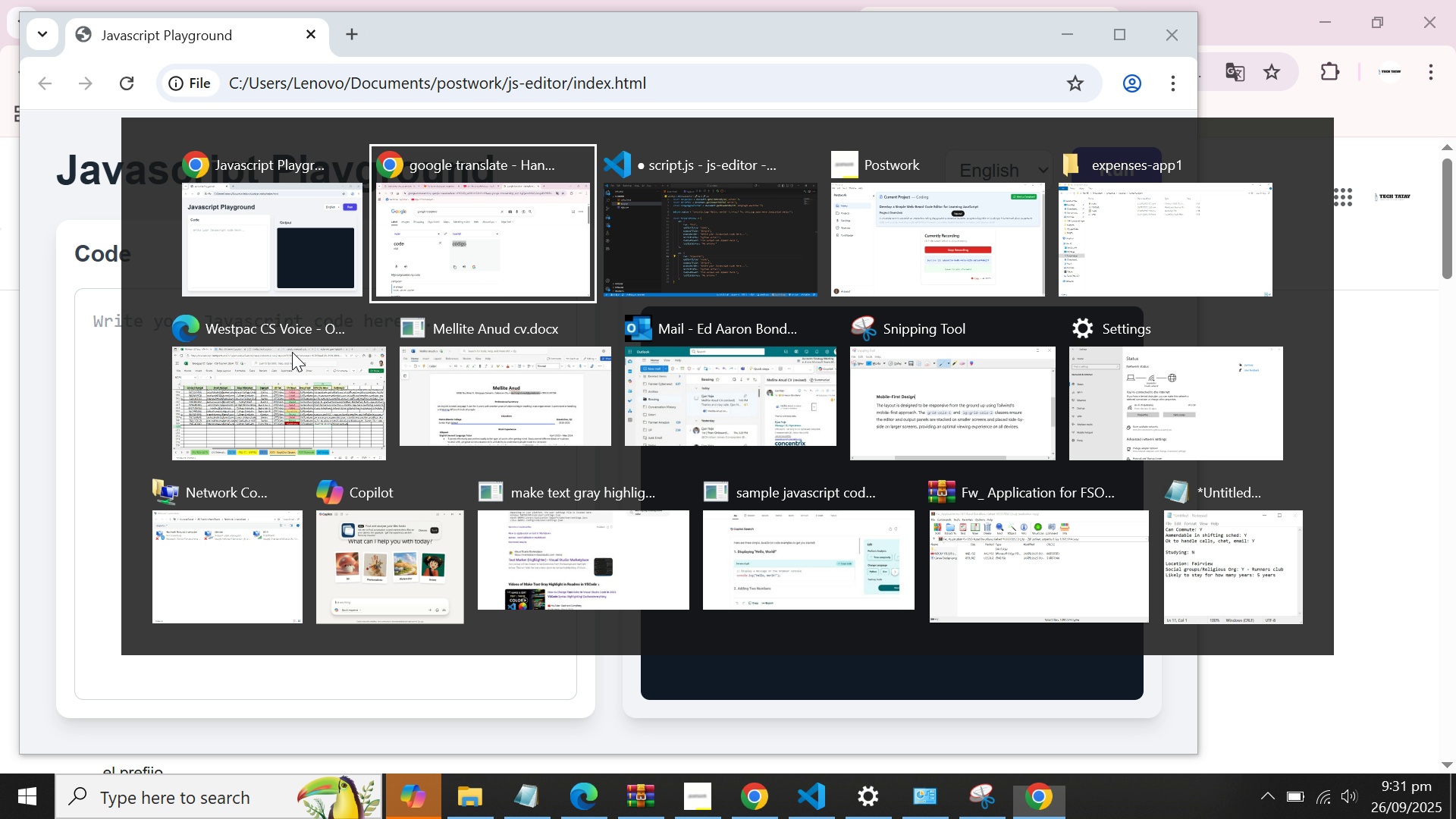 
key(Alt+Tab)
 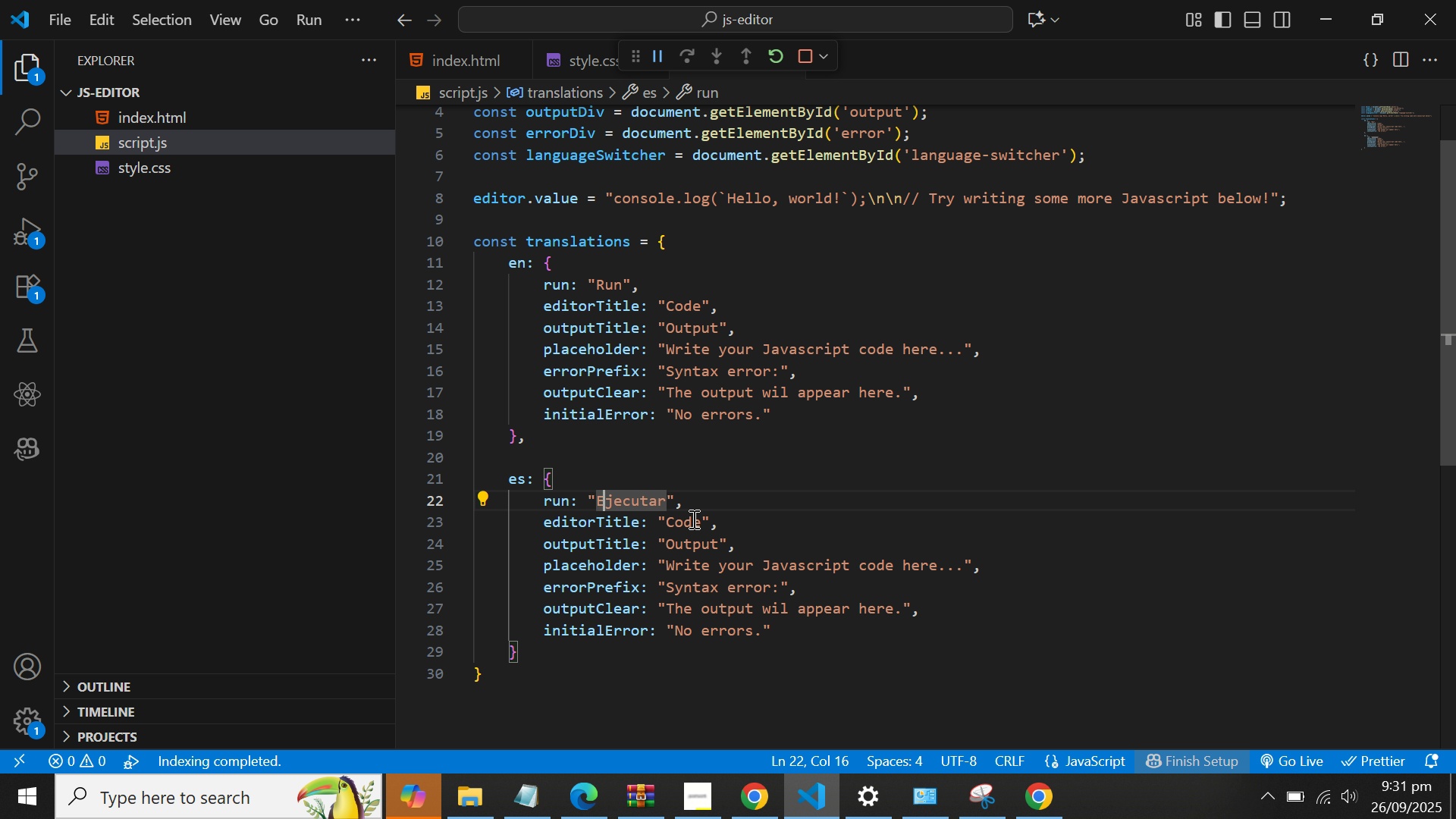 
left_click_drag(start_coordinate=[702, 522], to_coordinate=[667, 522])
 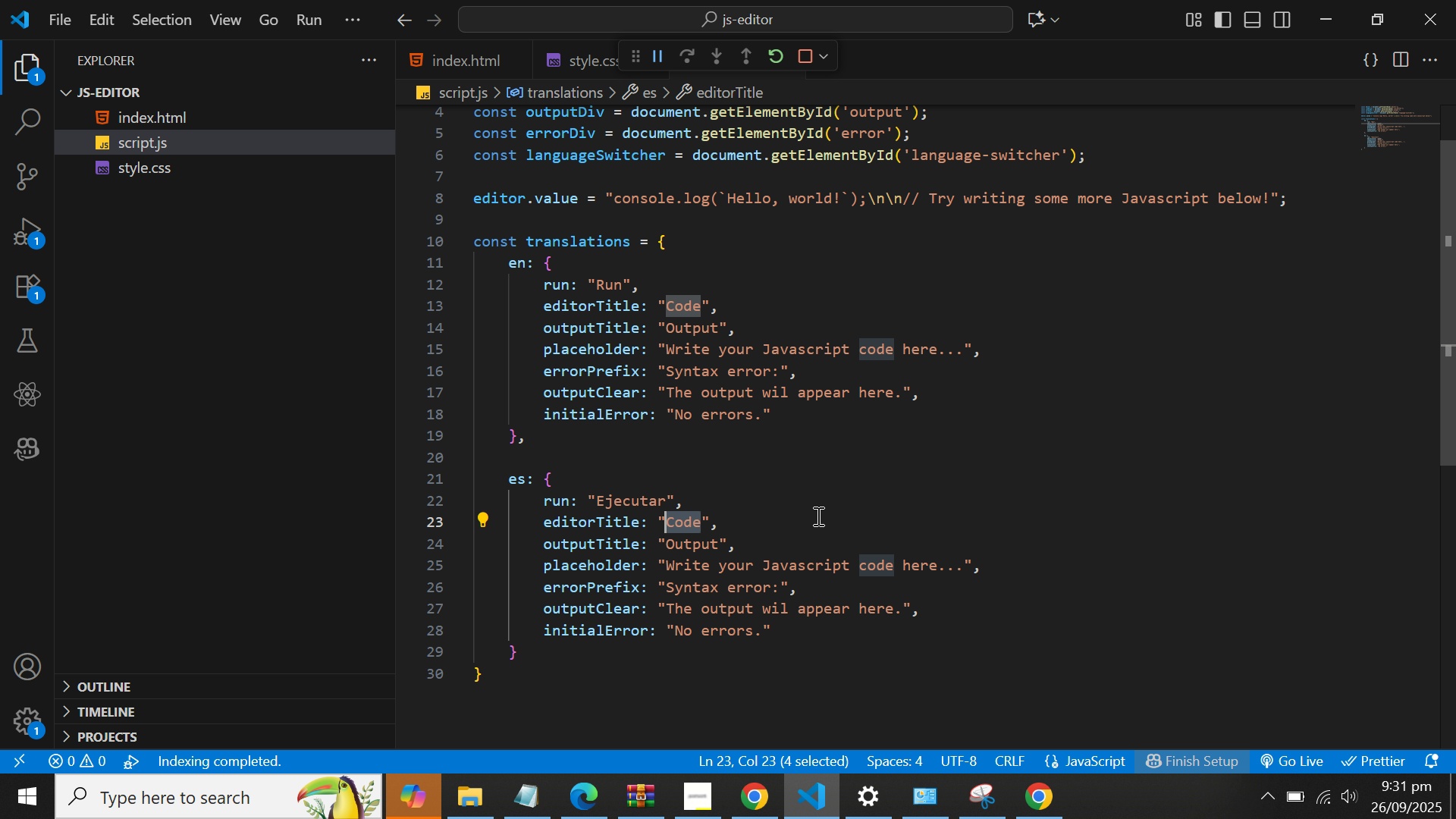 
key(Control+V)
 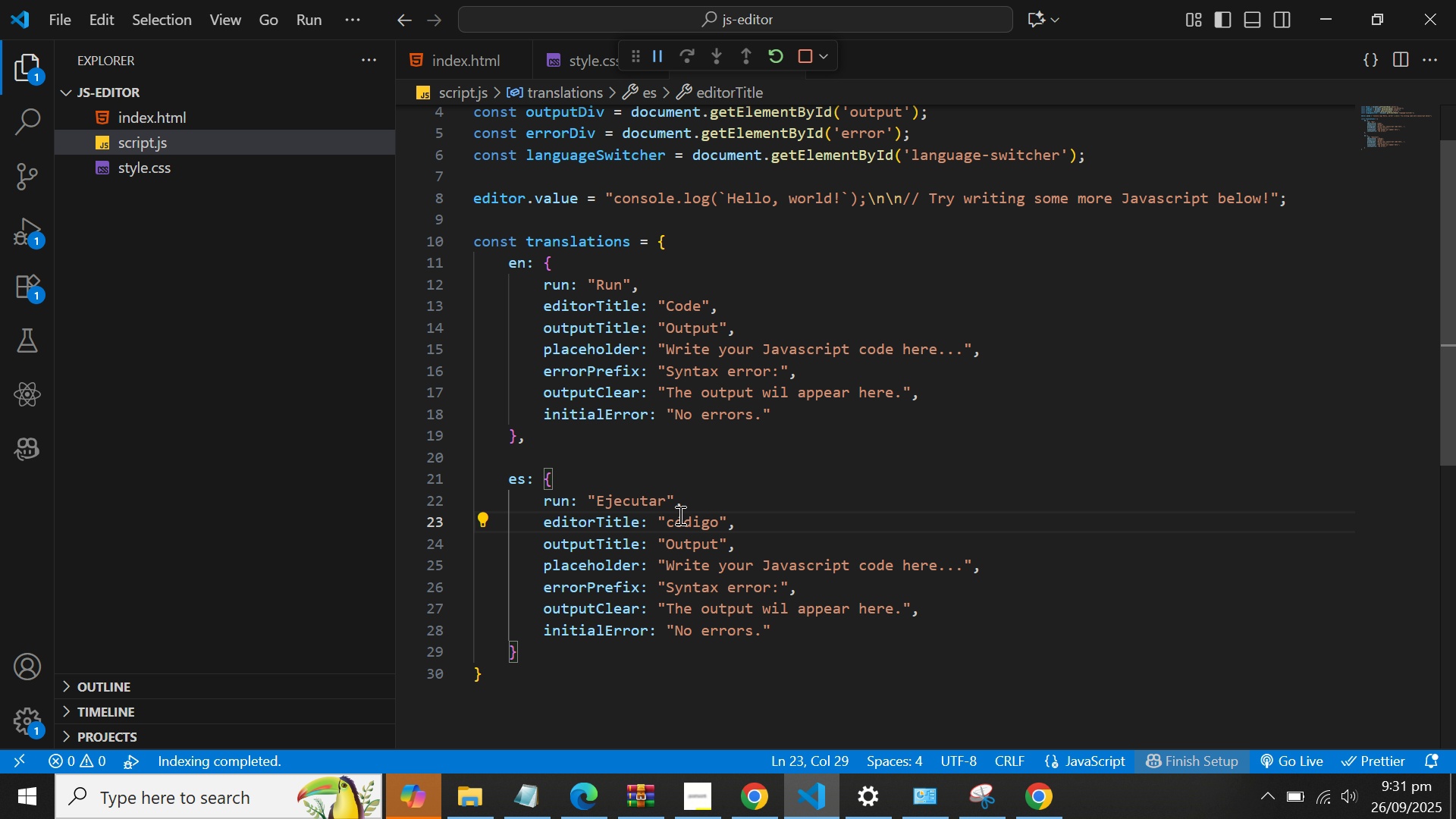 
left_click([673, 523])
 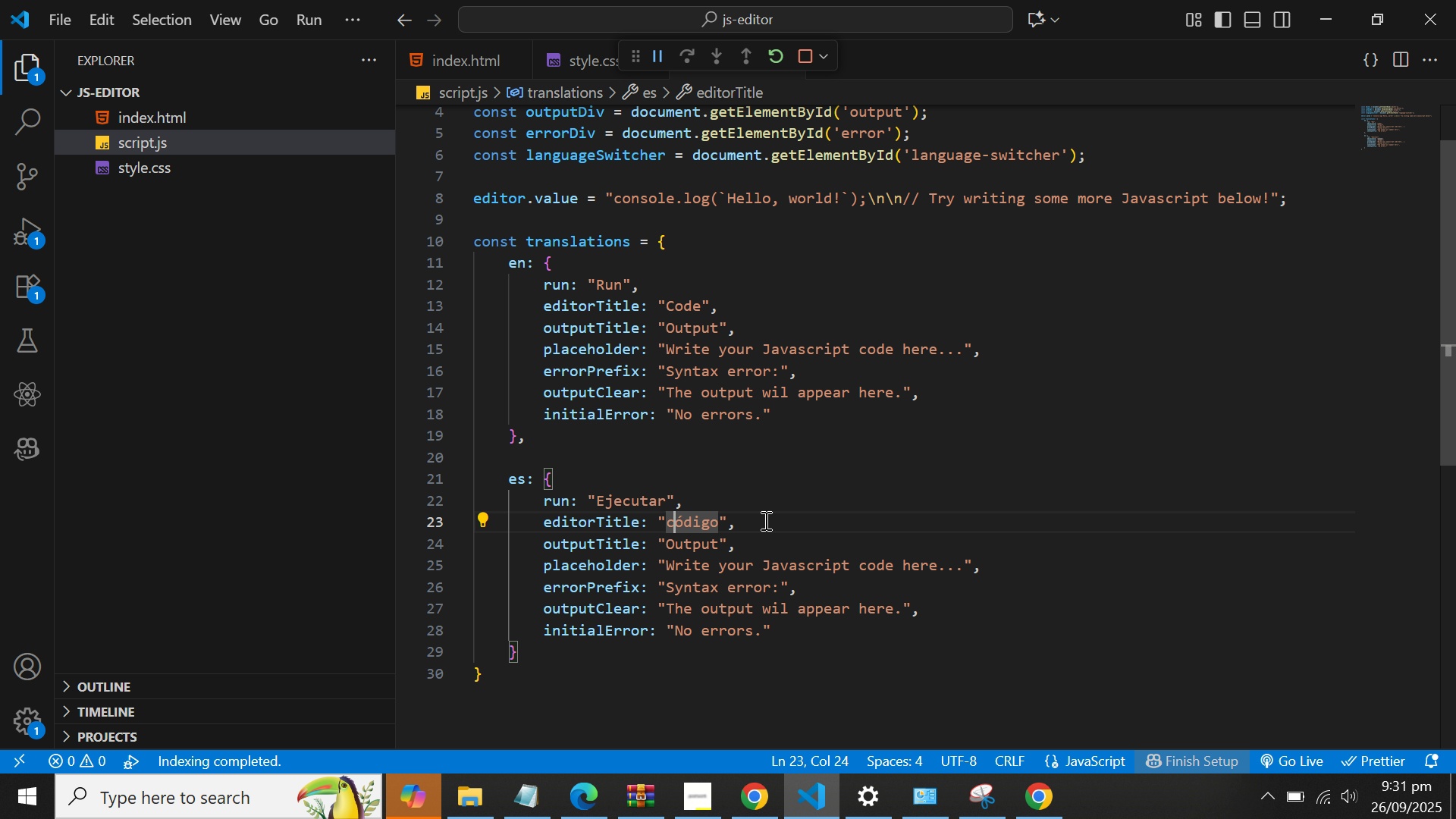 
key(Backspace)
 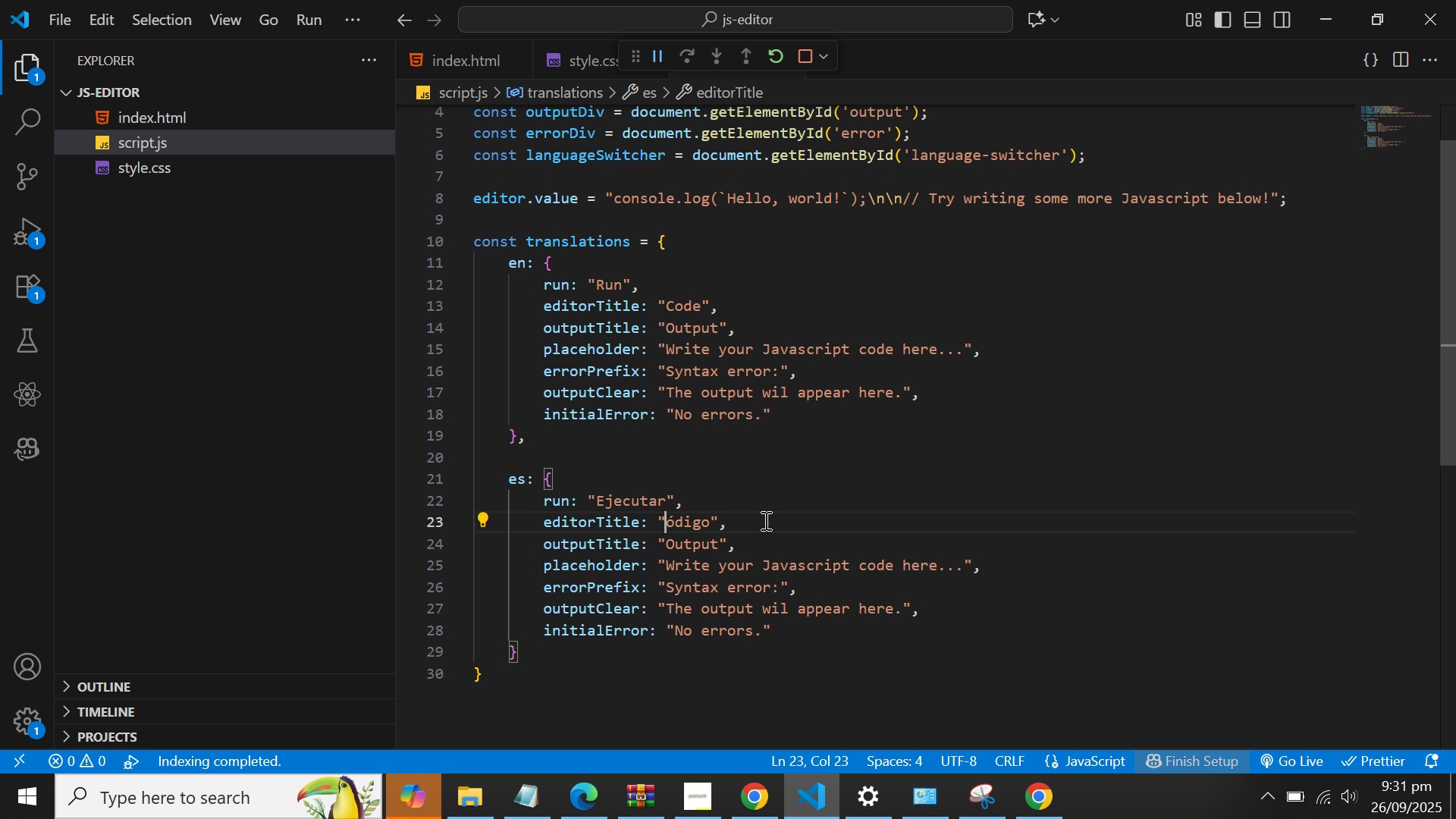 
key(Shift+ShiftLeft)
 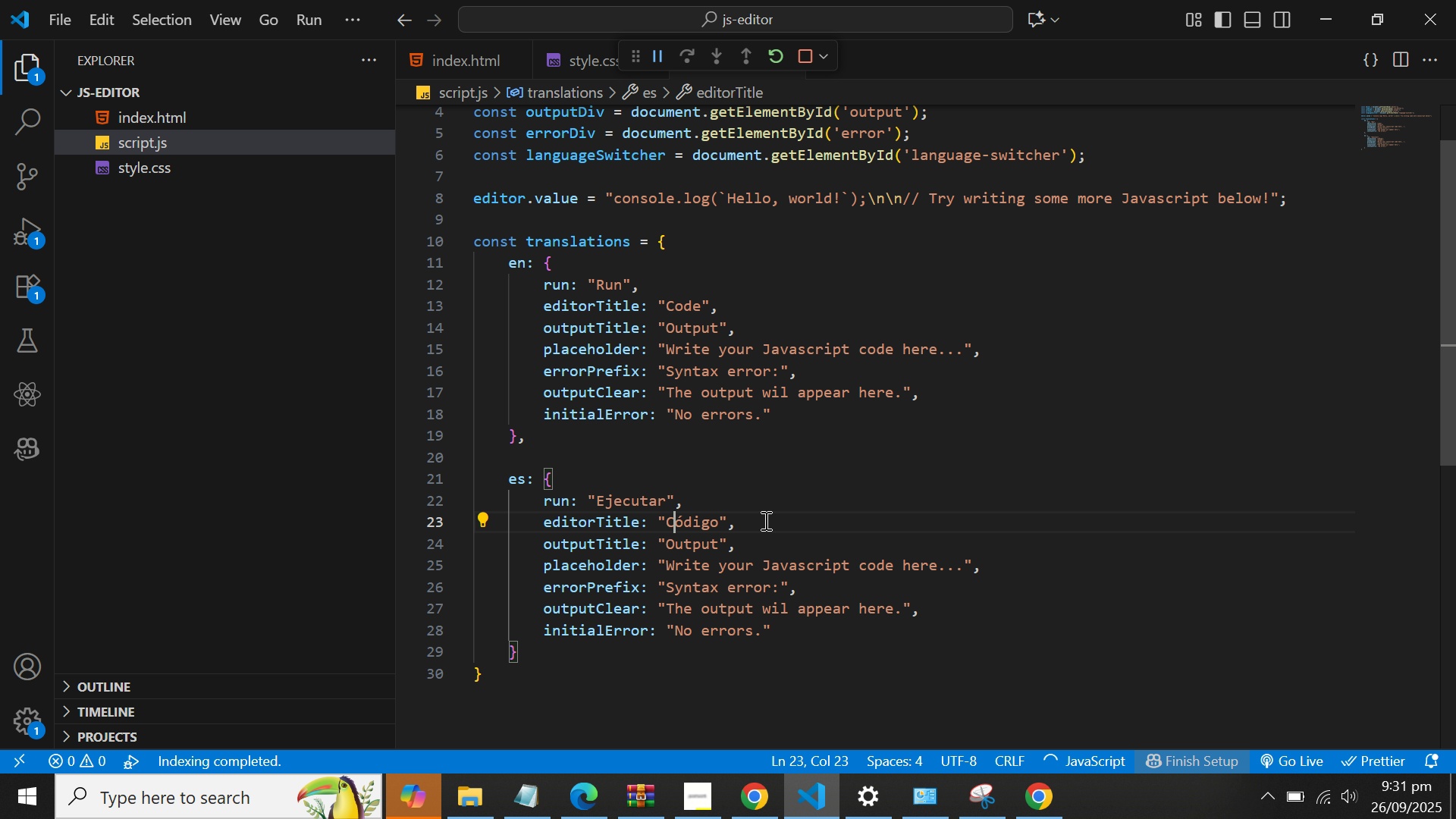 
key(Shift+C)
 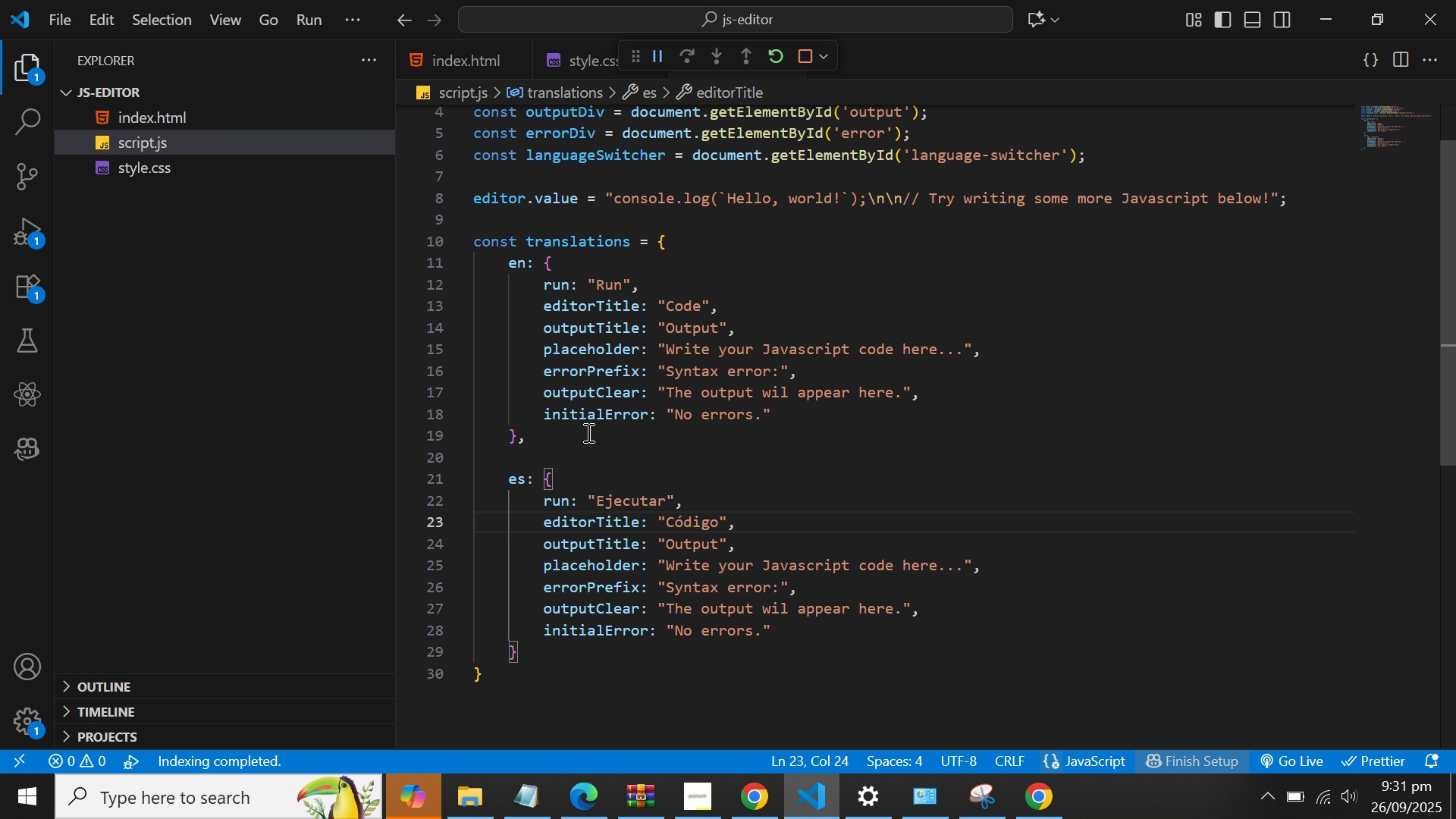 
key(Alt+AltLeft)
 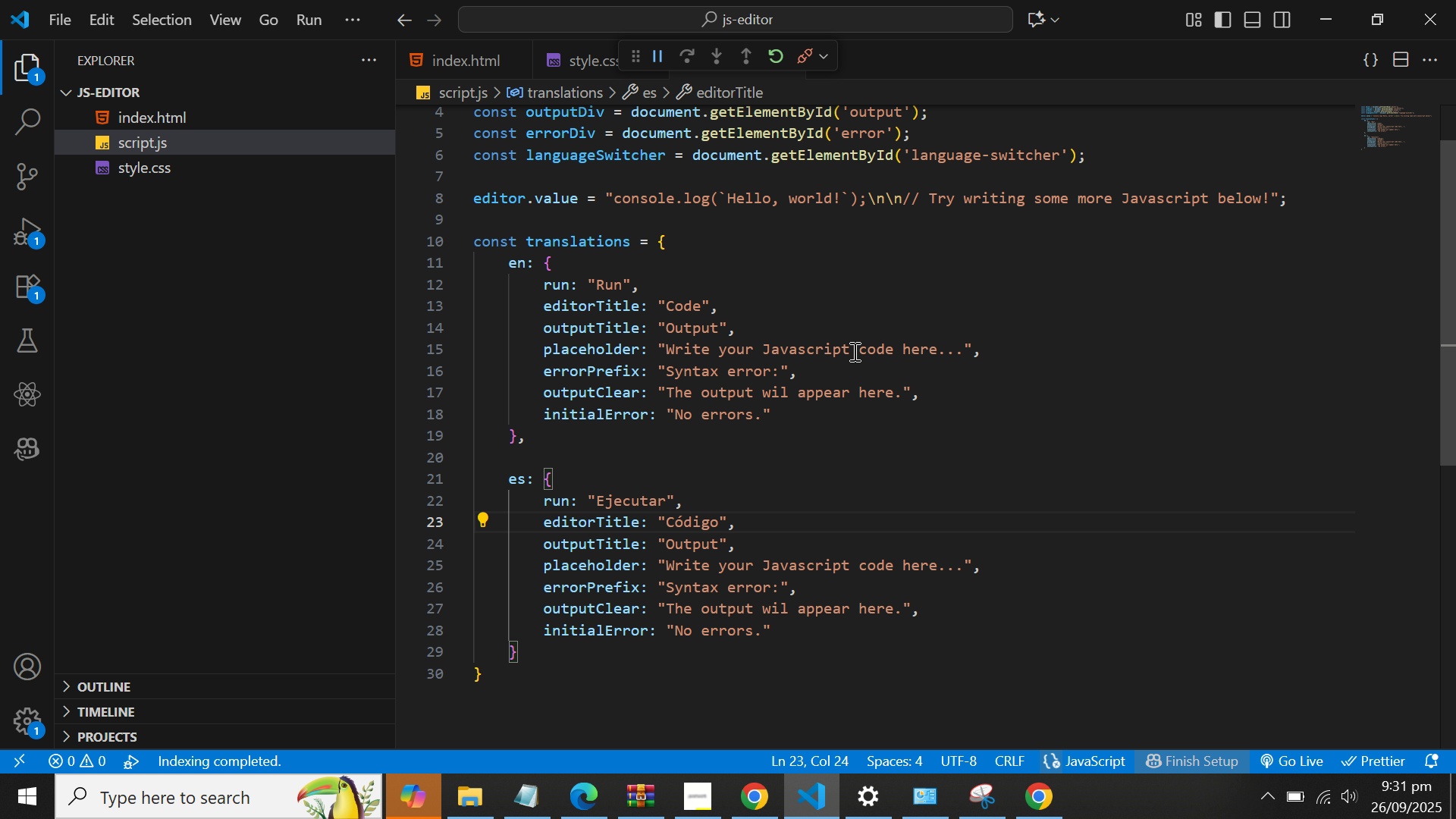 
key(Alt+Tab)
 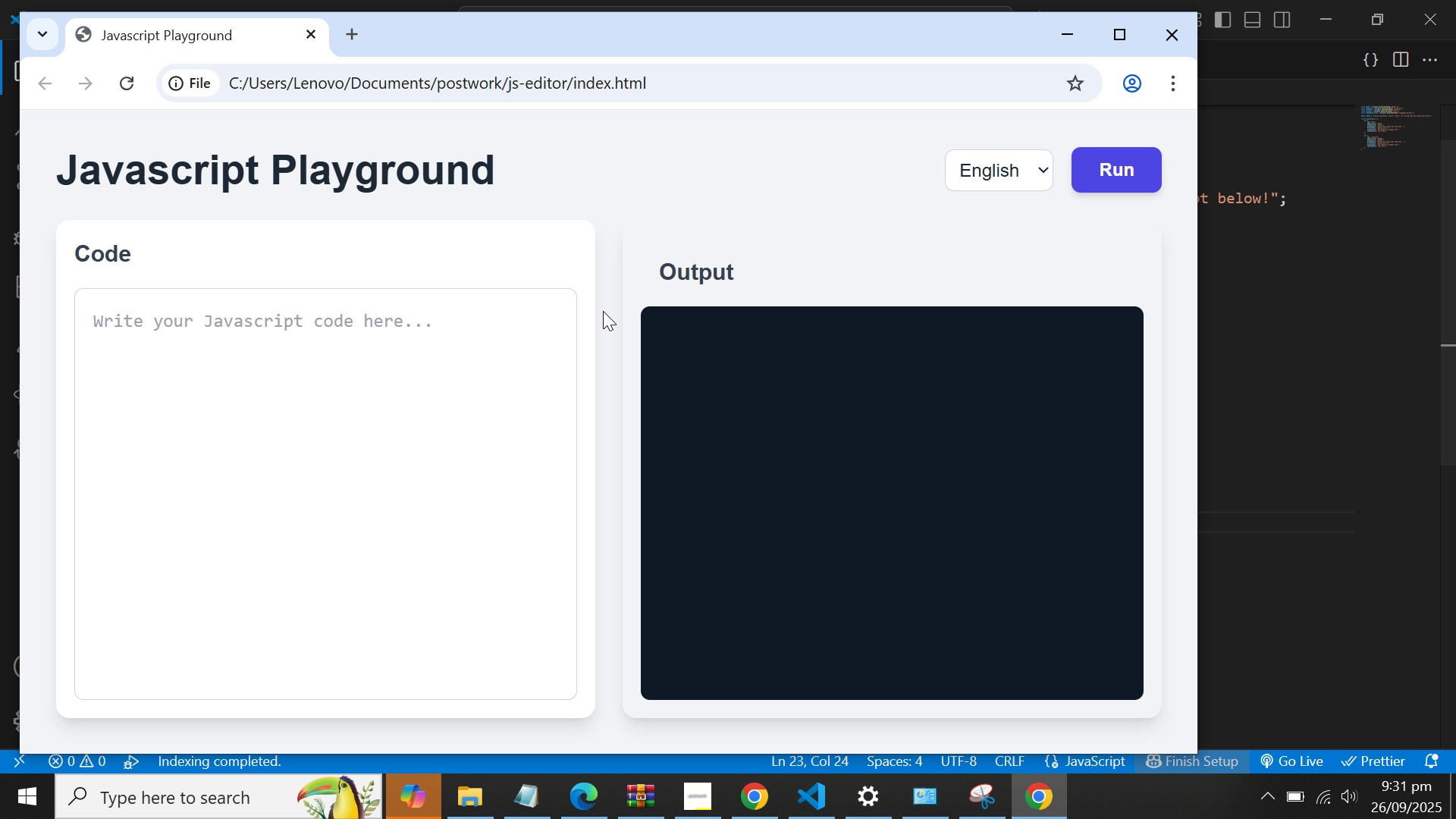 
key(Alt+Tab)
 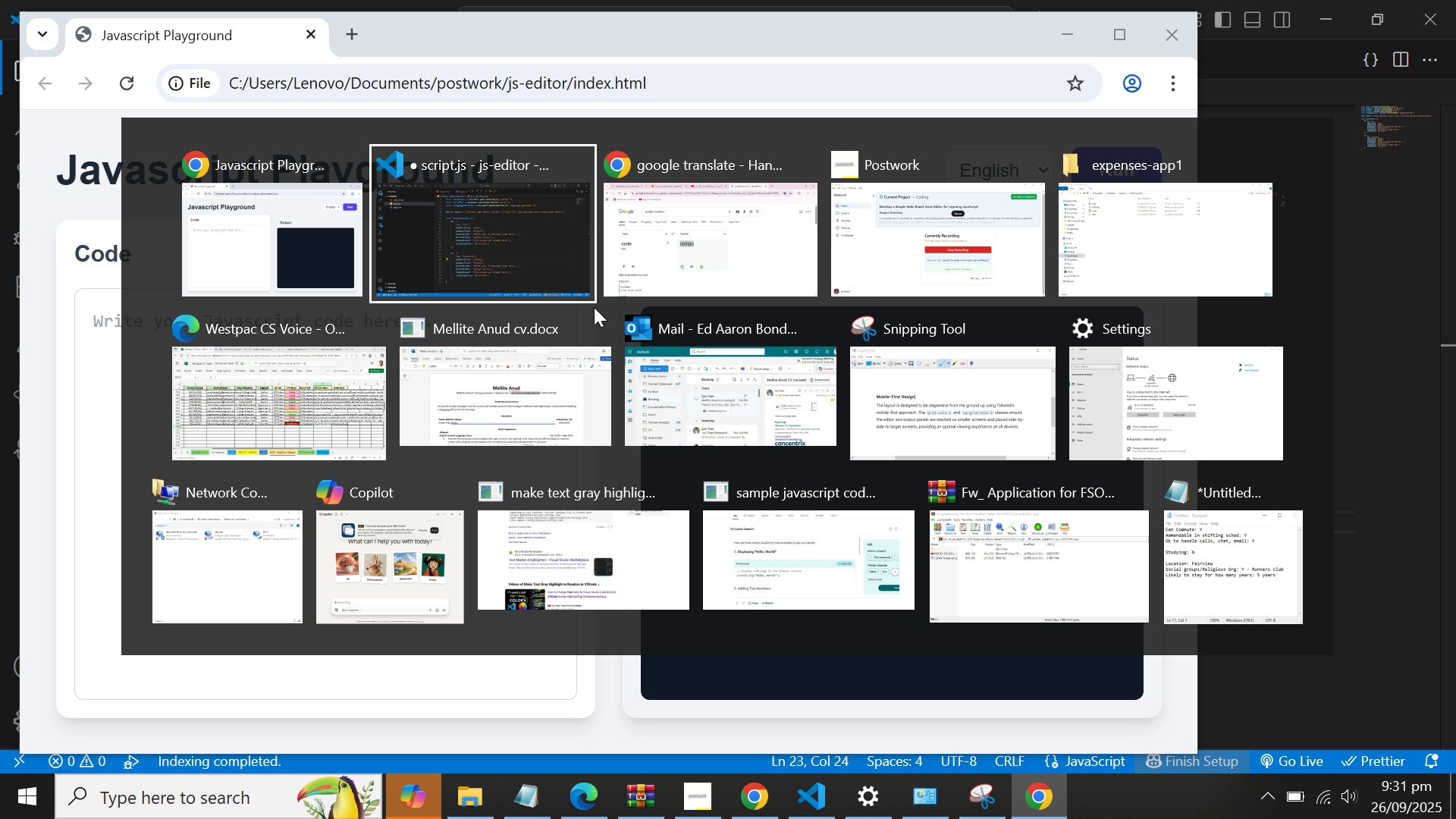 
key(Alt+Tab)
 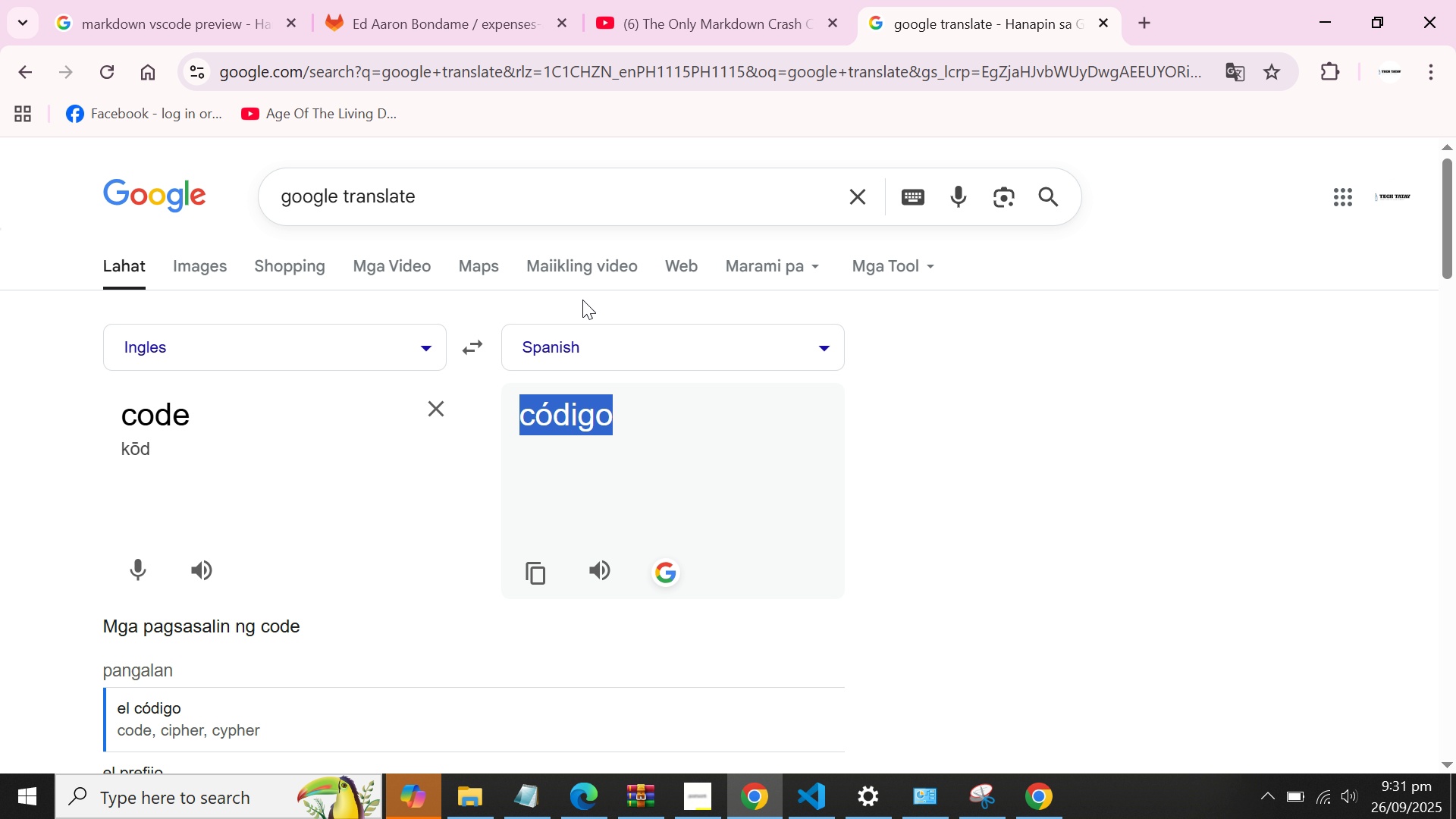 
key(Alt+Tab)
 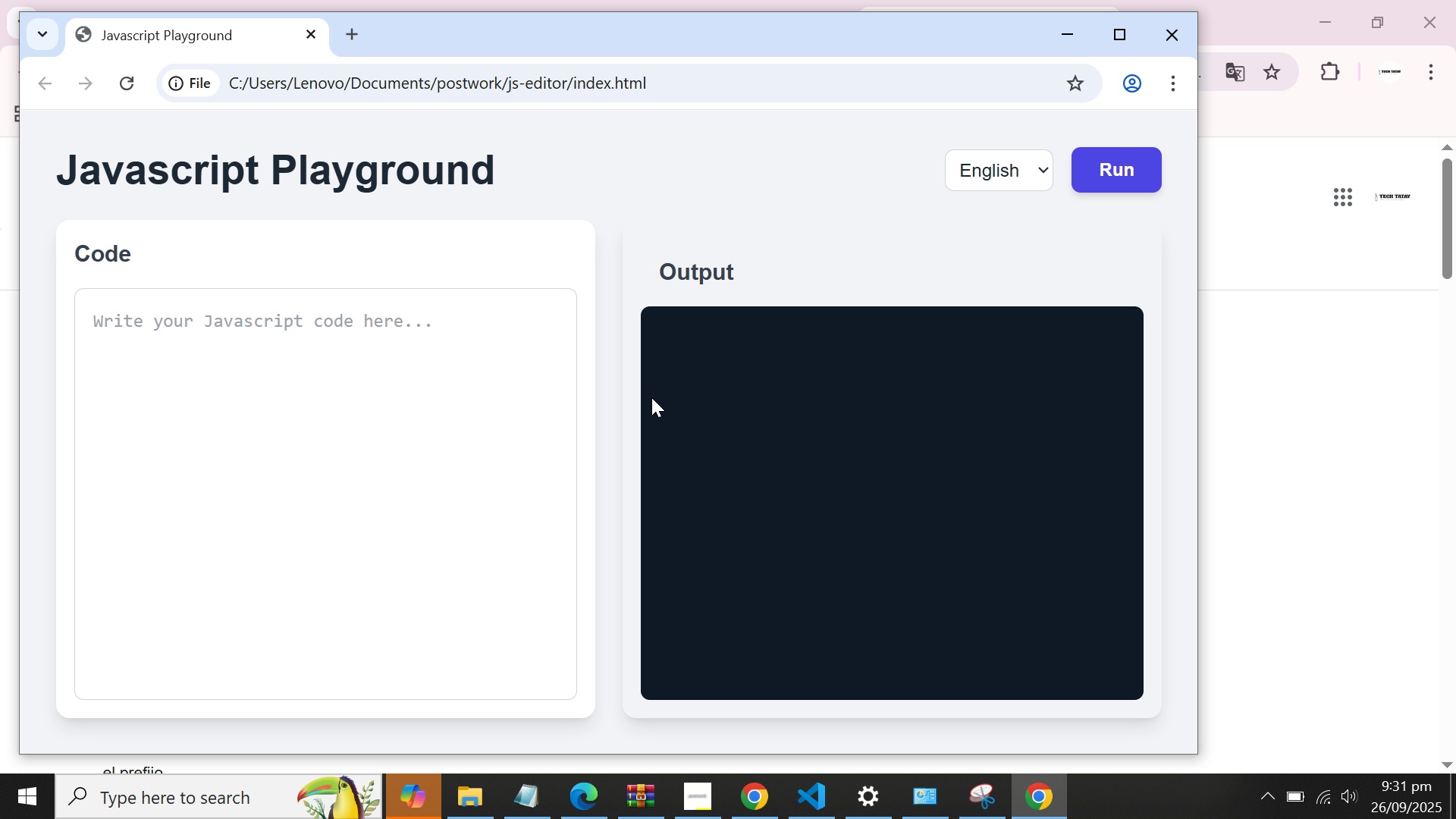 
key(Alt+Tab)
 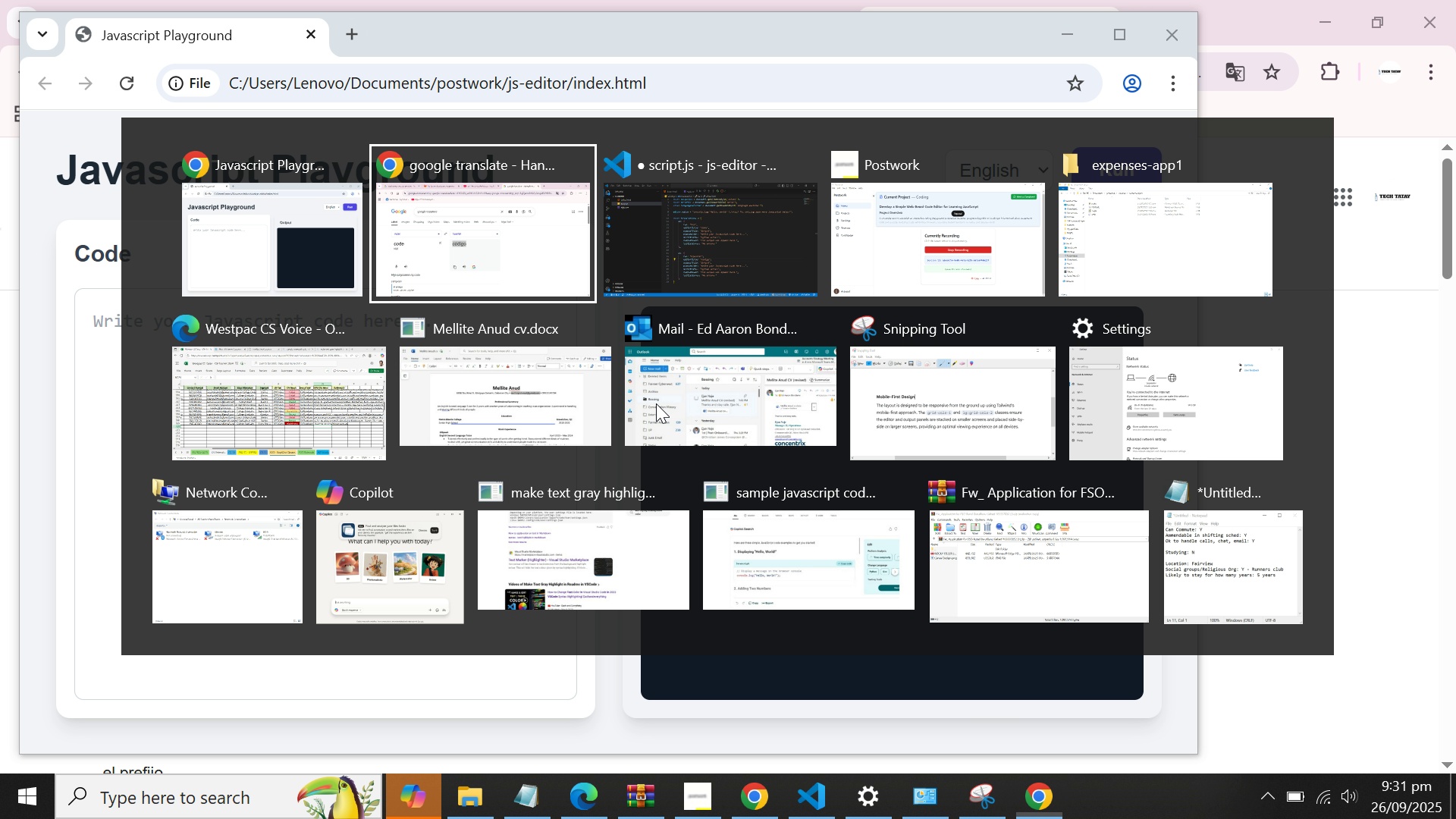 
key(Alt+Tab)
 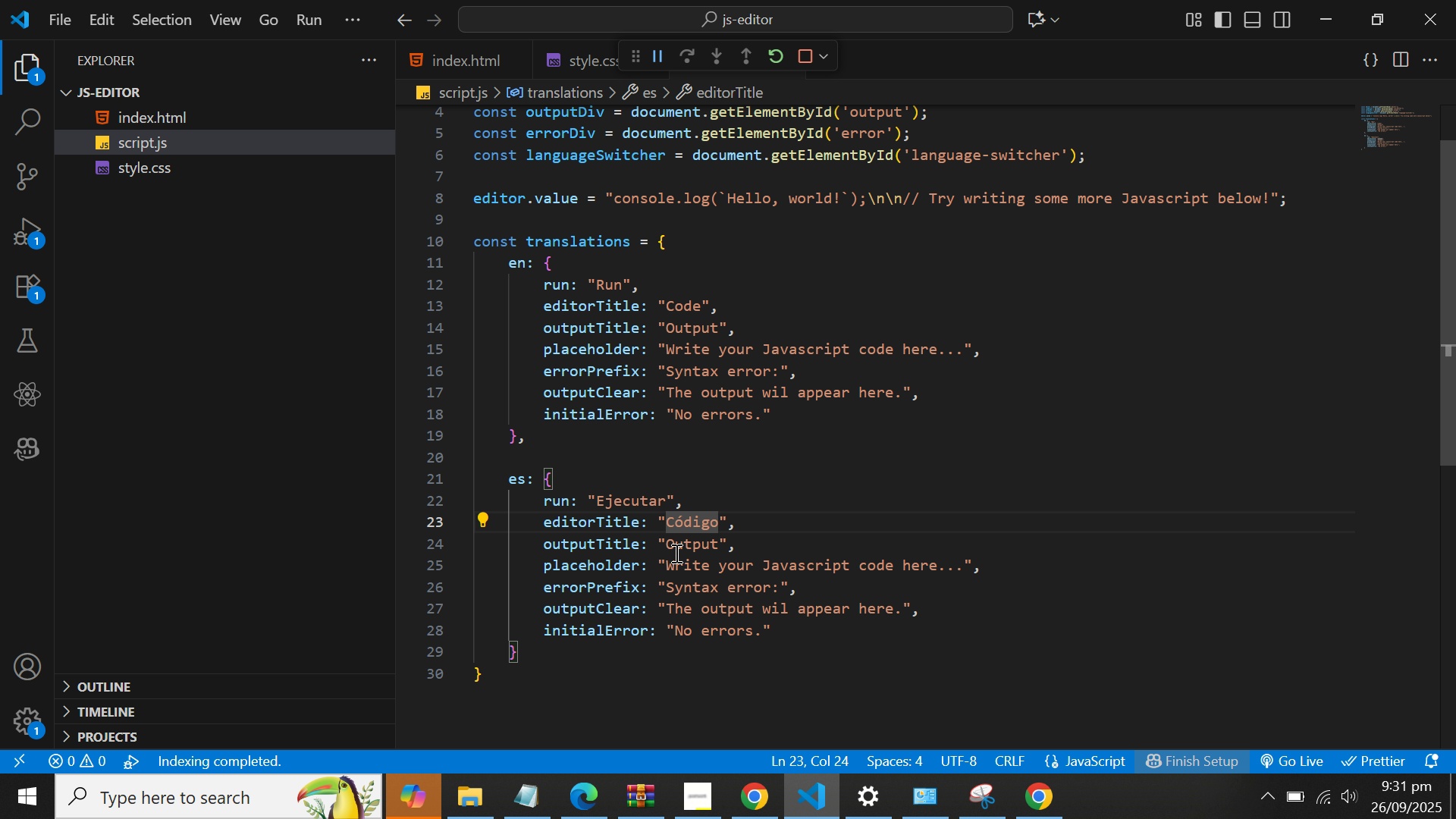 
left_click_drag(start_coordinate=[666, 551], to_coordinate=[716, 546])
 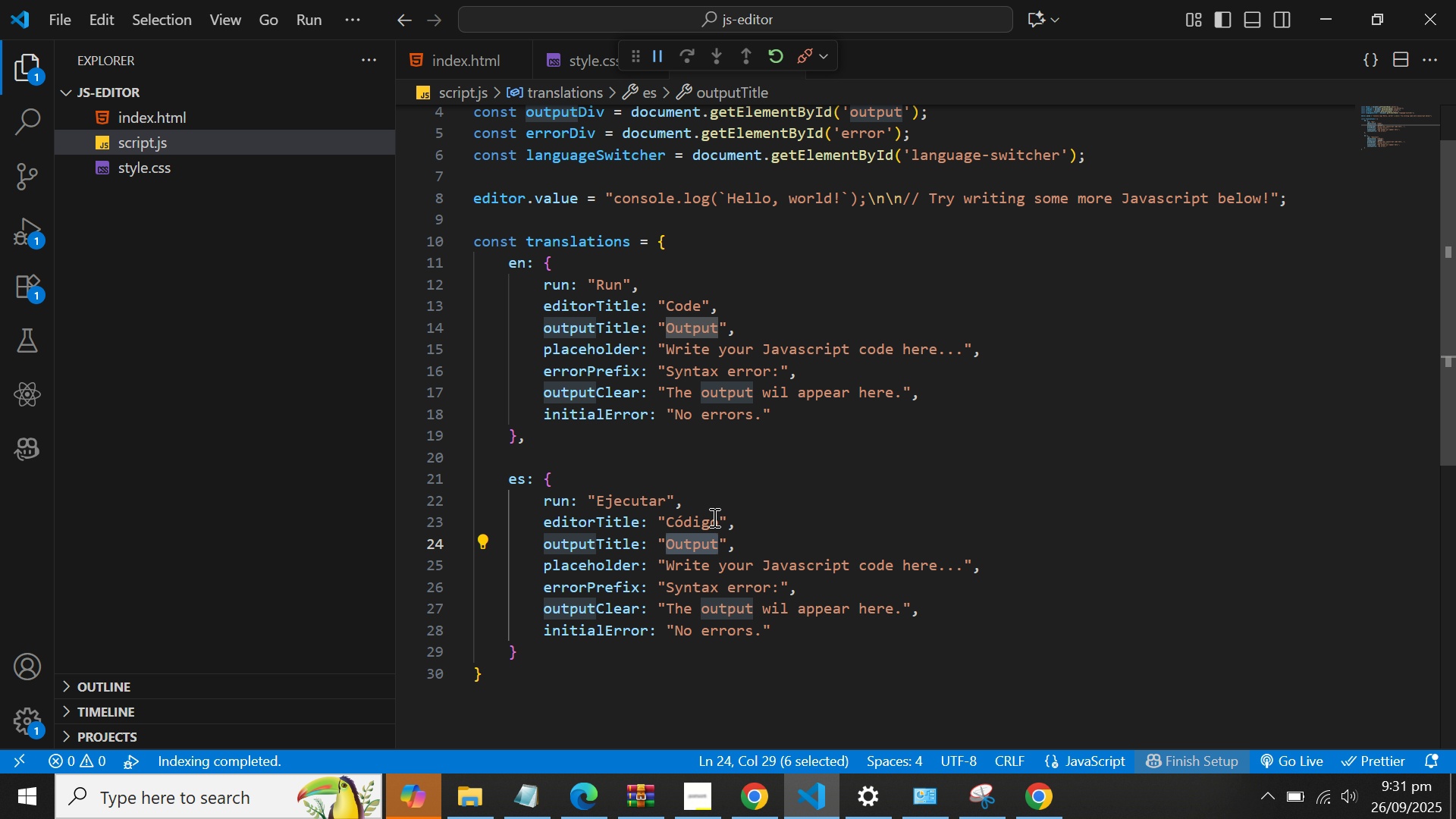 
key(Alt+AltLeft)
 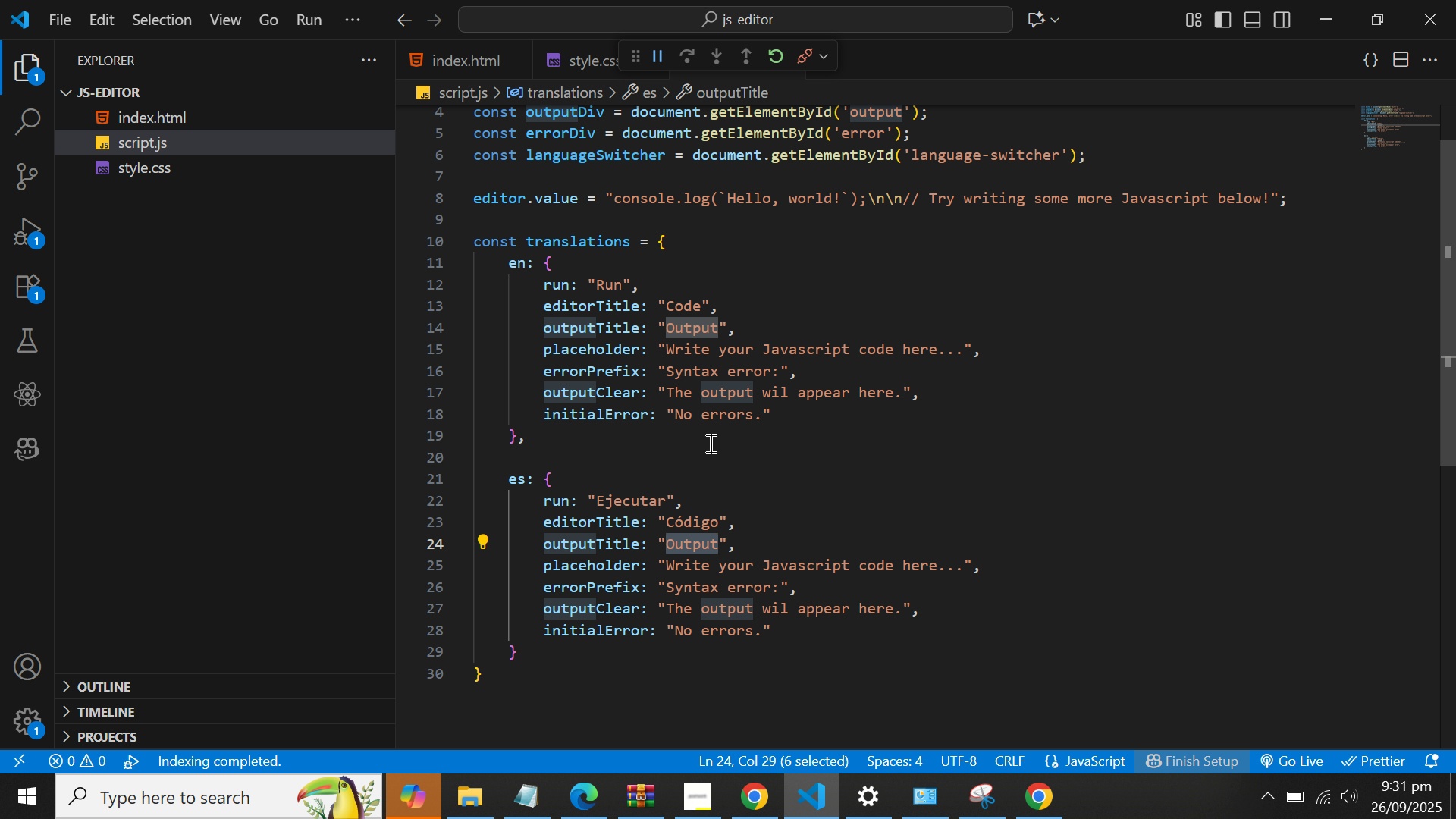 
key(Alt+Tab)
 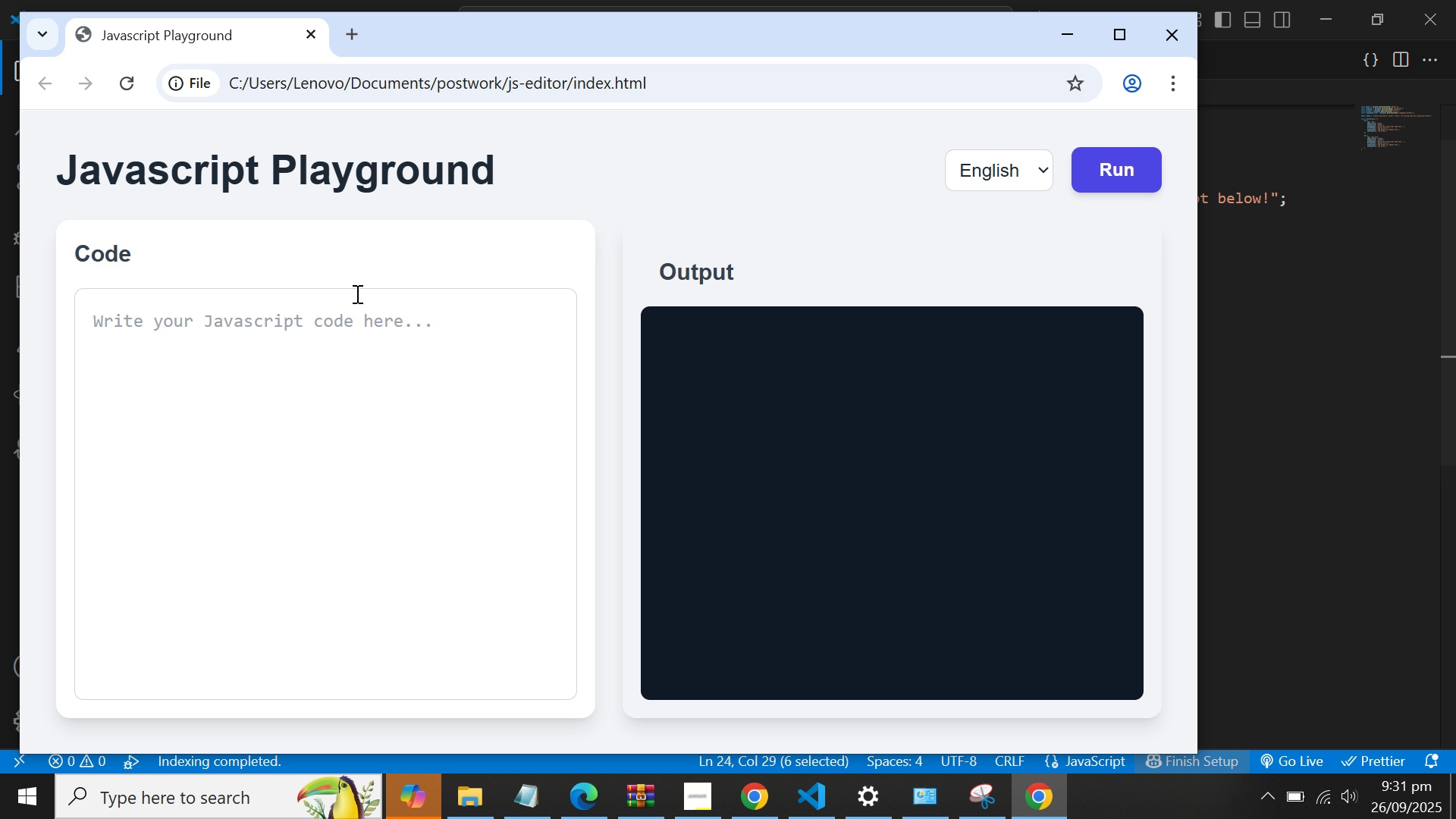 
key(Alt+Tab)
 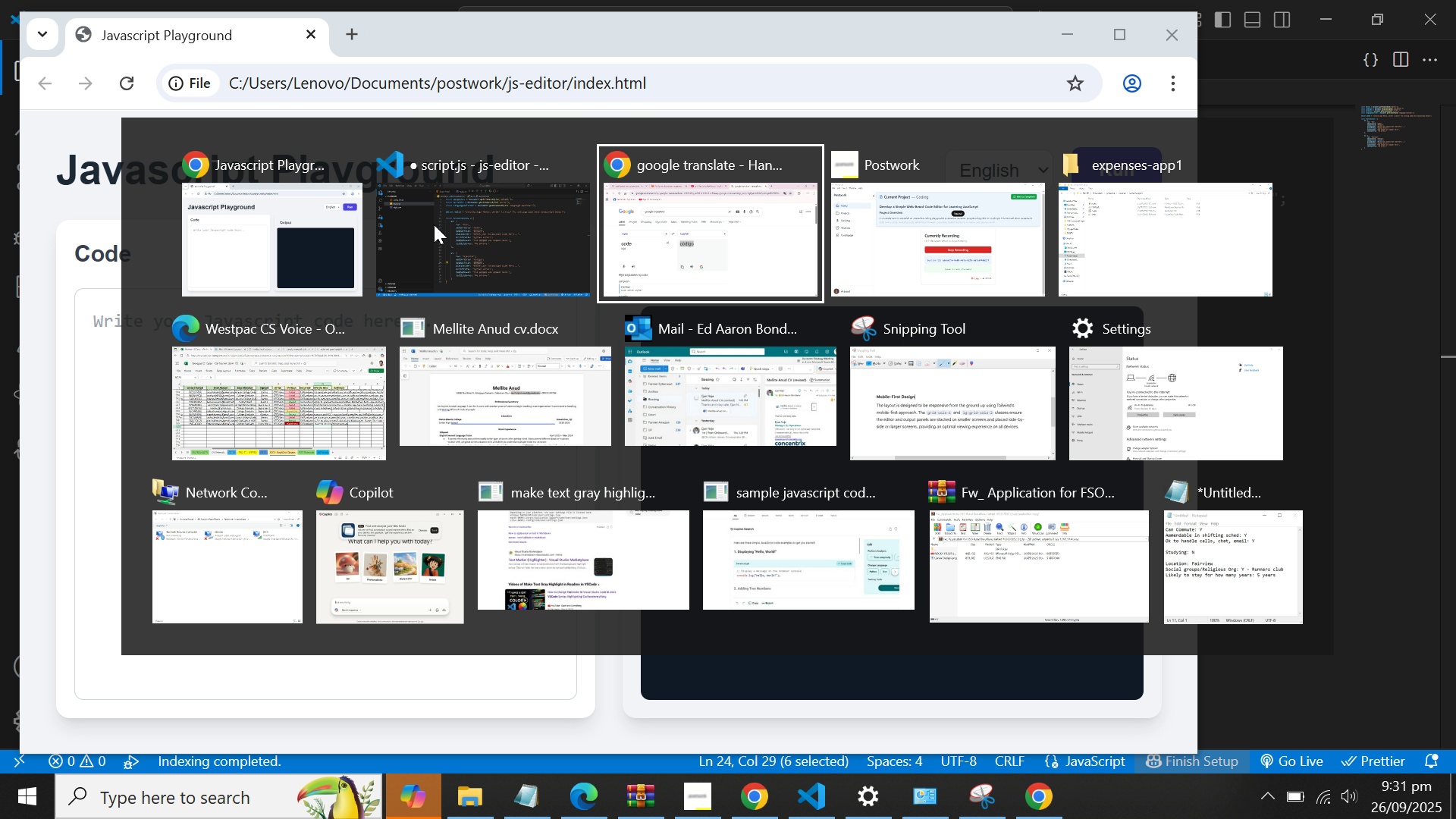 
key(Alt+Tab)
 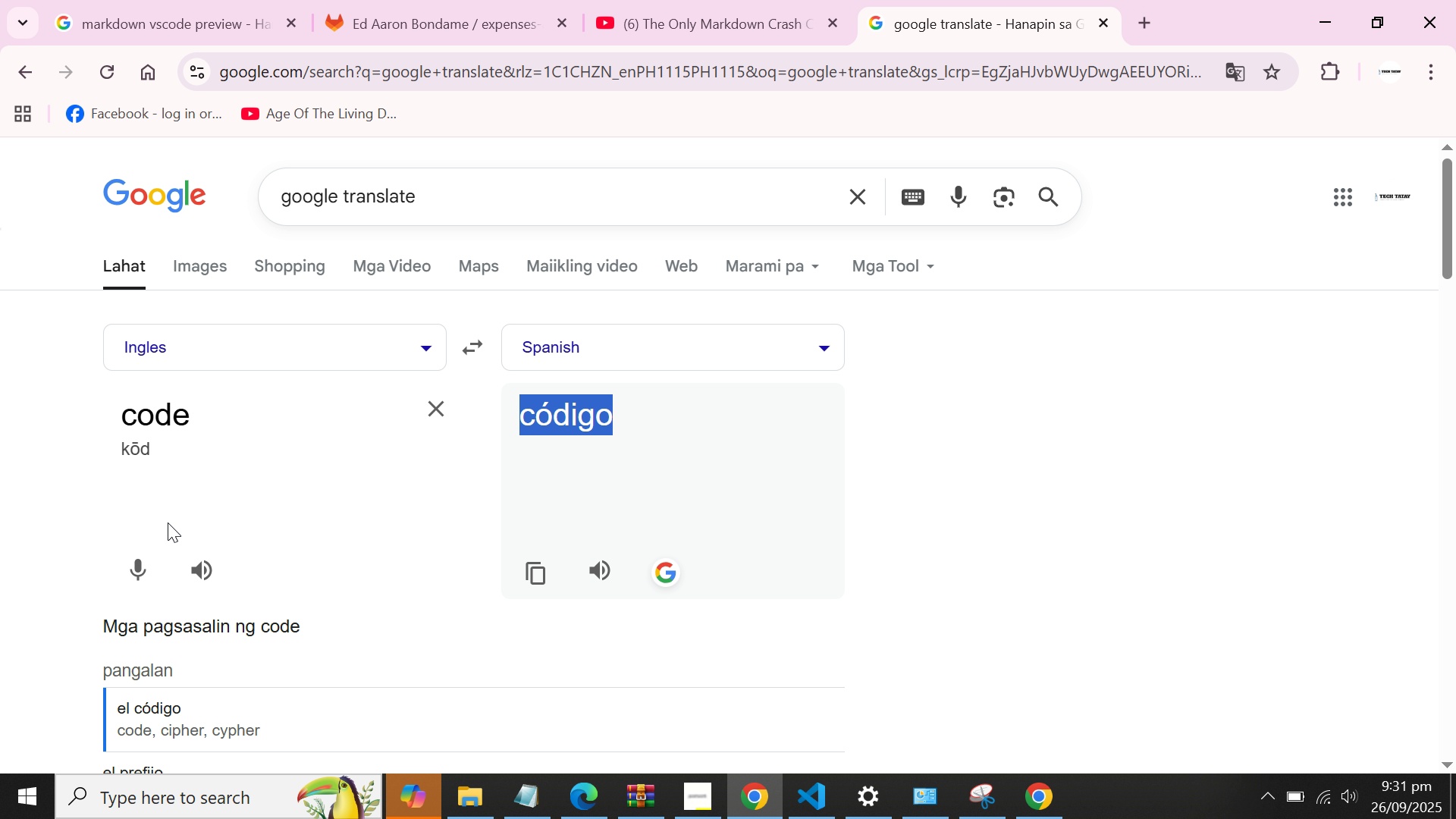 
left_click([171, 413])
 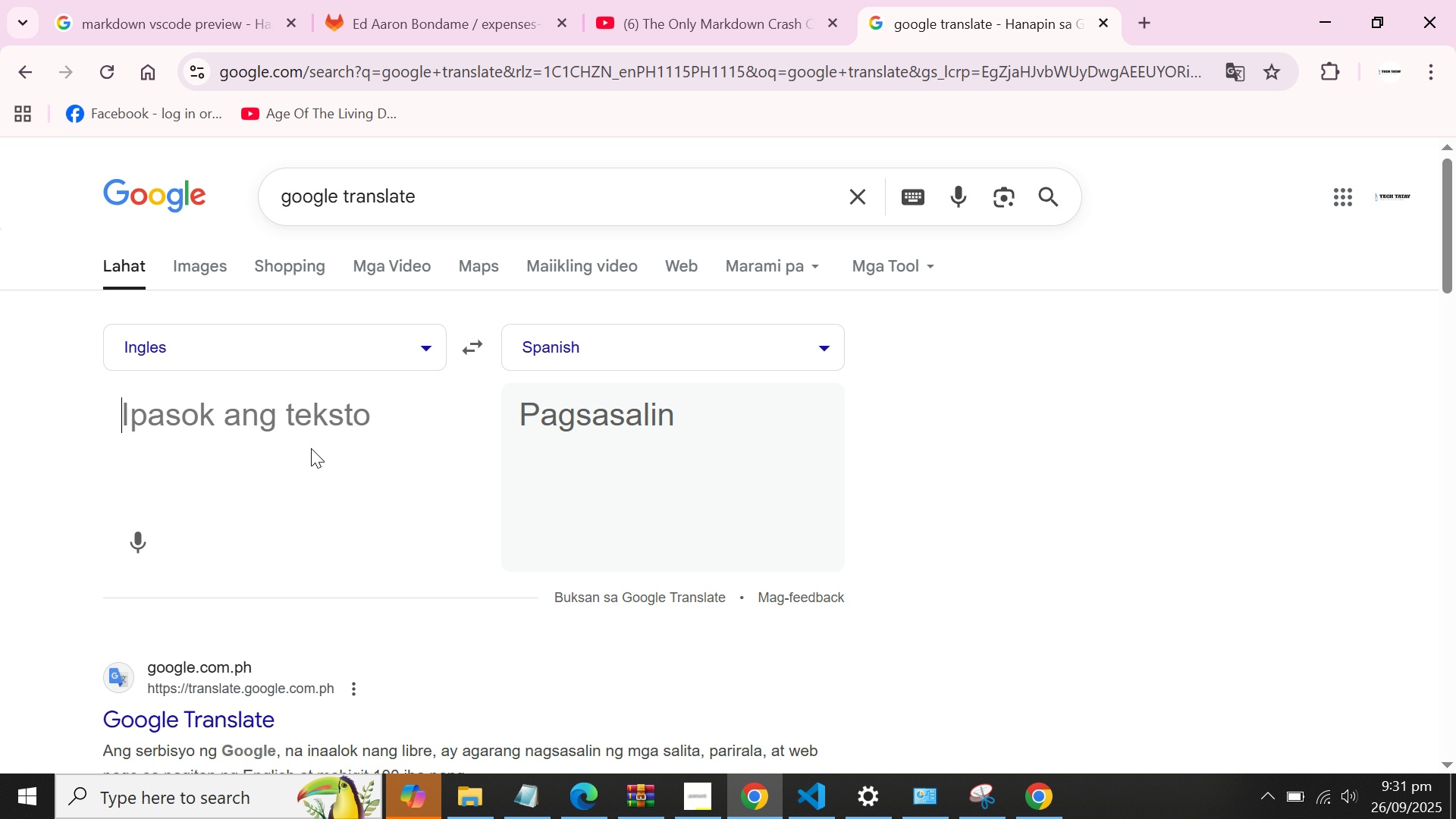 
type(outpiut)
key(Backspace)
key(Backspace)
type(t)
 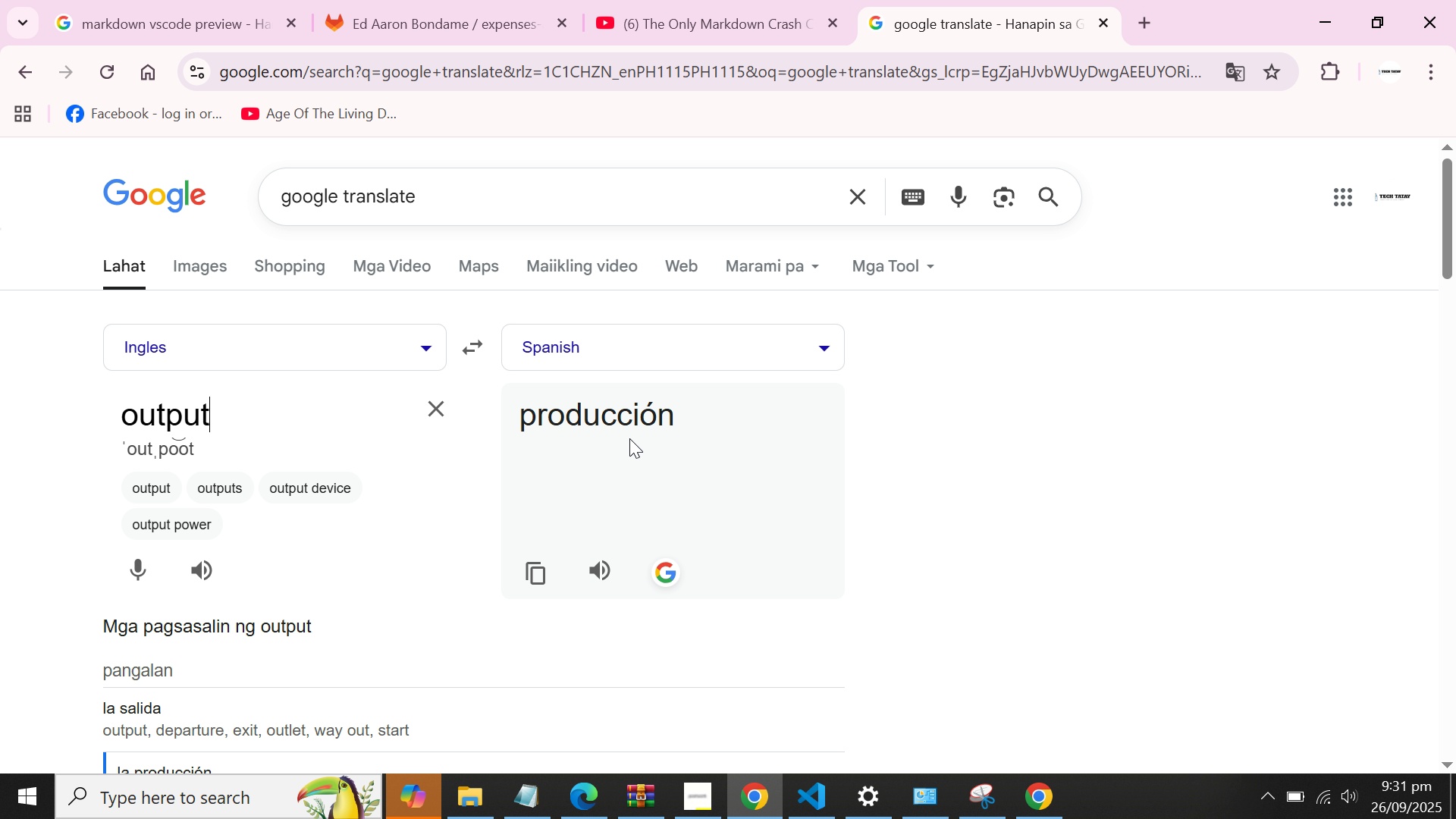 
wait(10.05)
 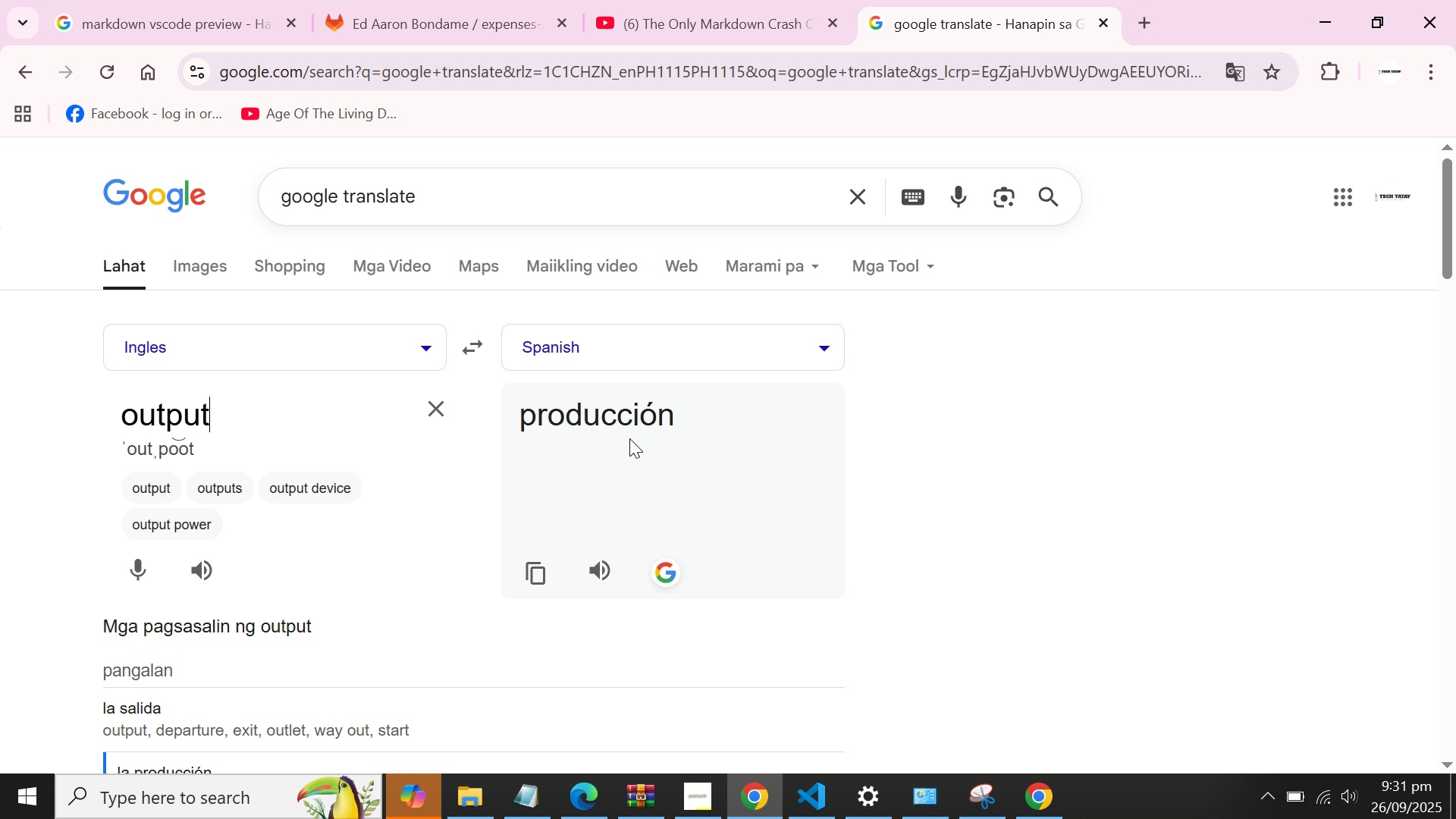 
scroll: coordinate [629, 440], scroll_direction: down, amount: 3.0
 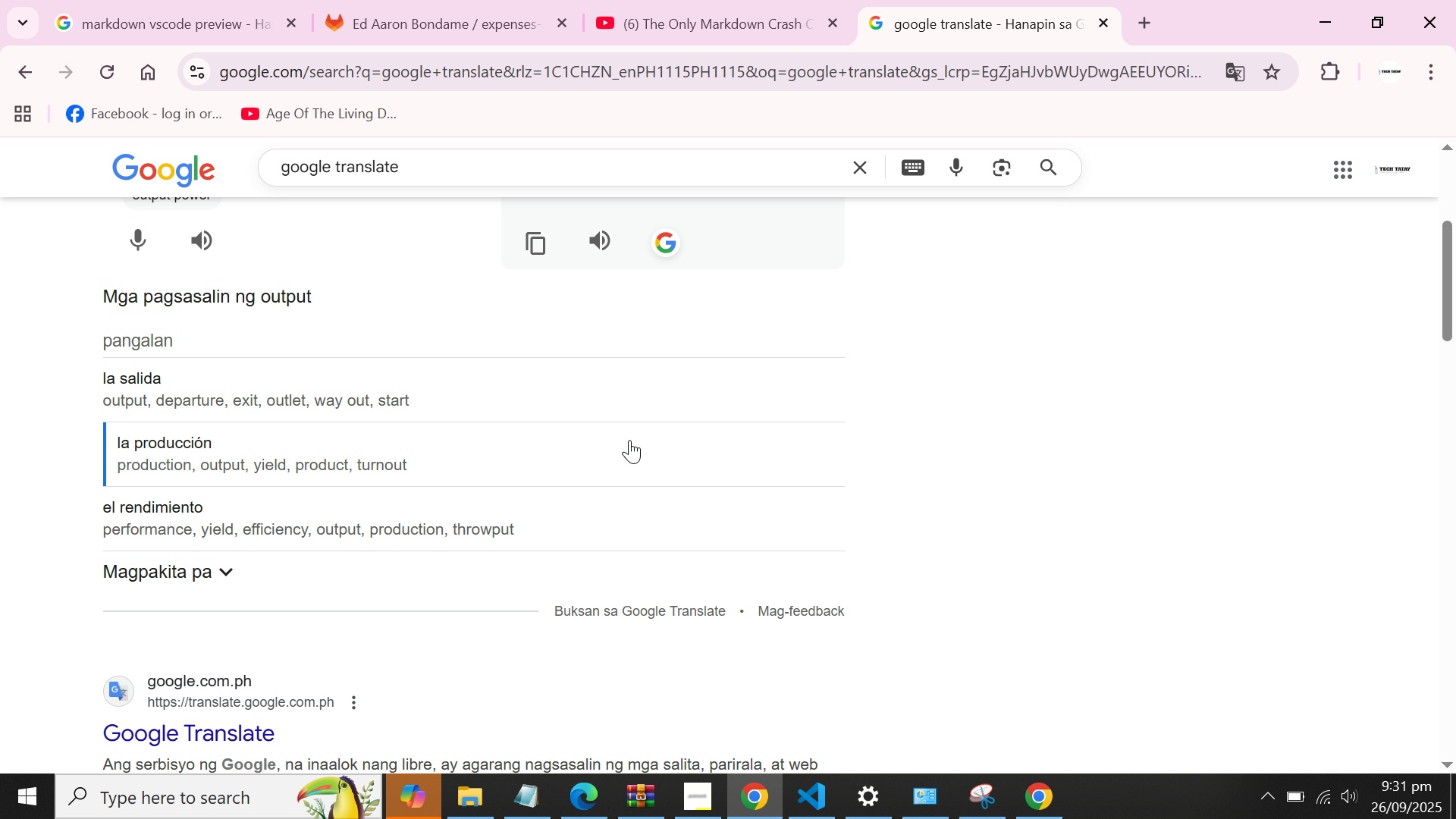 
scroll: coordinate [629, 440], scroll_direction: up, amount: 3.0
 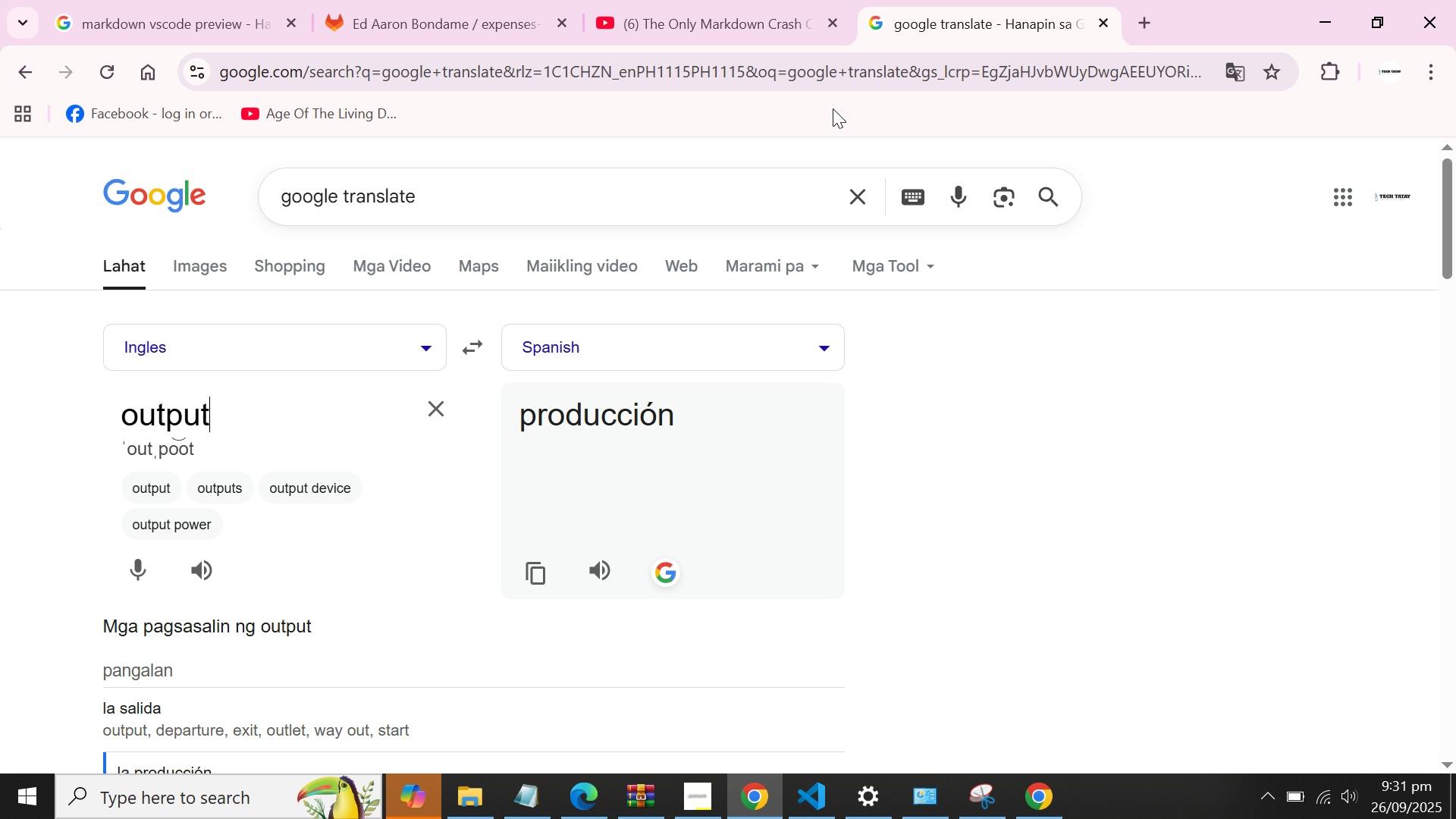 
left_click([1134, 16])
 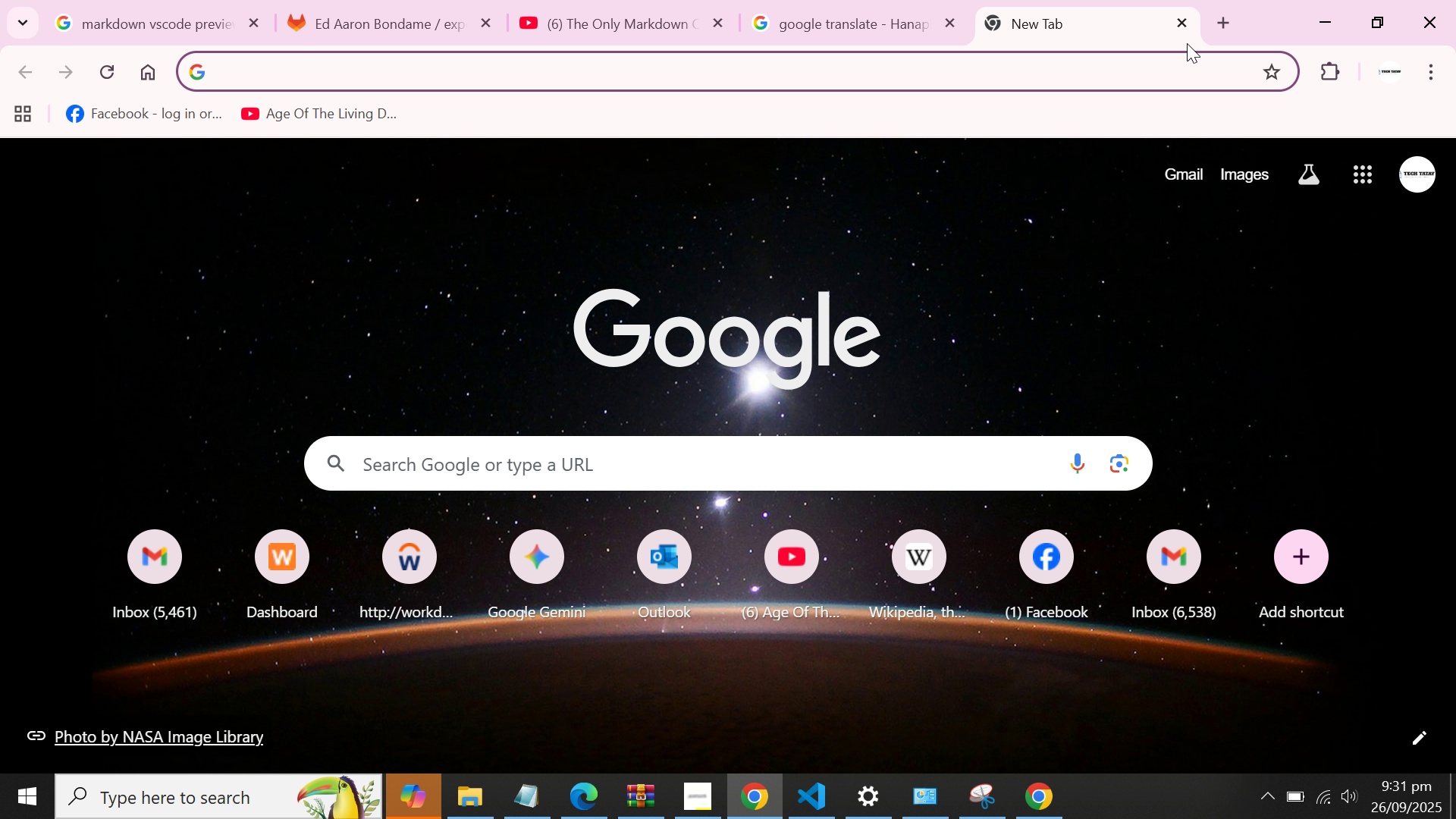 
type(outpu in code span)
 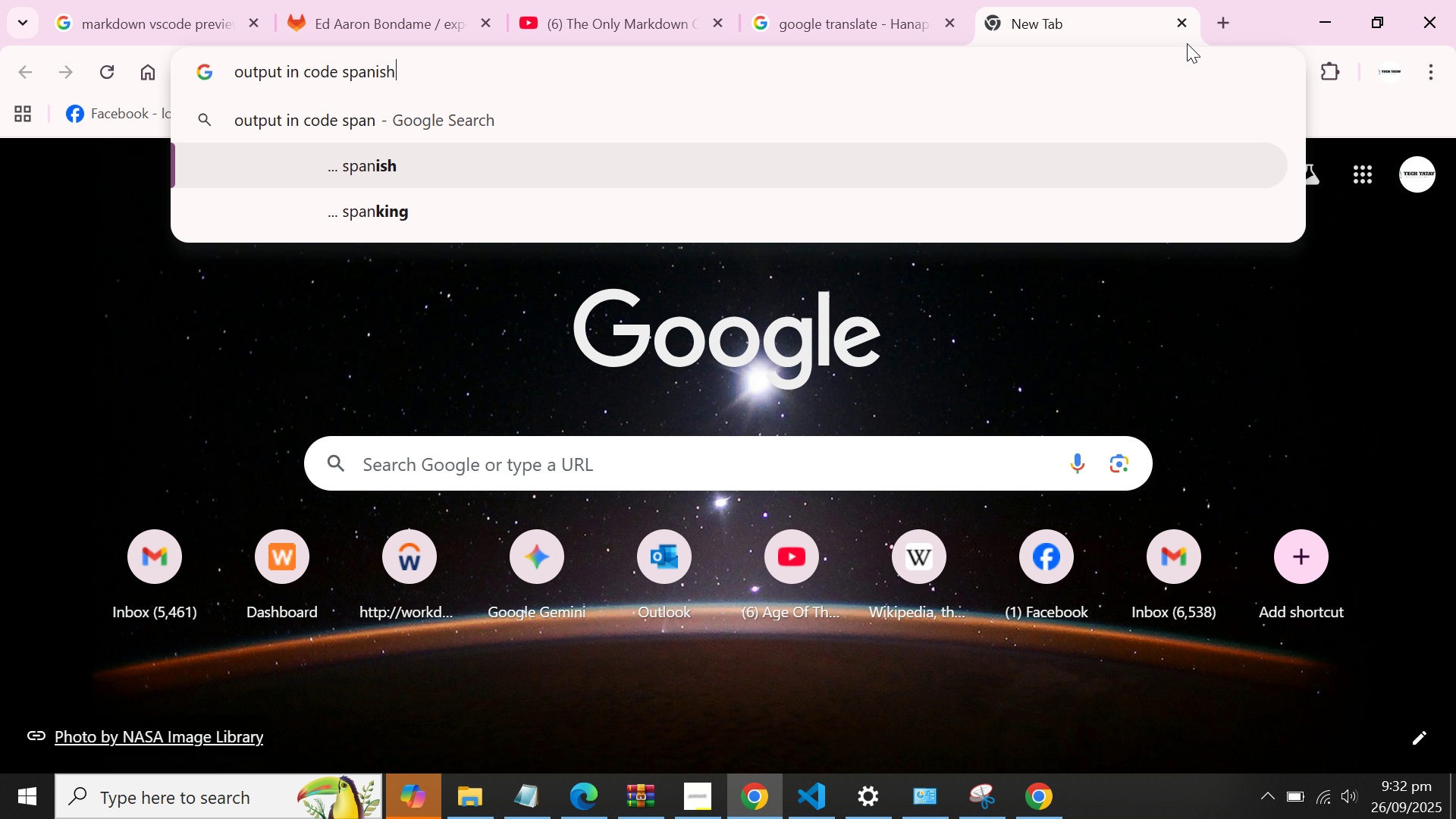 
key(ArrowDown)
 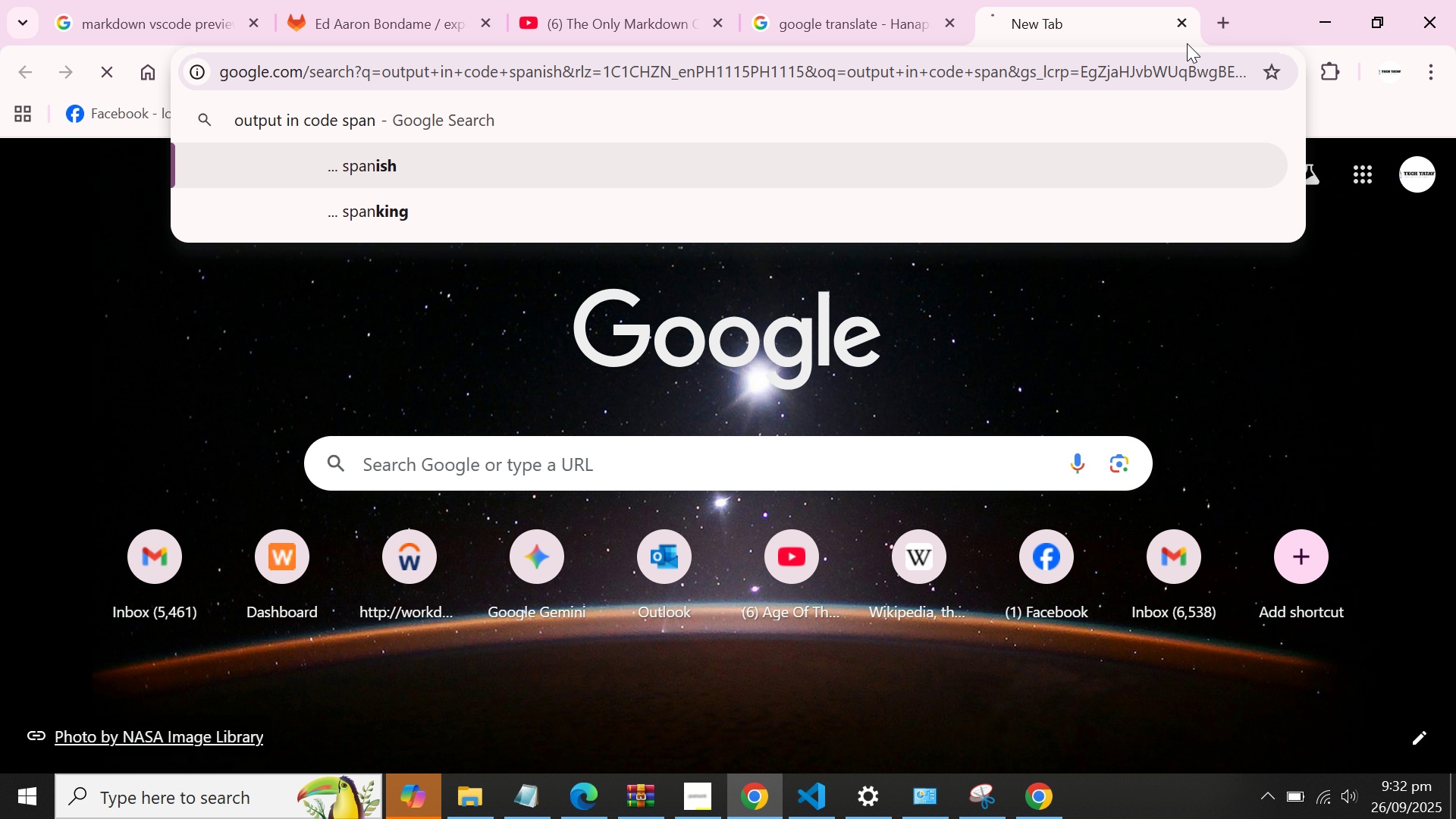 
key(Enter)
 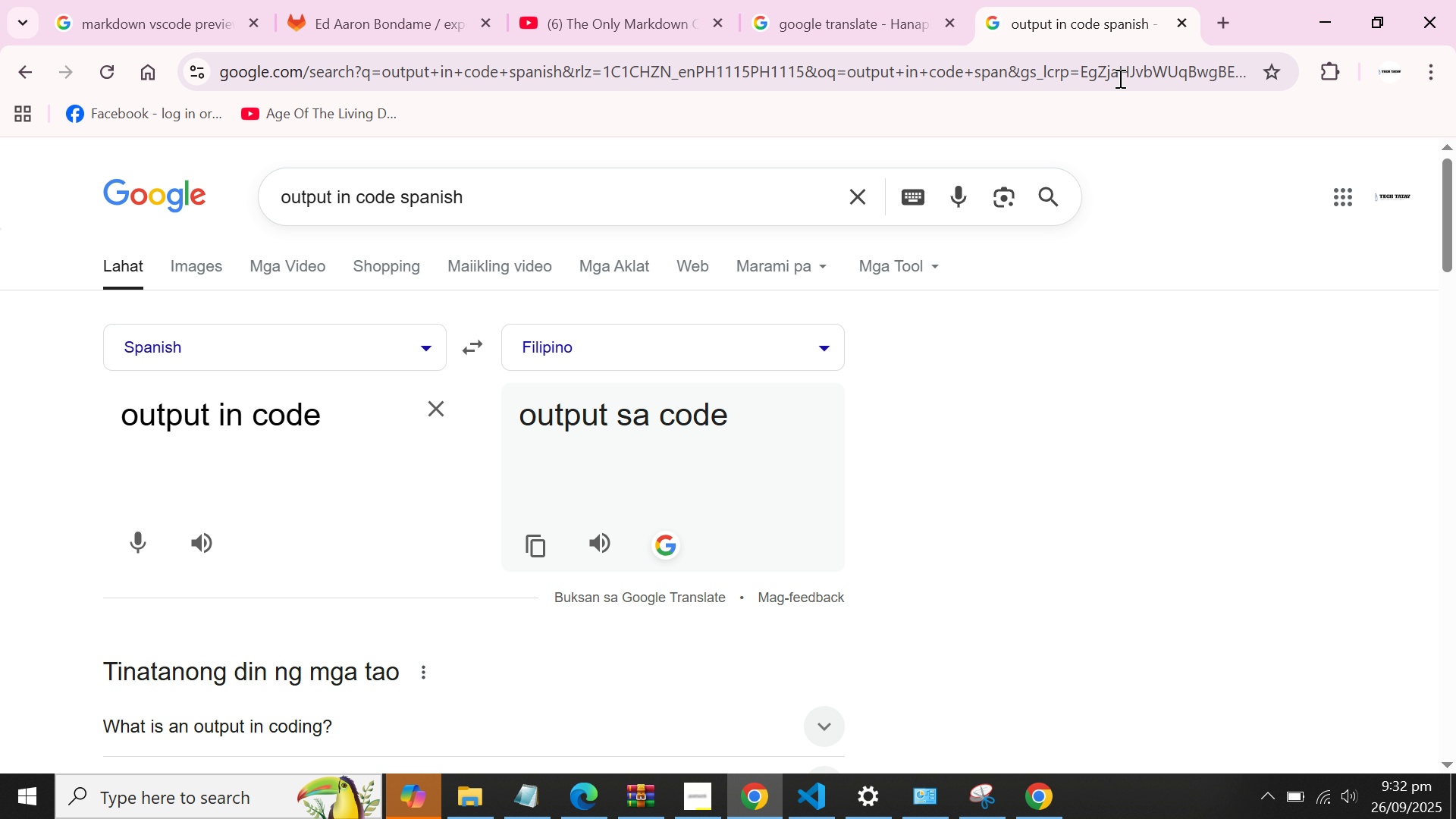 
scroll: coordinate [690, 529], scroll_direction: down, amount: 4.0
 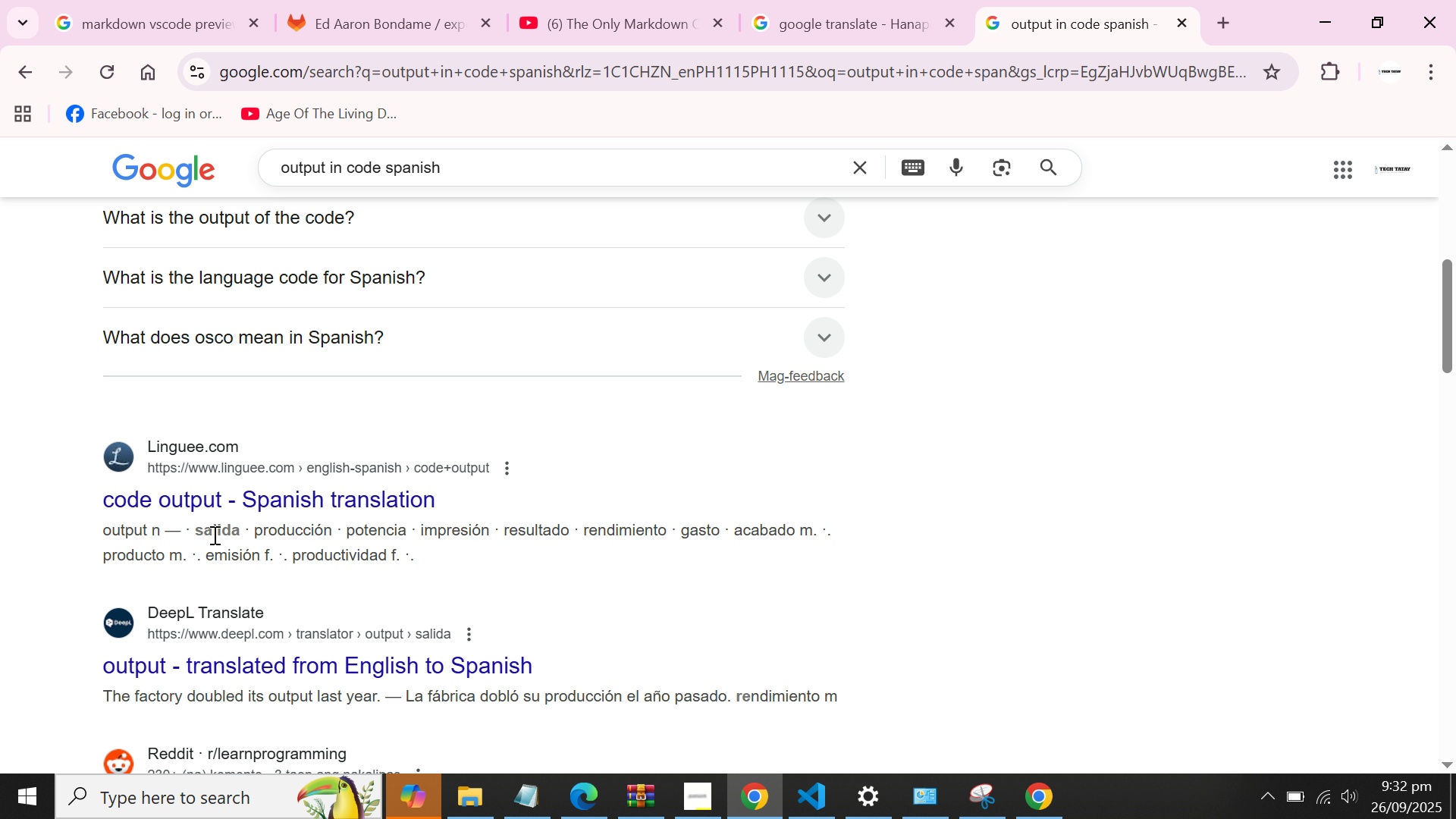 
left_click_drag(start_coordinate=[150, 538], to_coordinate=[480, 523])
 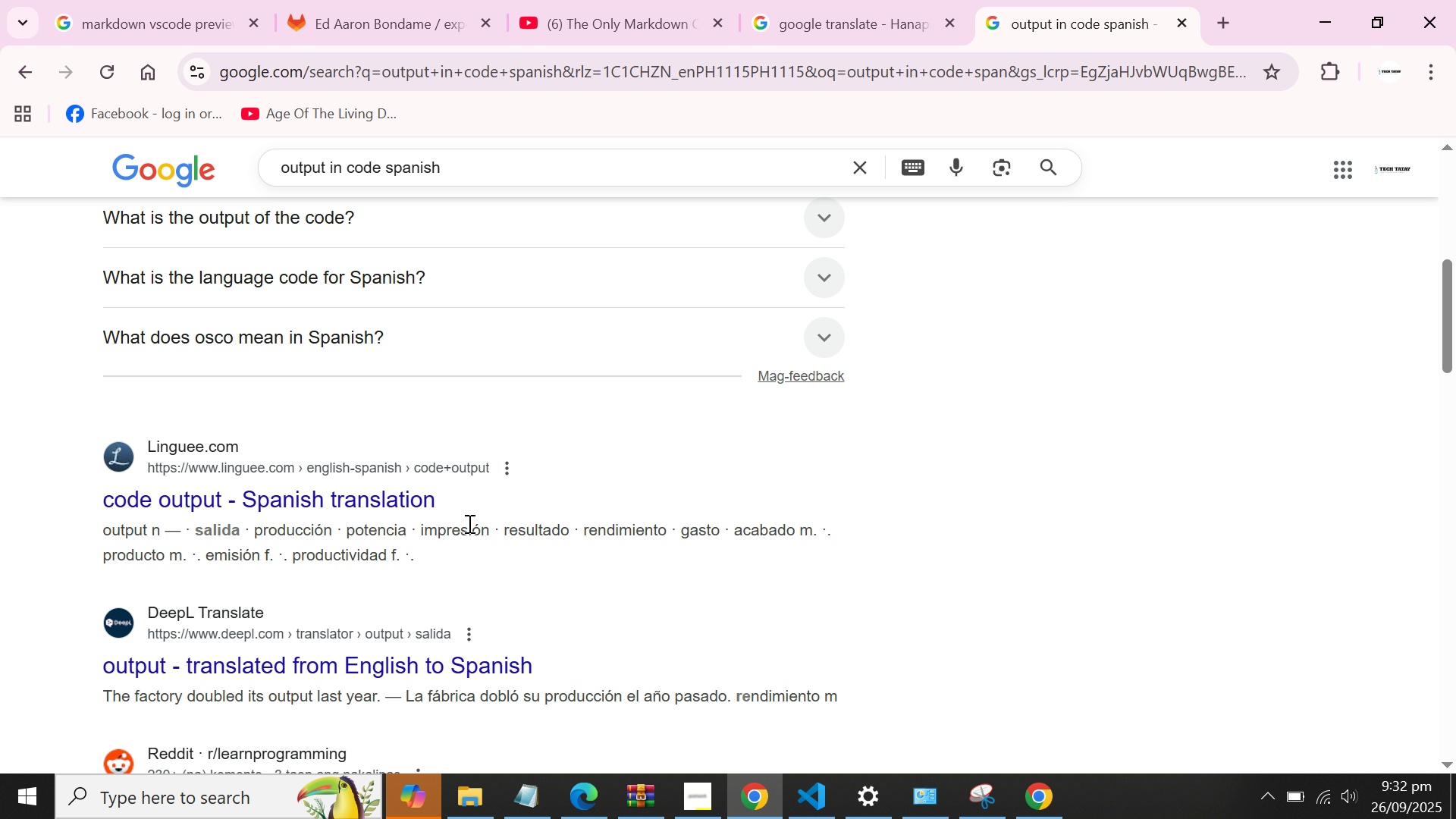 
left_click([469, 523])
 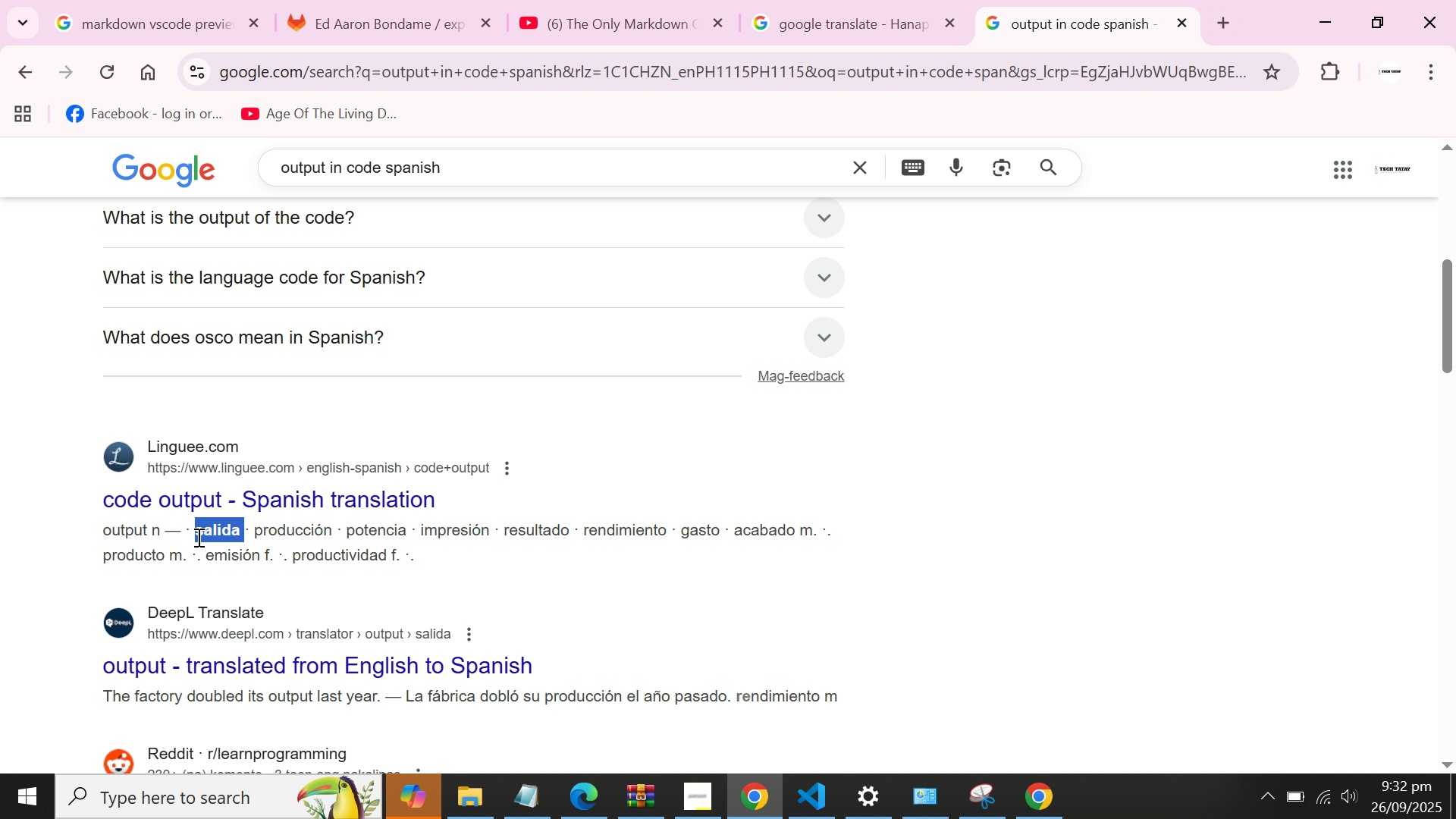 
double_click([197, 537])
 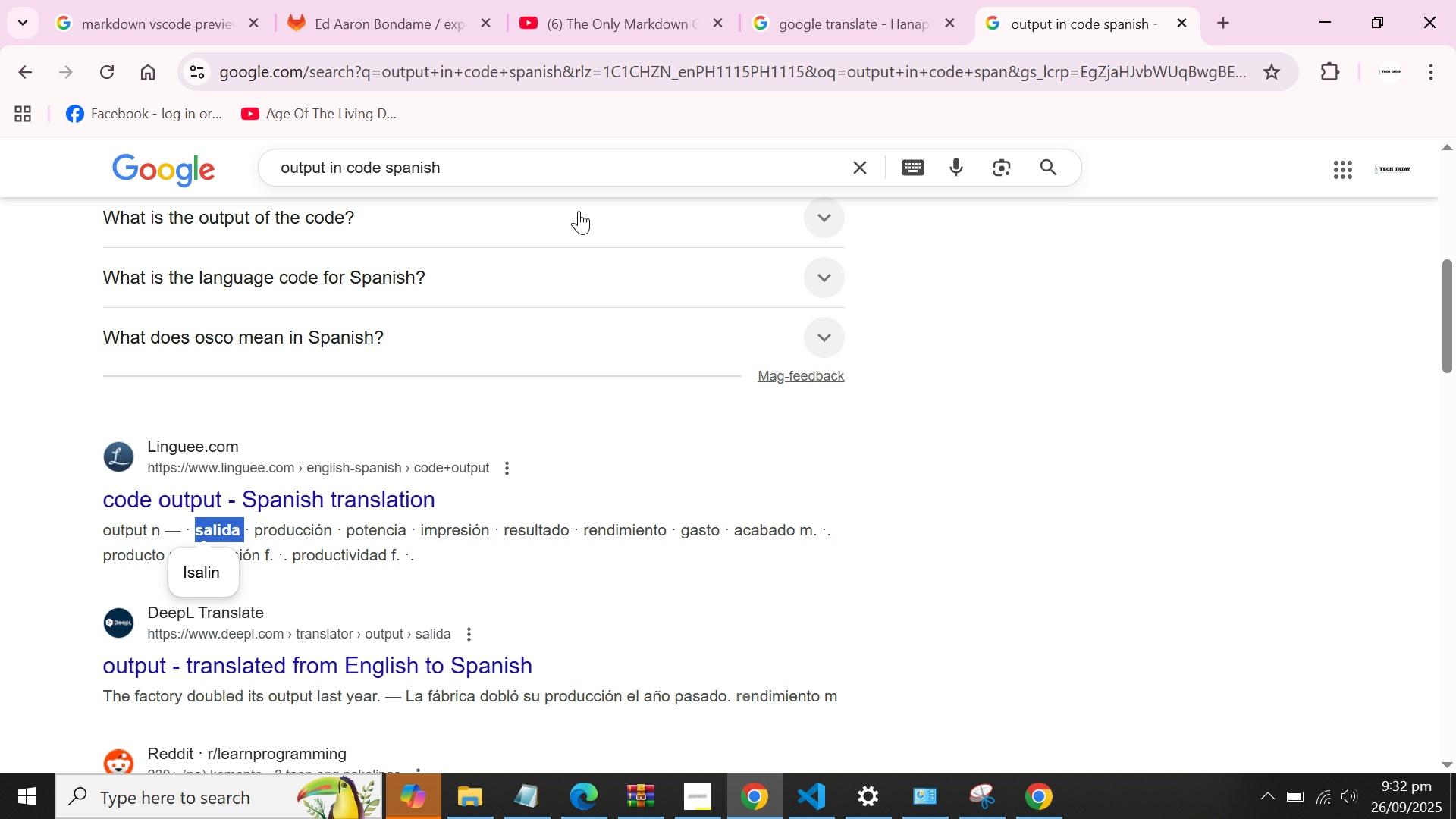 
key(Alt+AltLeft)
 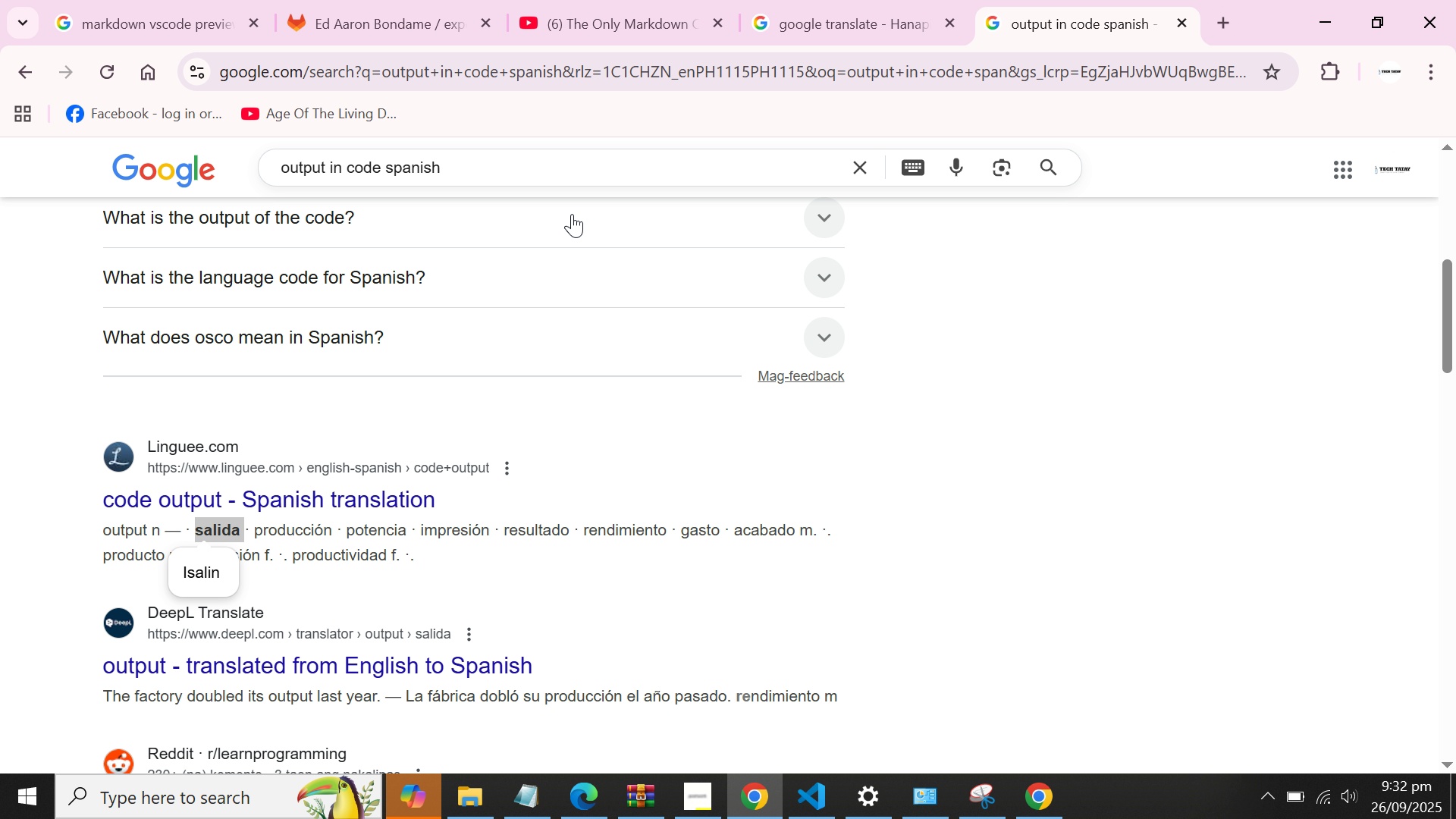 
key(Tab)
key(Tab)
key(Tab)
type(Saldia)
key(Backspace)
key(Backspace)
key(Backspace)
type(ida)
 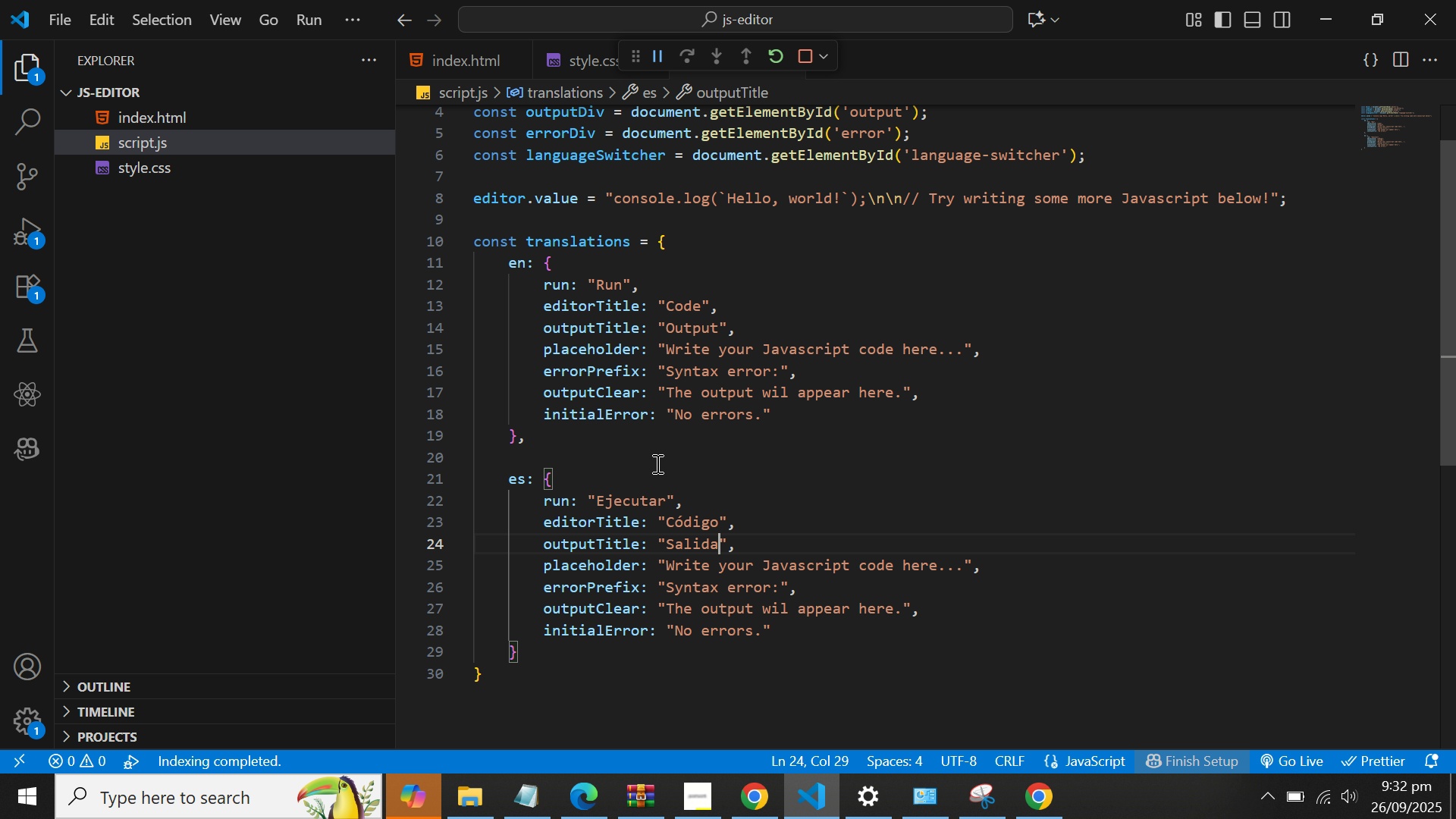 
hold_key(key=AltLeft, duration=0.68)
 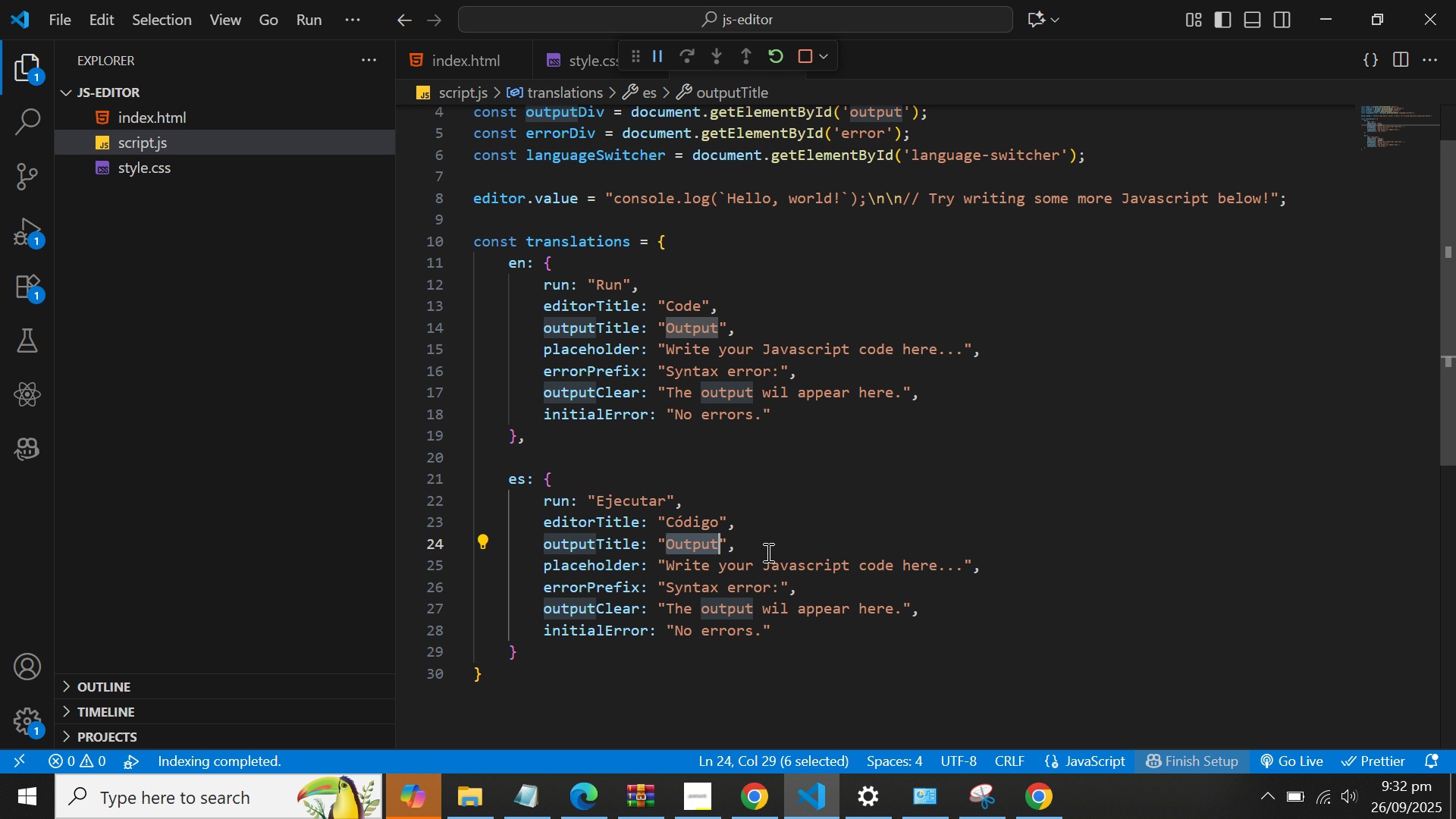 
left_click_drag(start_coordinate=[662, 565], to_coordinate=[946, 564])
 